 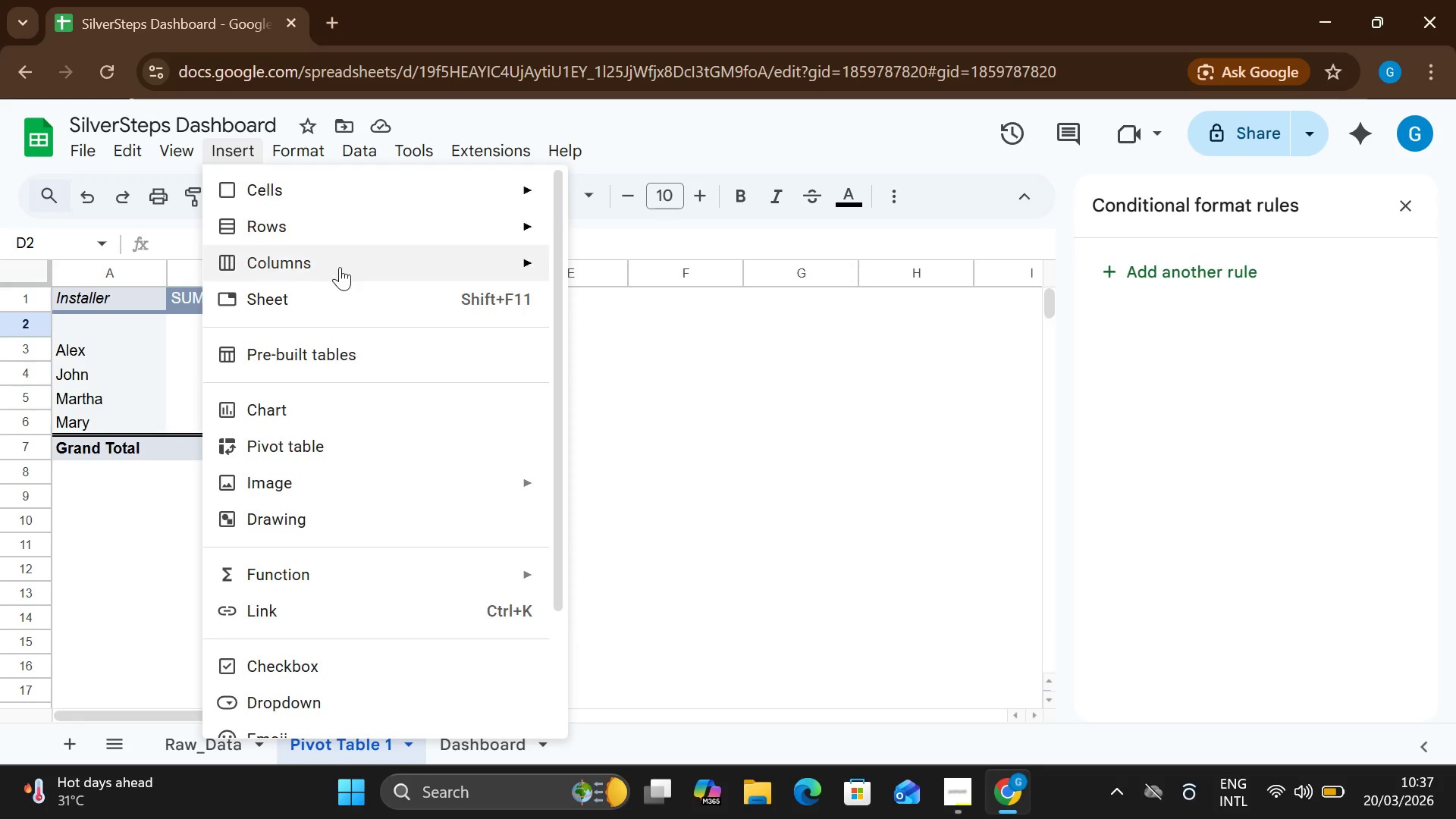 
left_click([406, 438])
 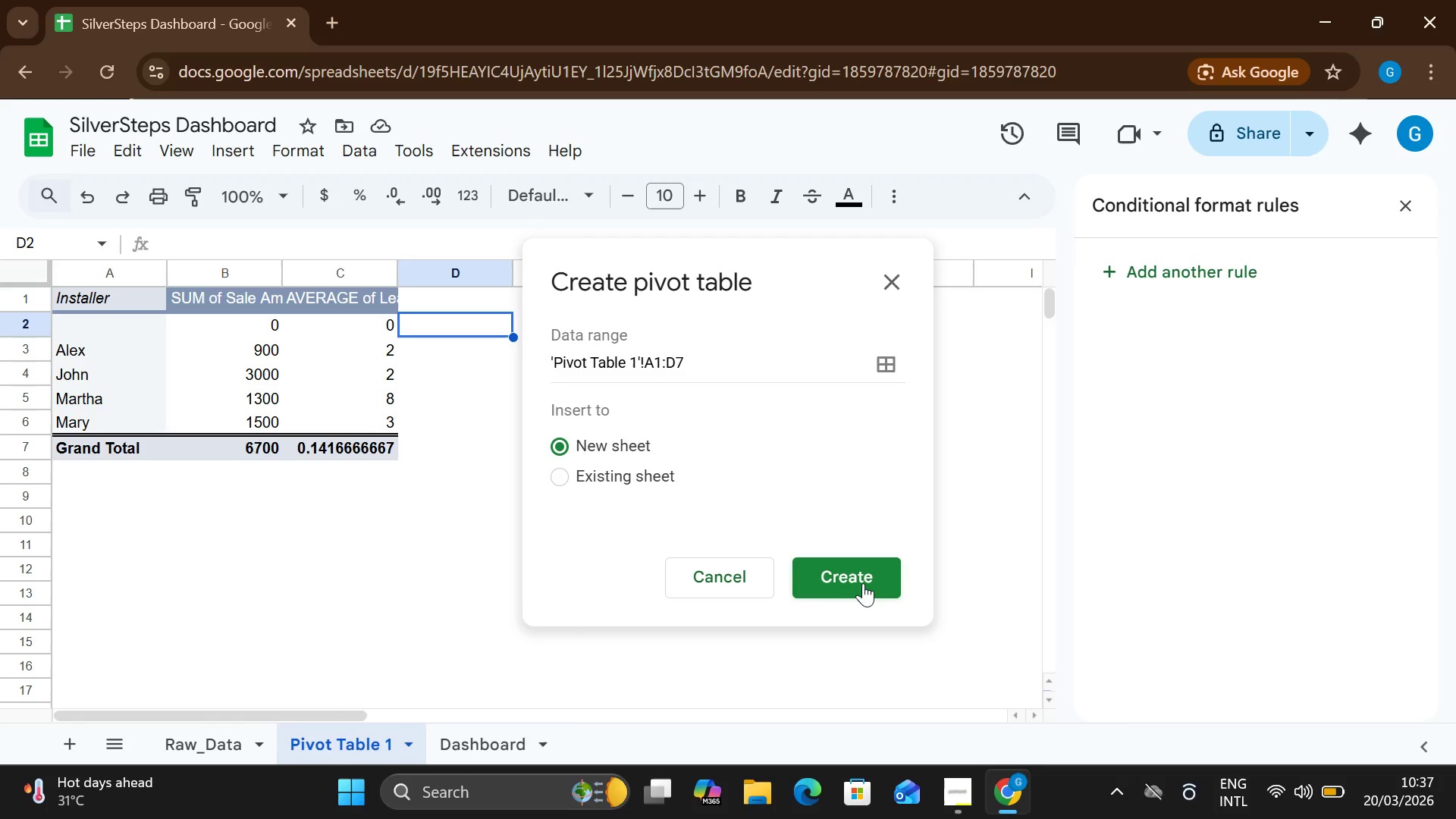 
left_click([863, 583])
 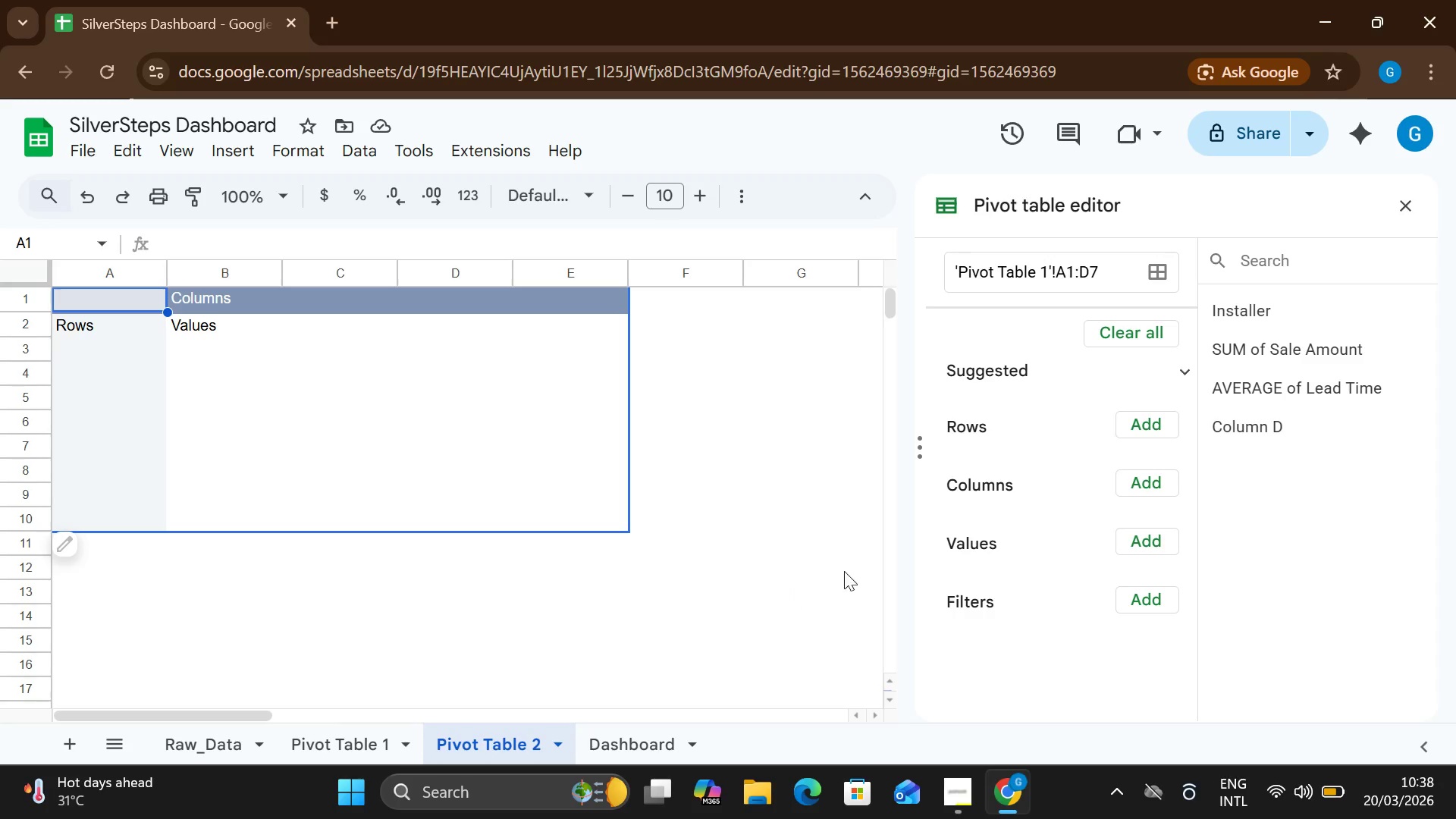 
wait(17.31)
 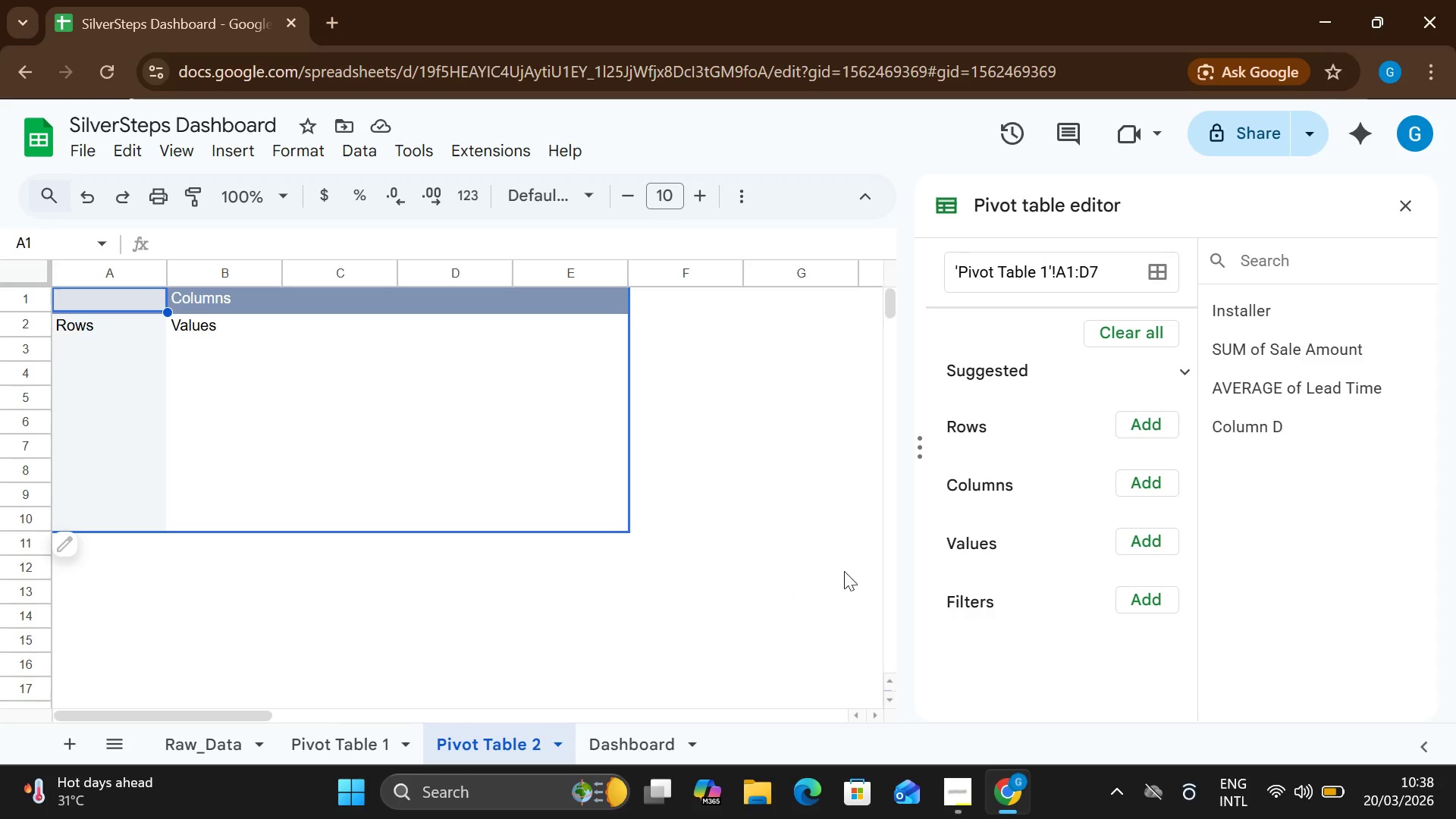 
left_click([1143, 432])
 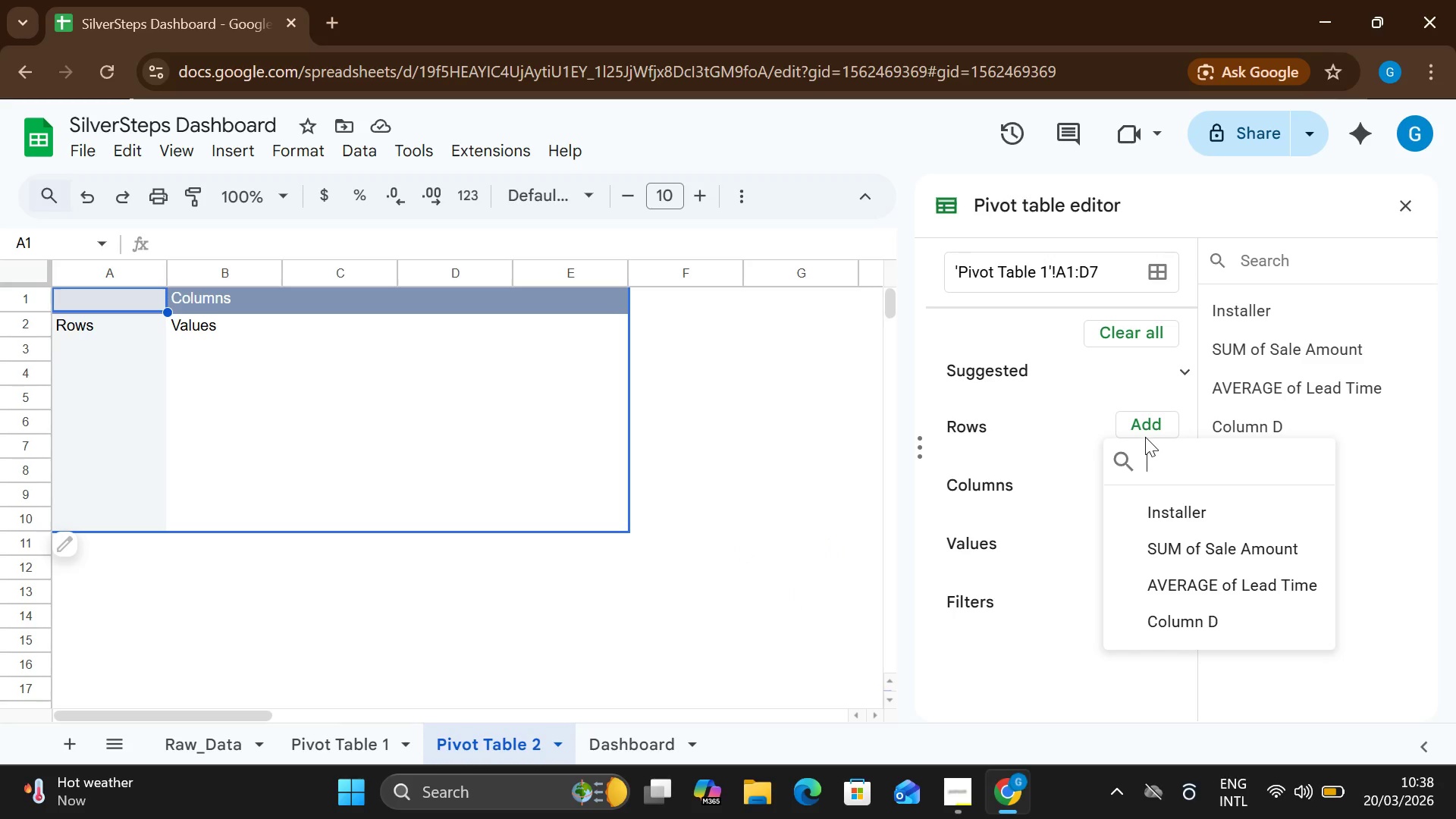 
mouse_move([1263, 382])
 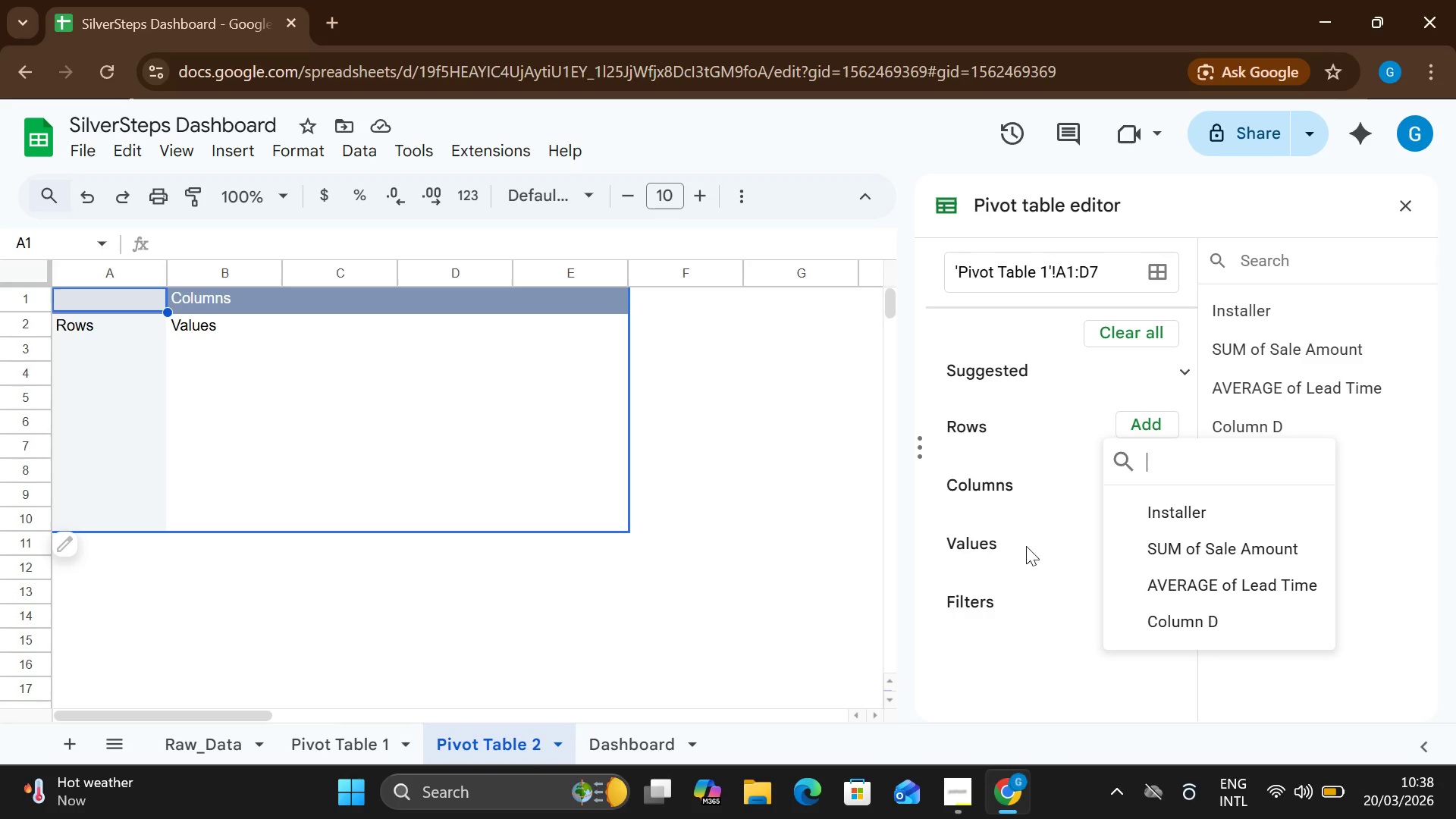 
wait(5.2)
 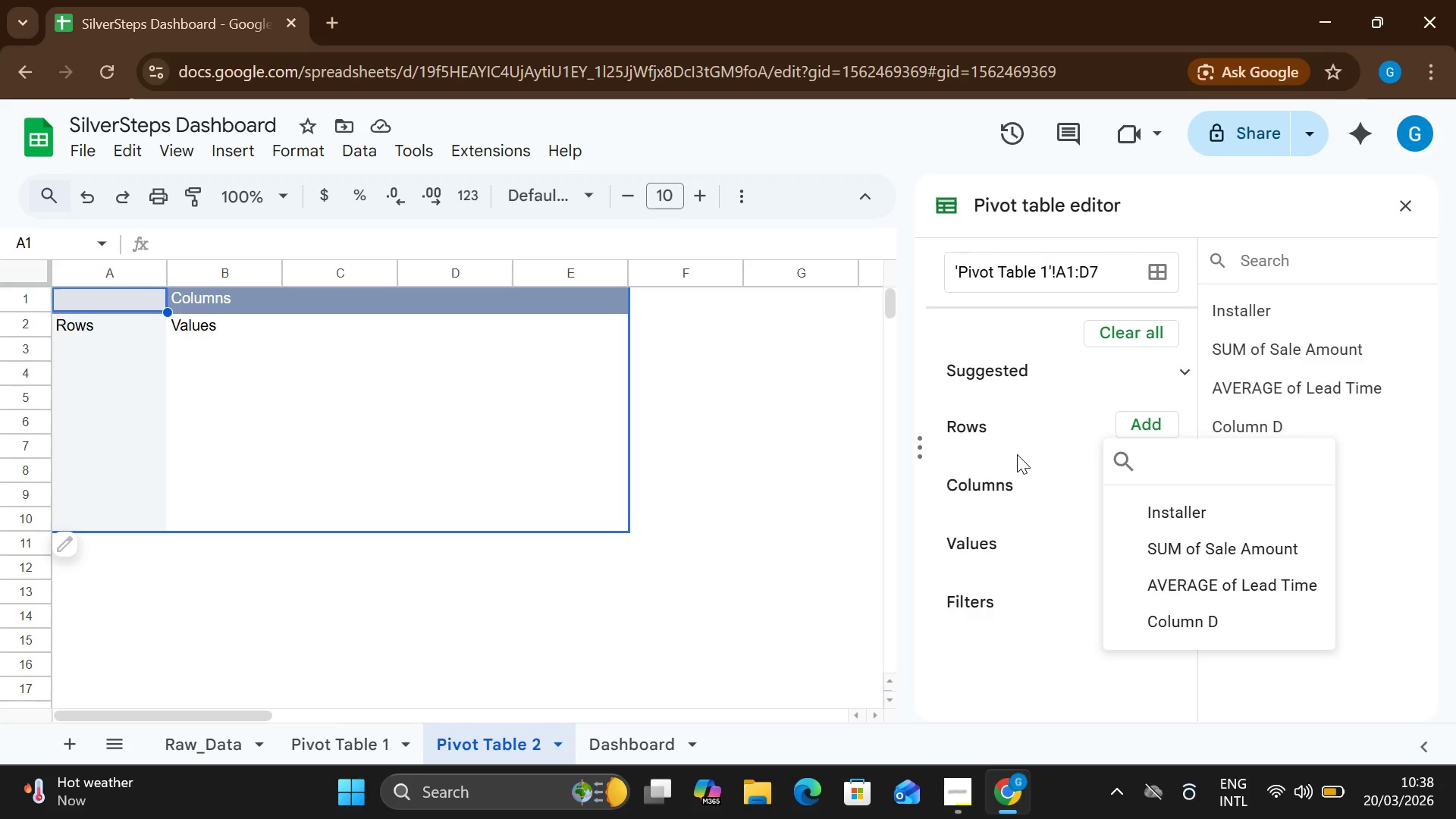 
left_click([1055, 615])
 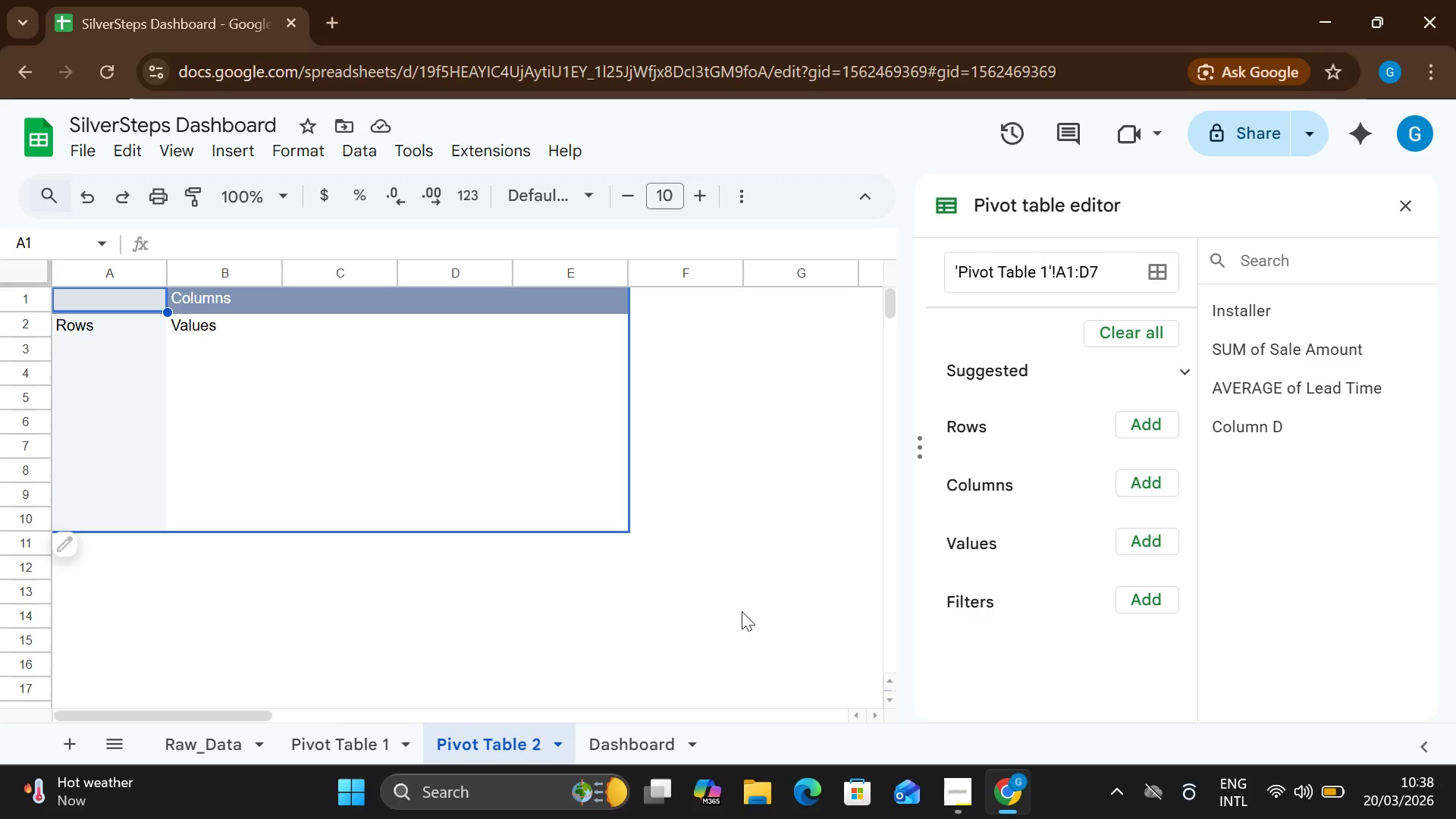 
key(Control+Z)
 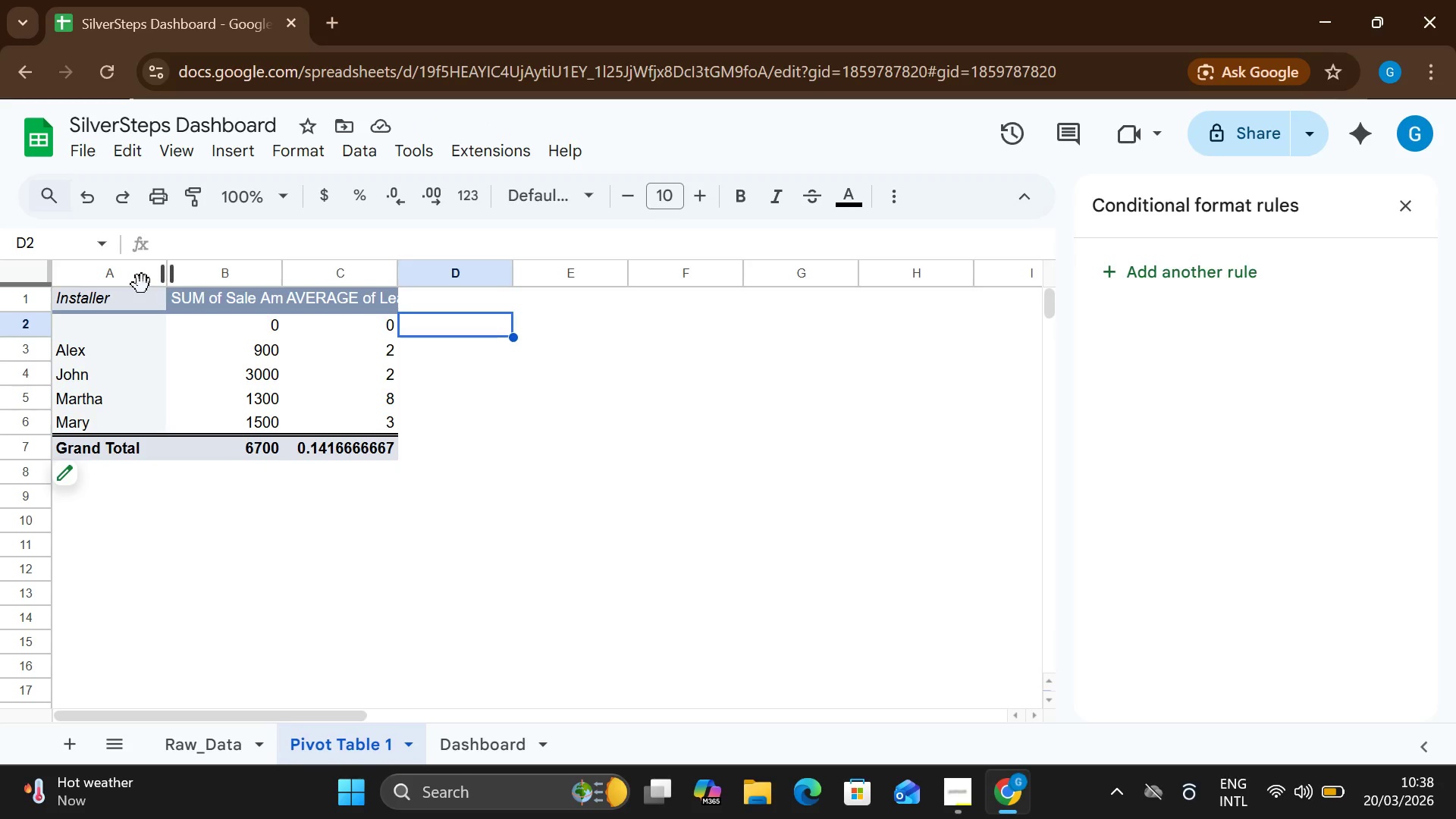 
wait(7.64)
 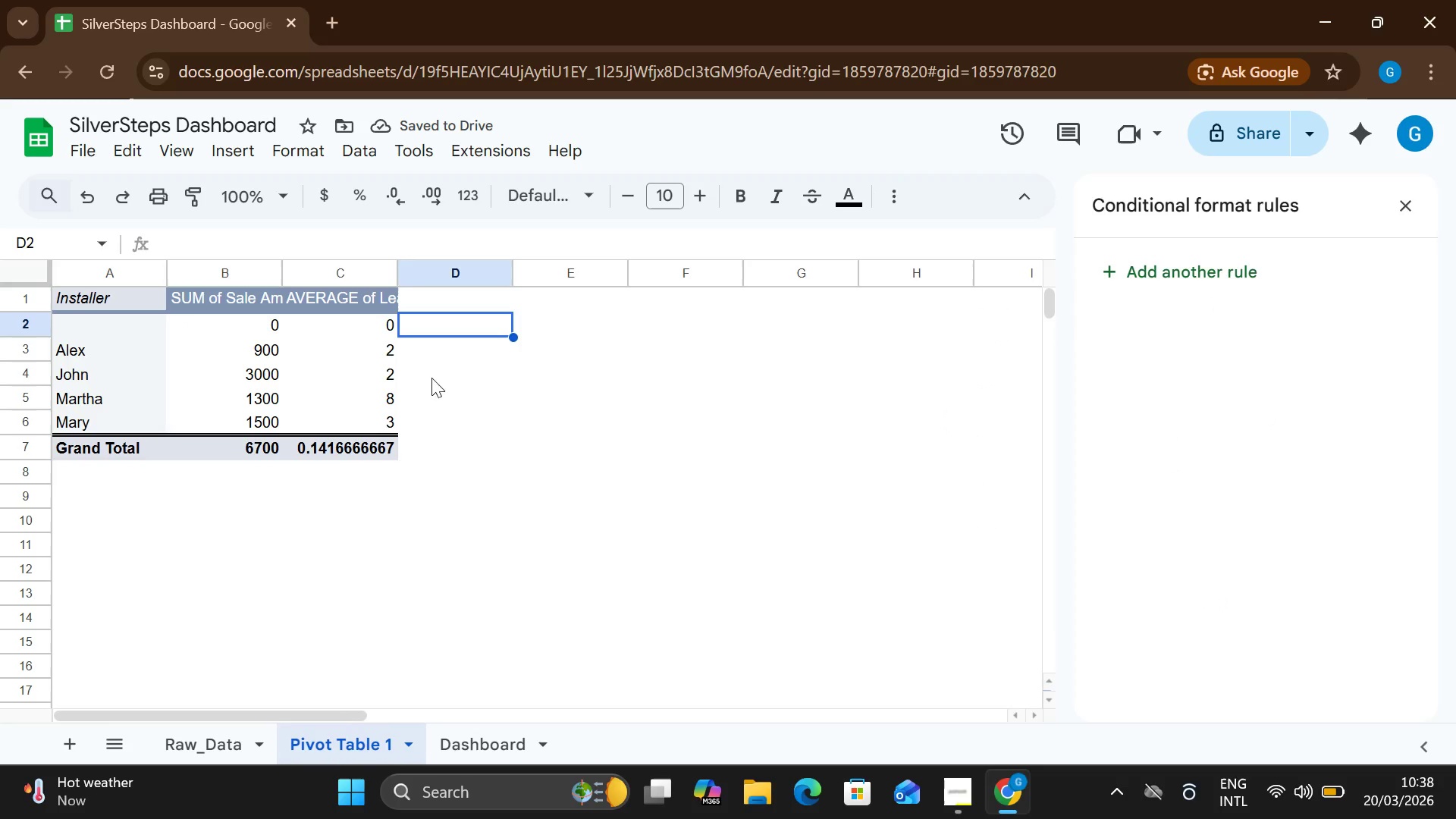 
left_click([185, 378])
 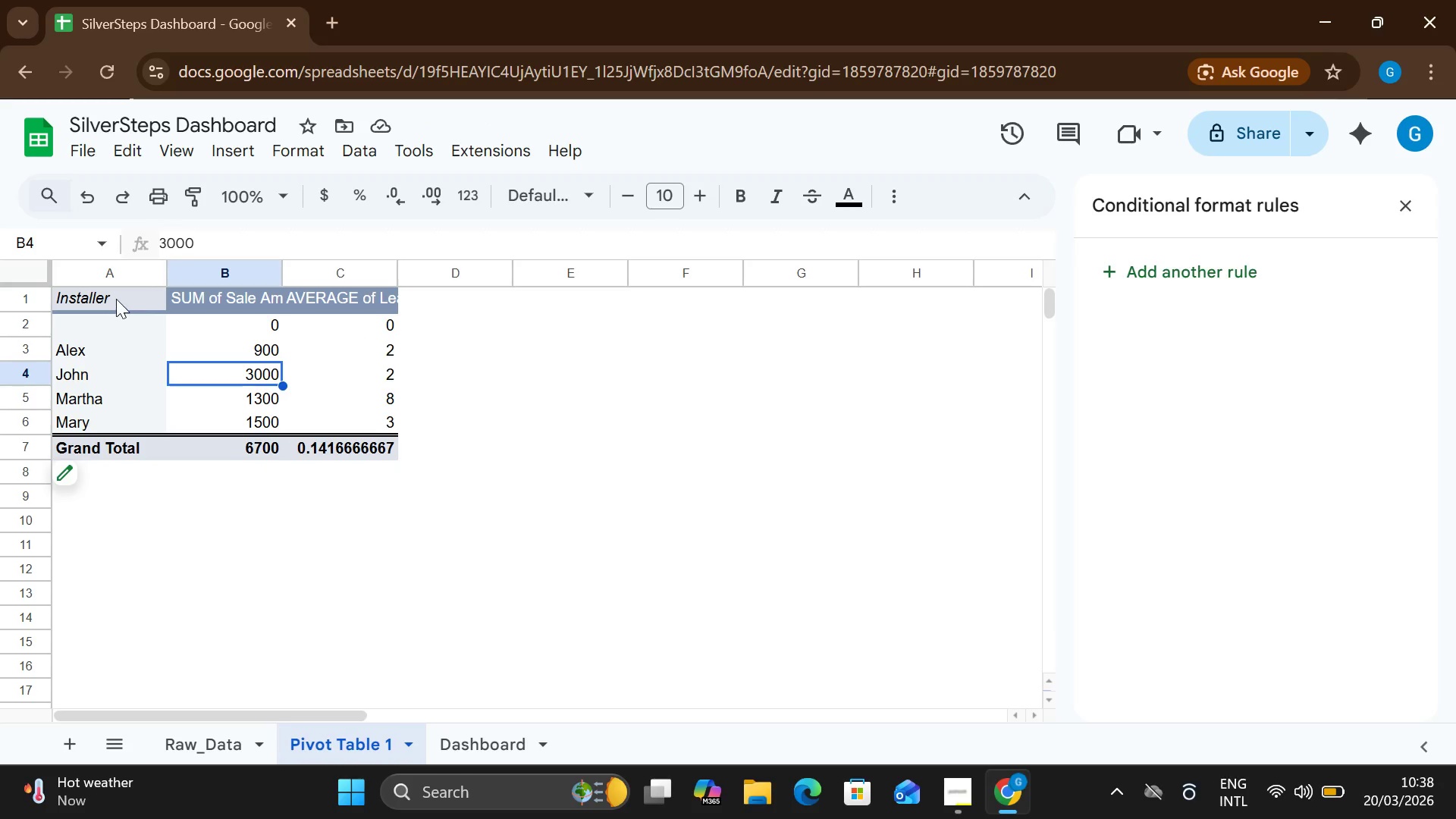 
left_click([116, 299])
 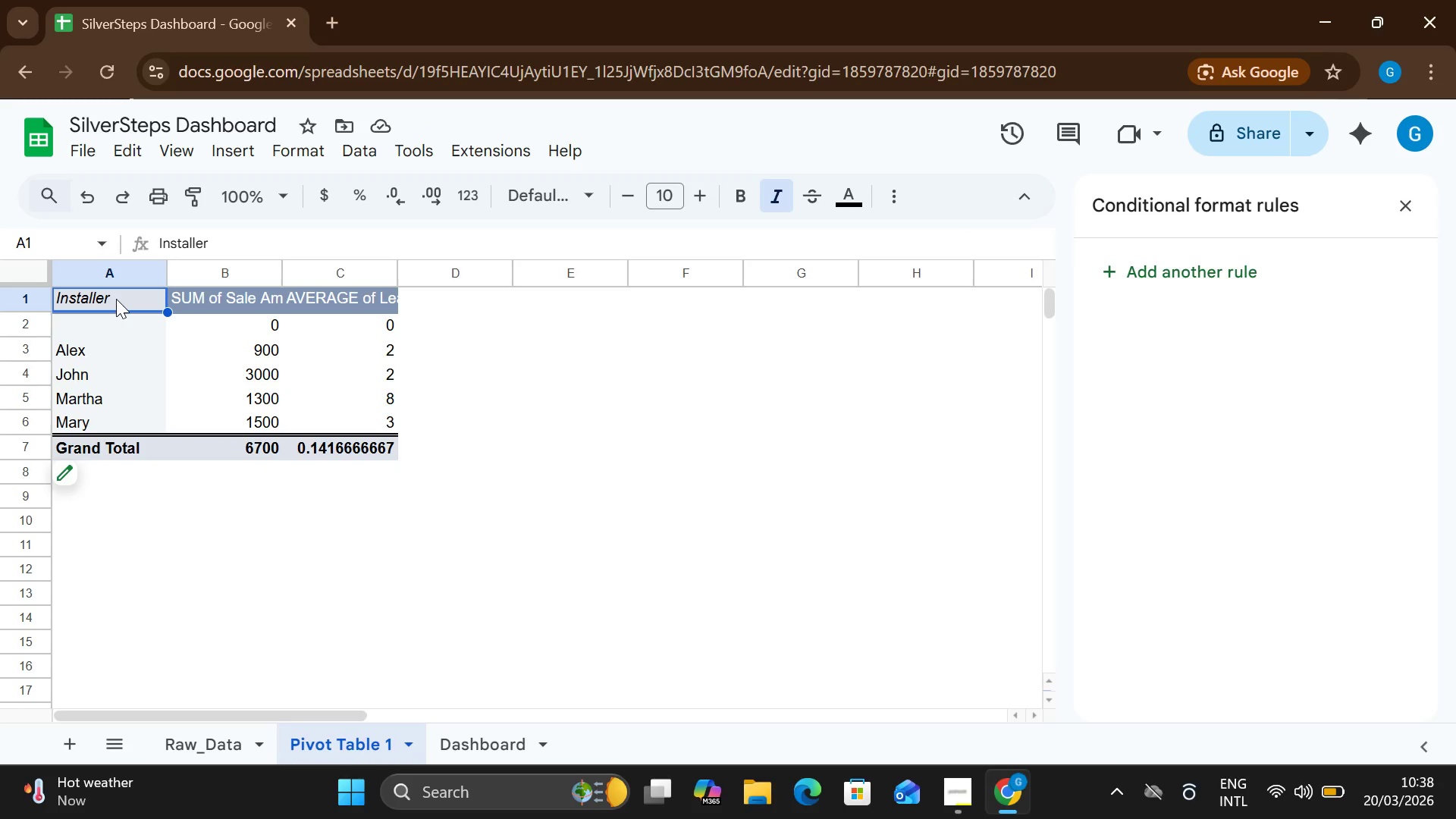 
double_click([116, 299])
 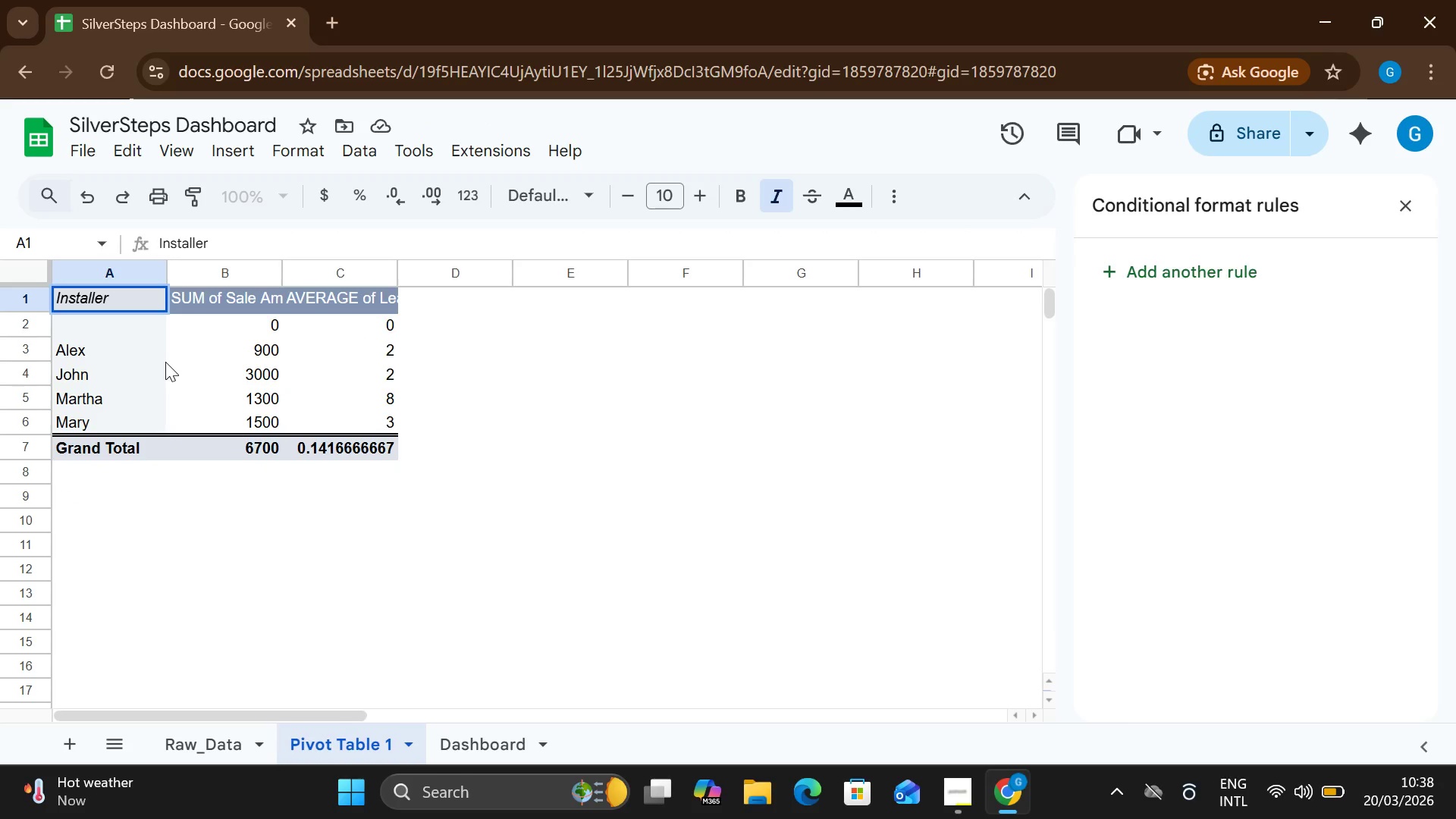 
left_click([165, 362])
 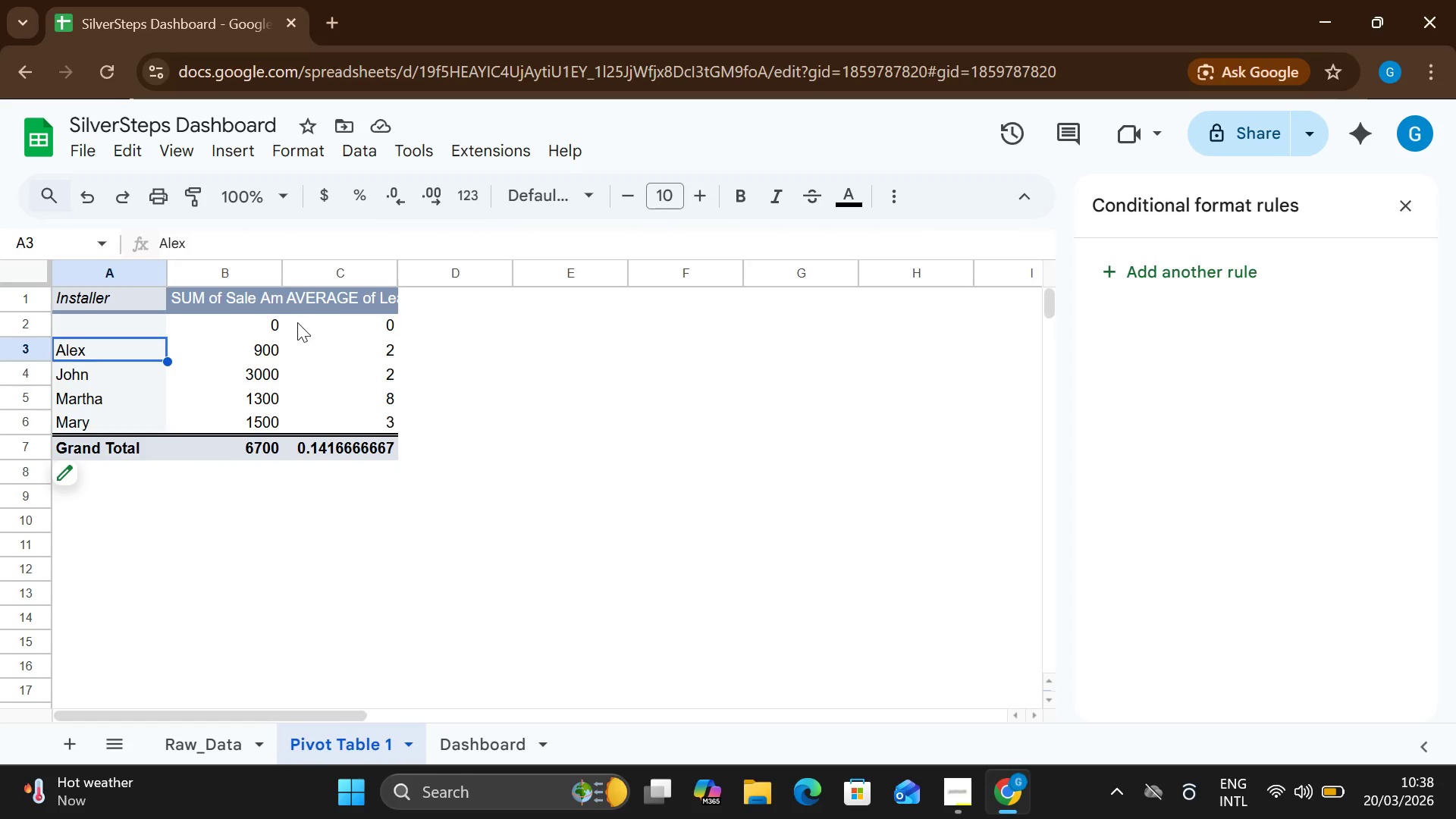 
wait(5.45)
 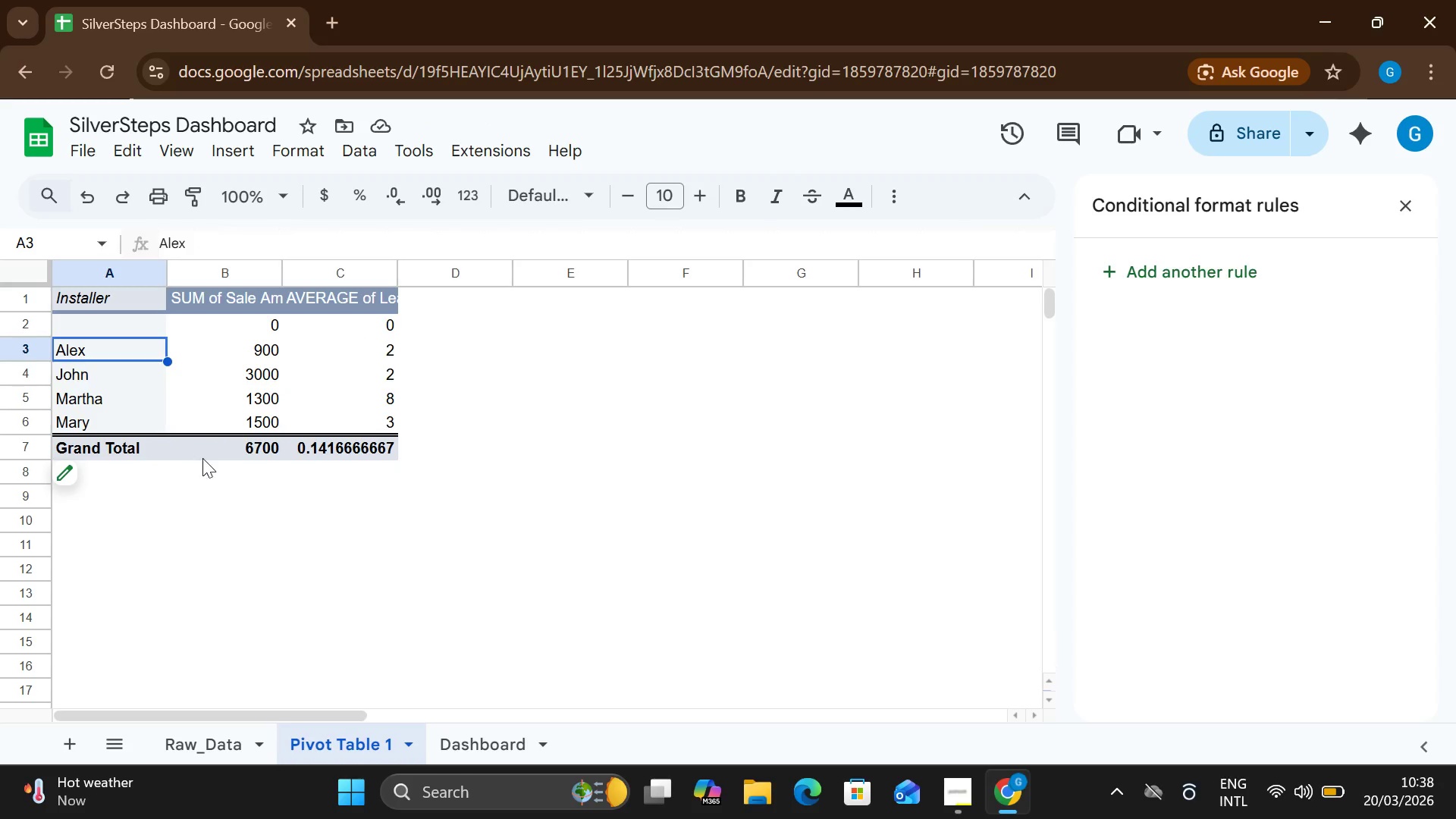 
double_click([277, 299])
 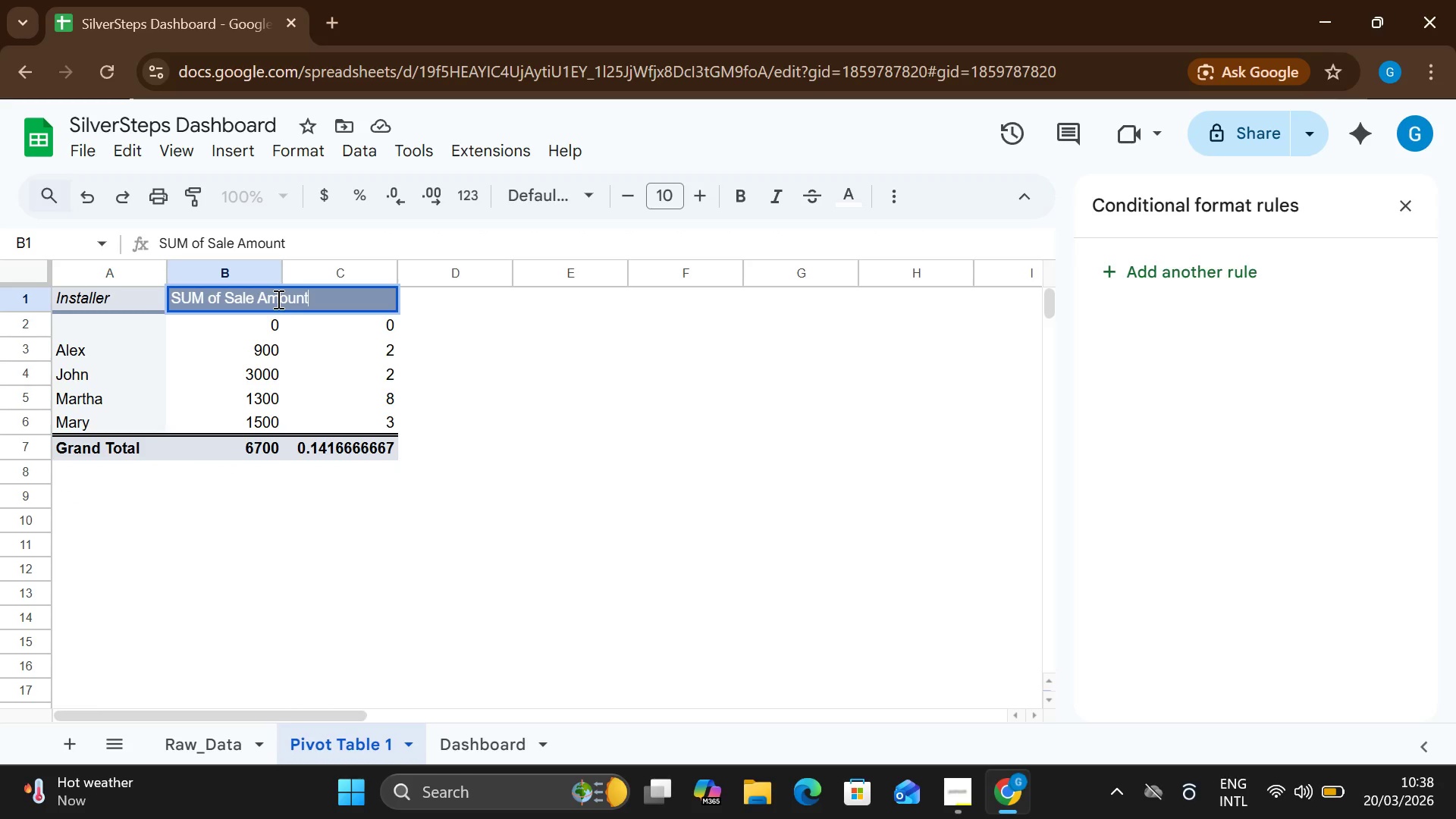 
left_click([277, 299])
 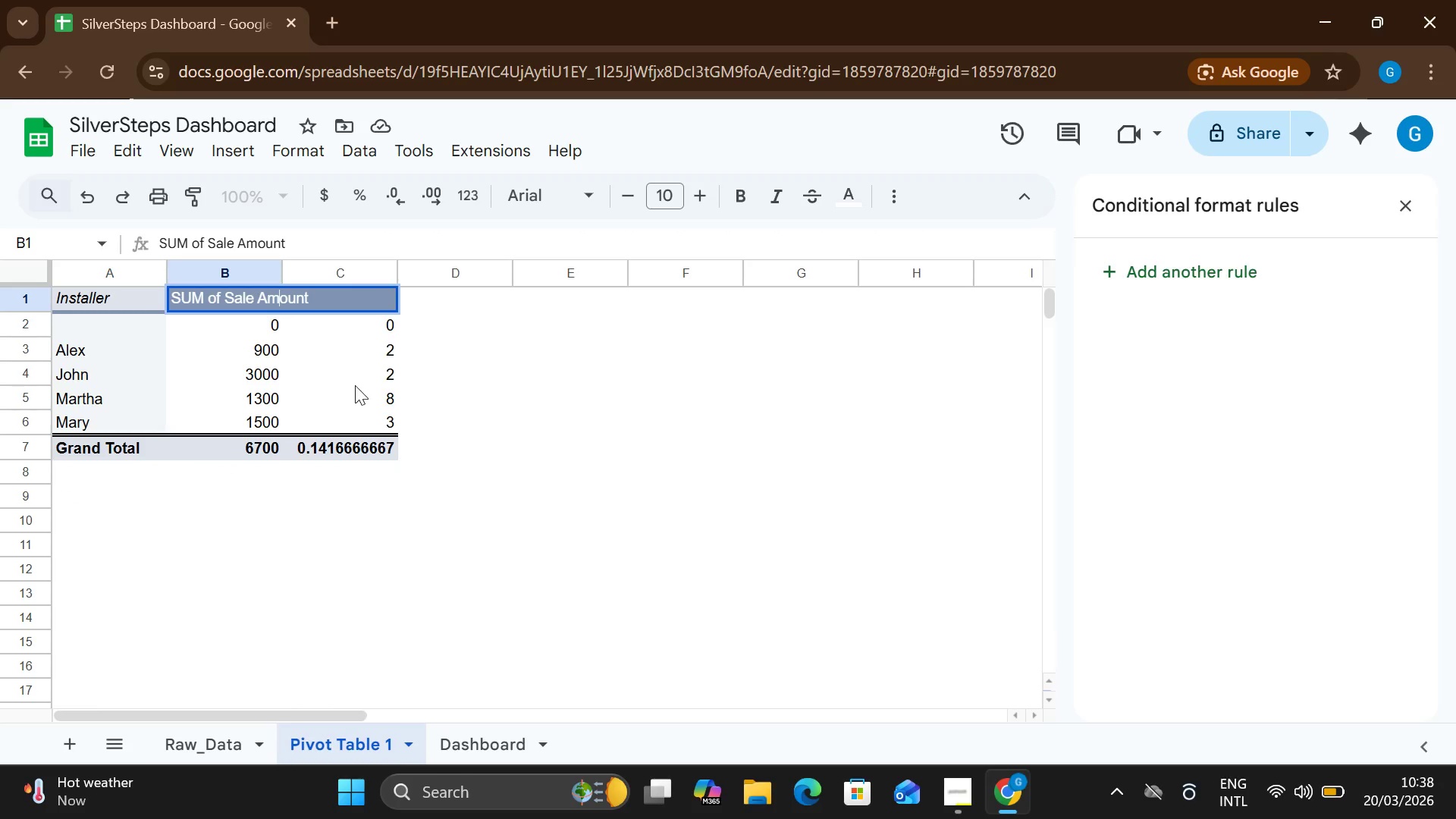 
left_click([355, 385])
 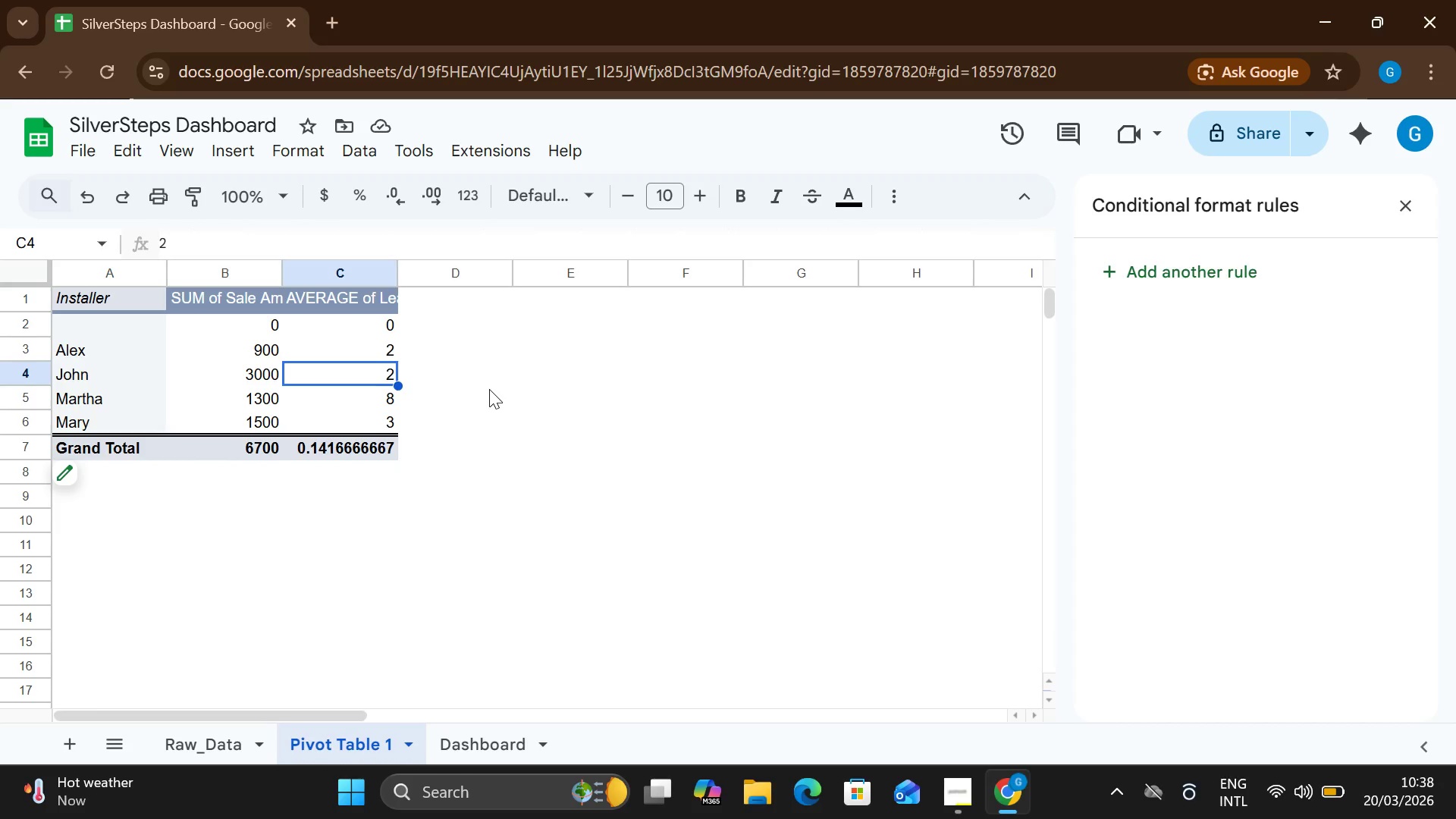 
left_click([489, 389])
 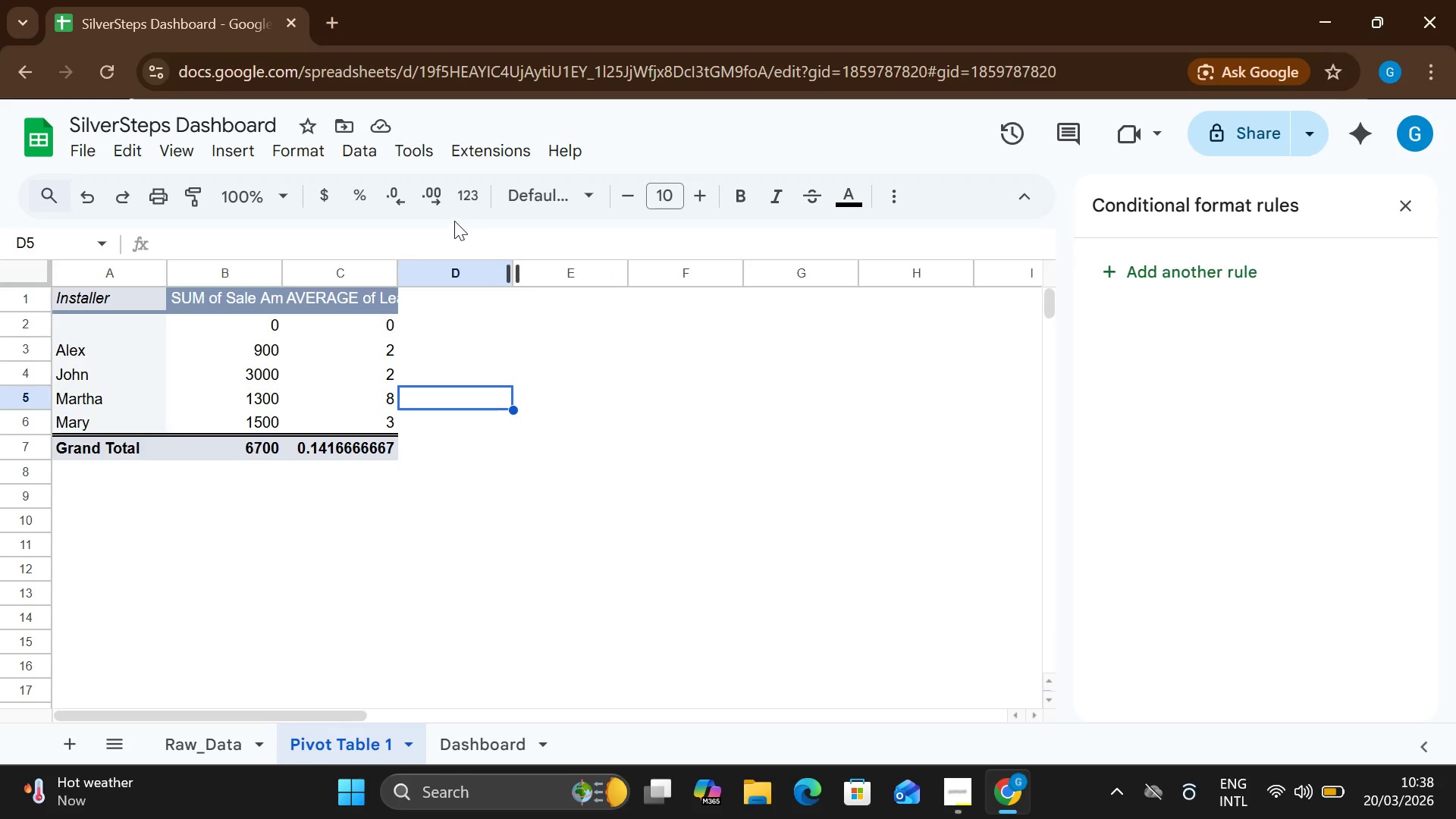 
wait(7.81)
 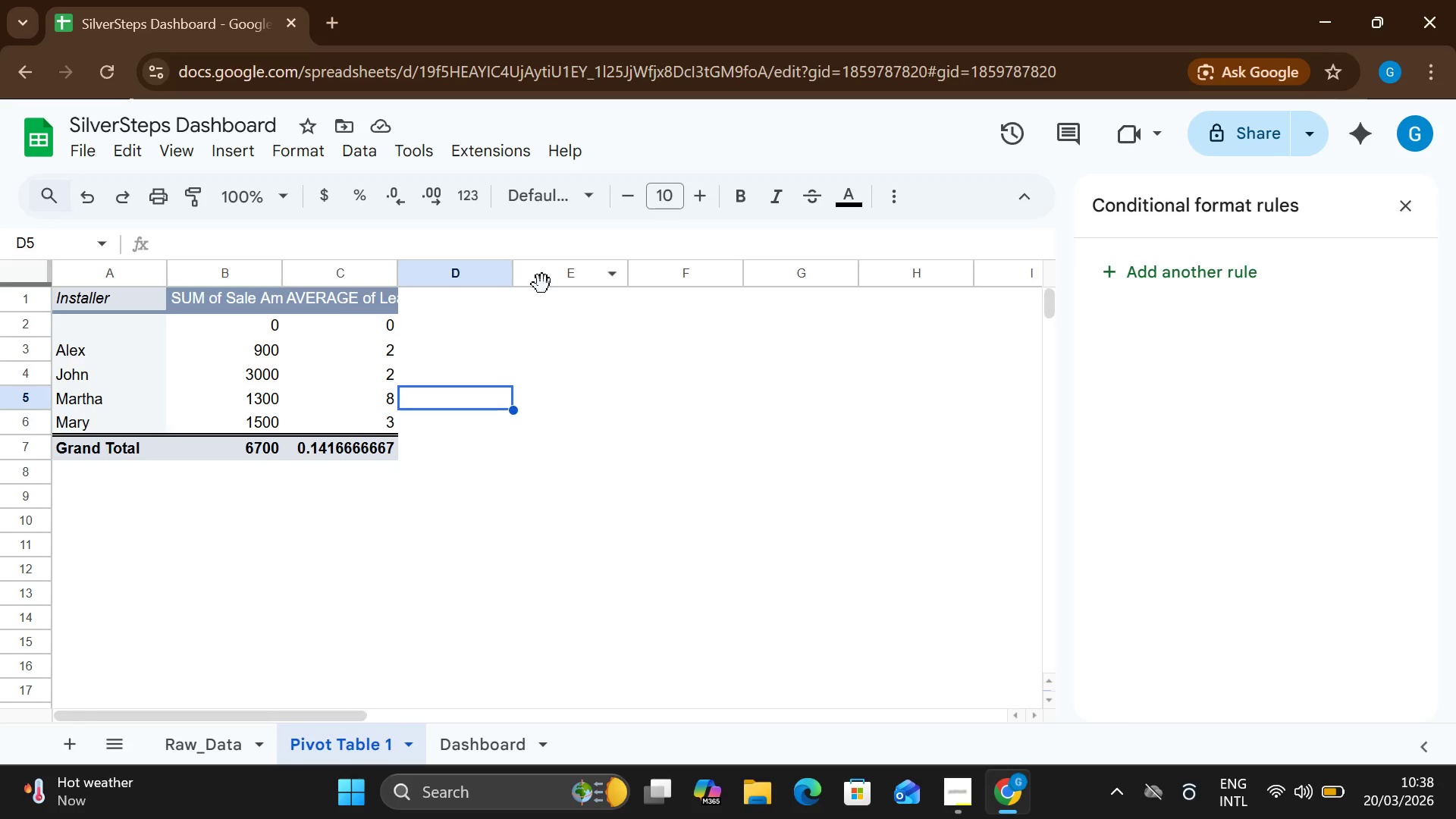 
left_click([245, 149])
 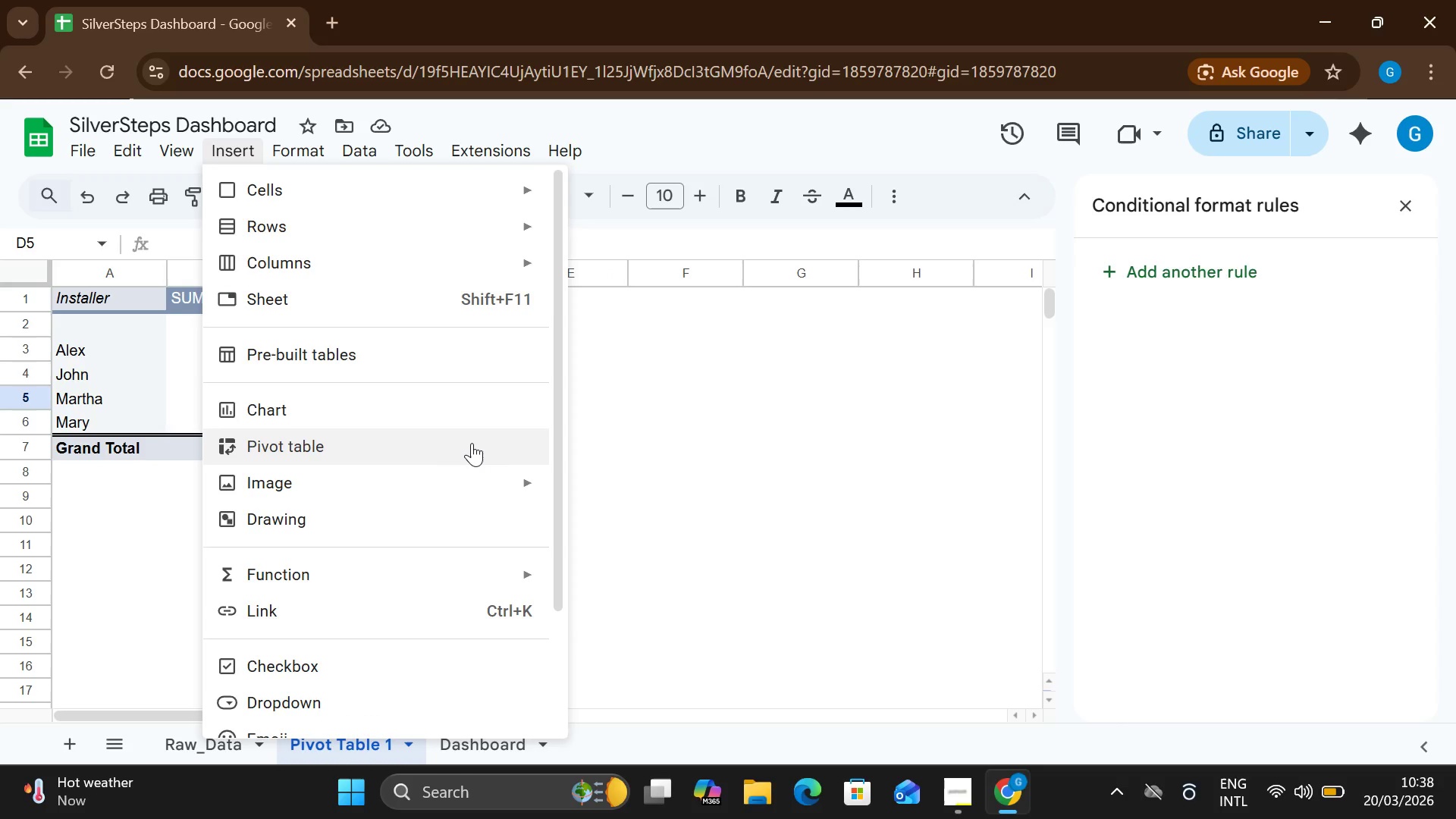 
left_click([472, 443])
 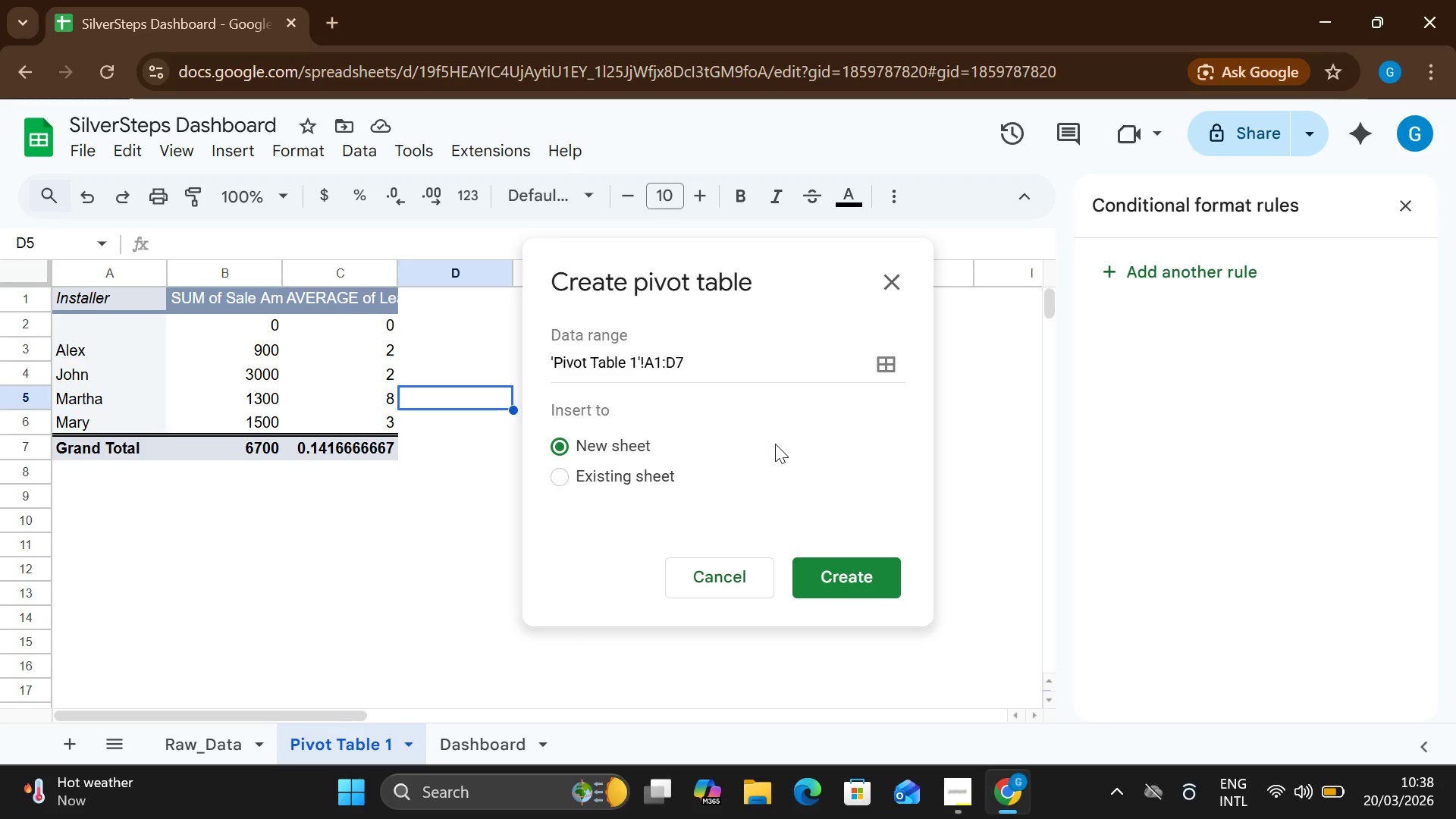 
wait(6.33)
 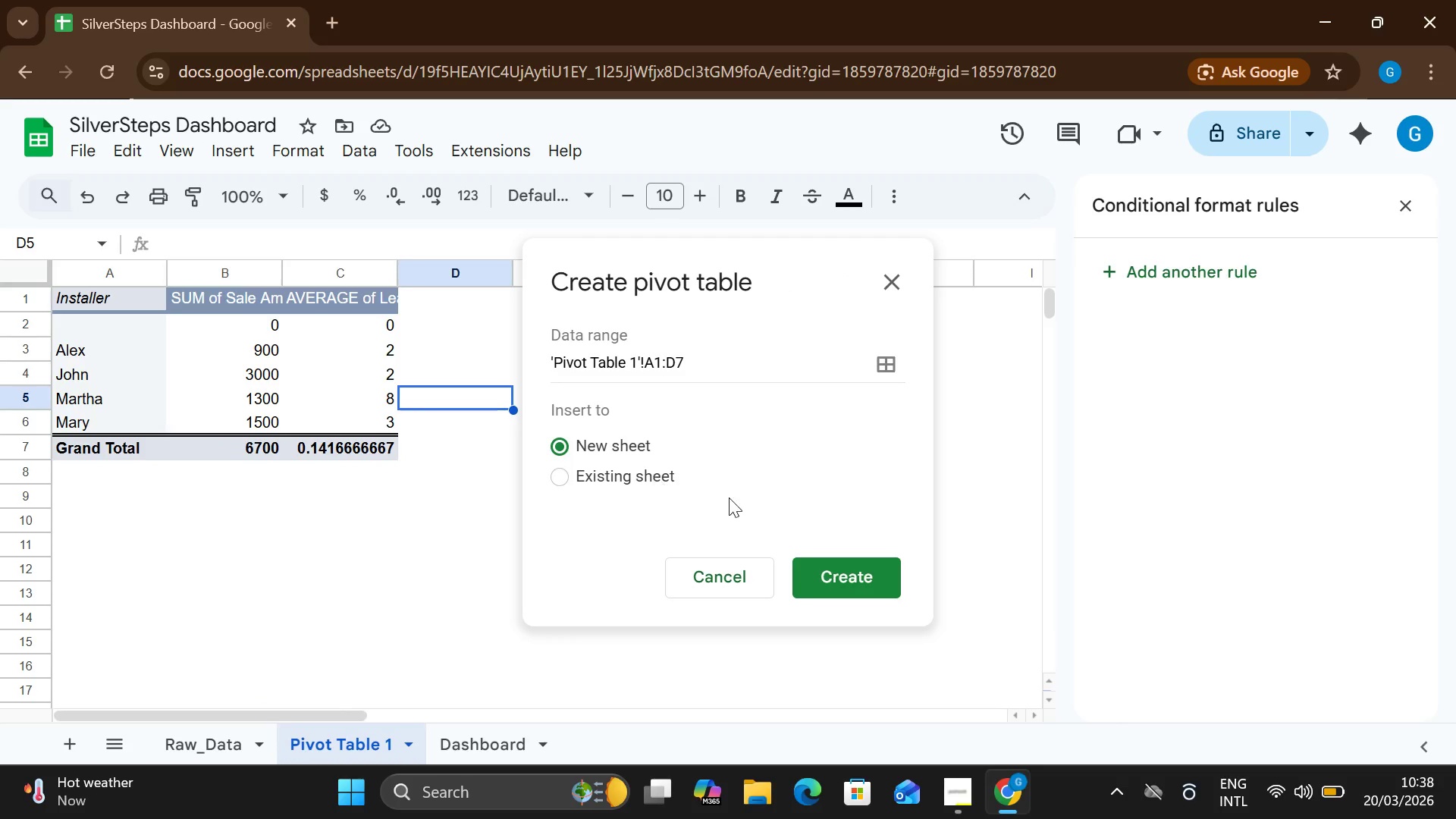 
left_click([855, 572])
 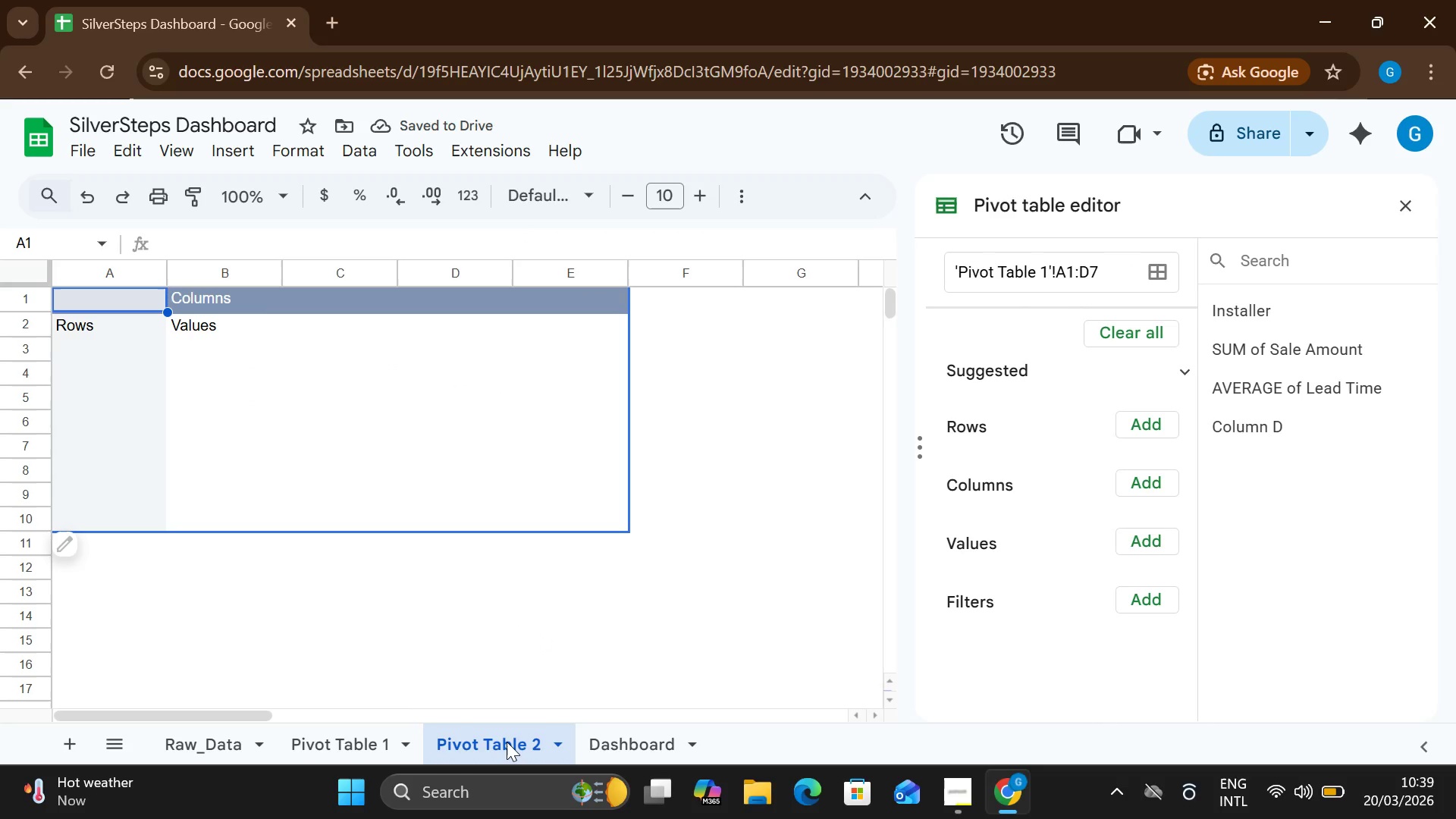 
wait(7.2)
 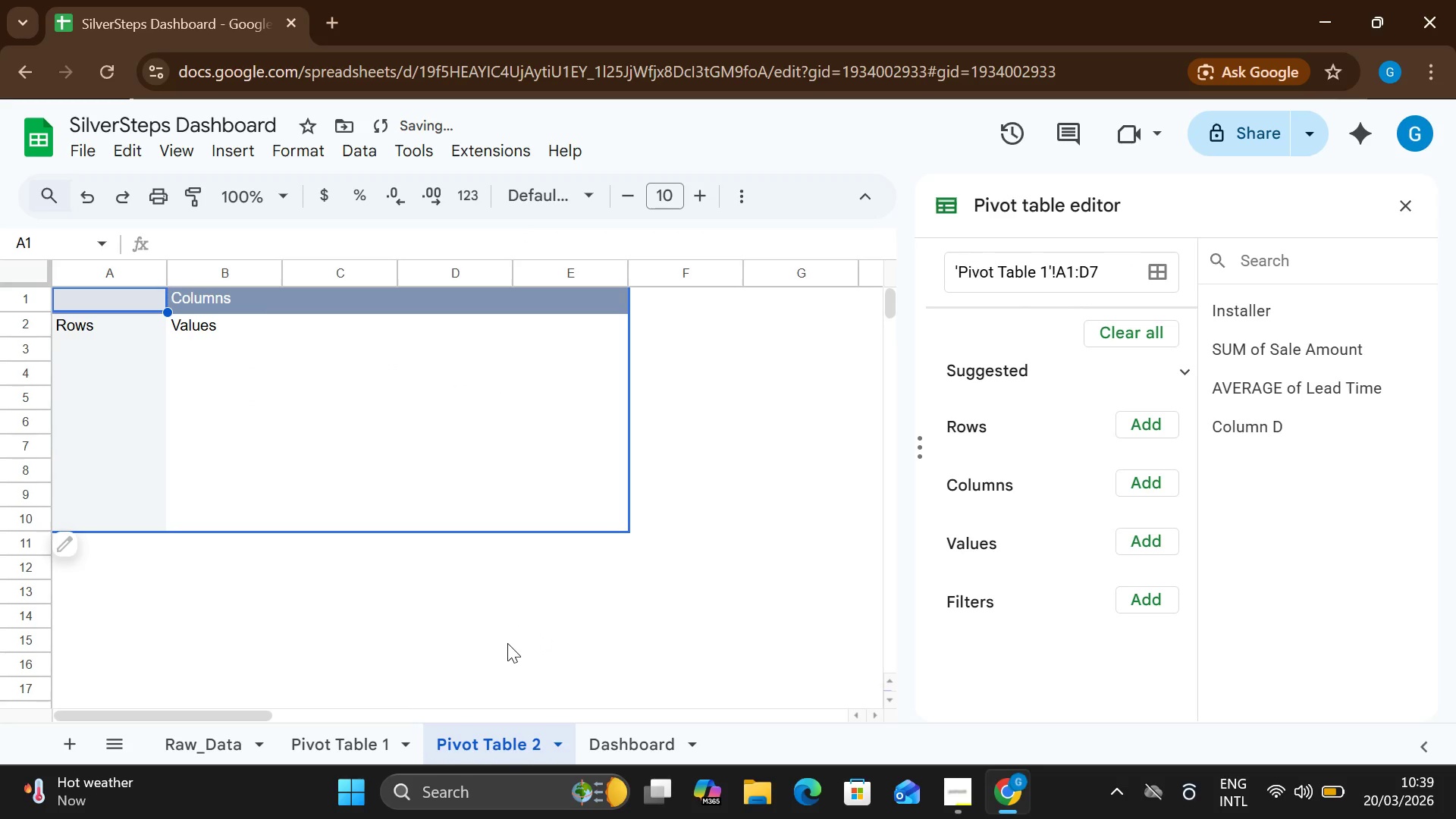 
left_click([481, 684])
 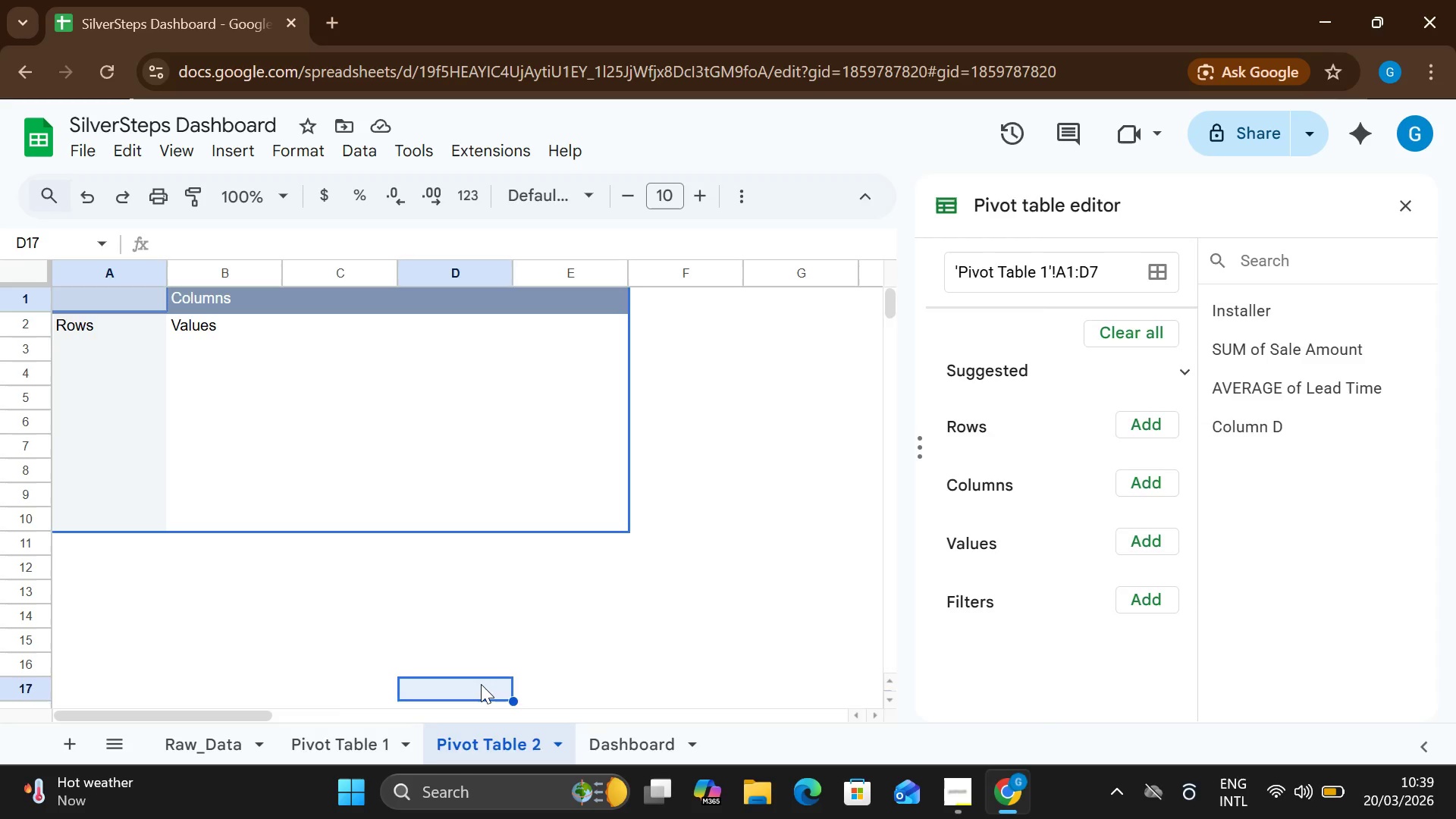 
key(Control+Z)
 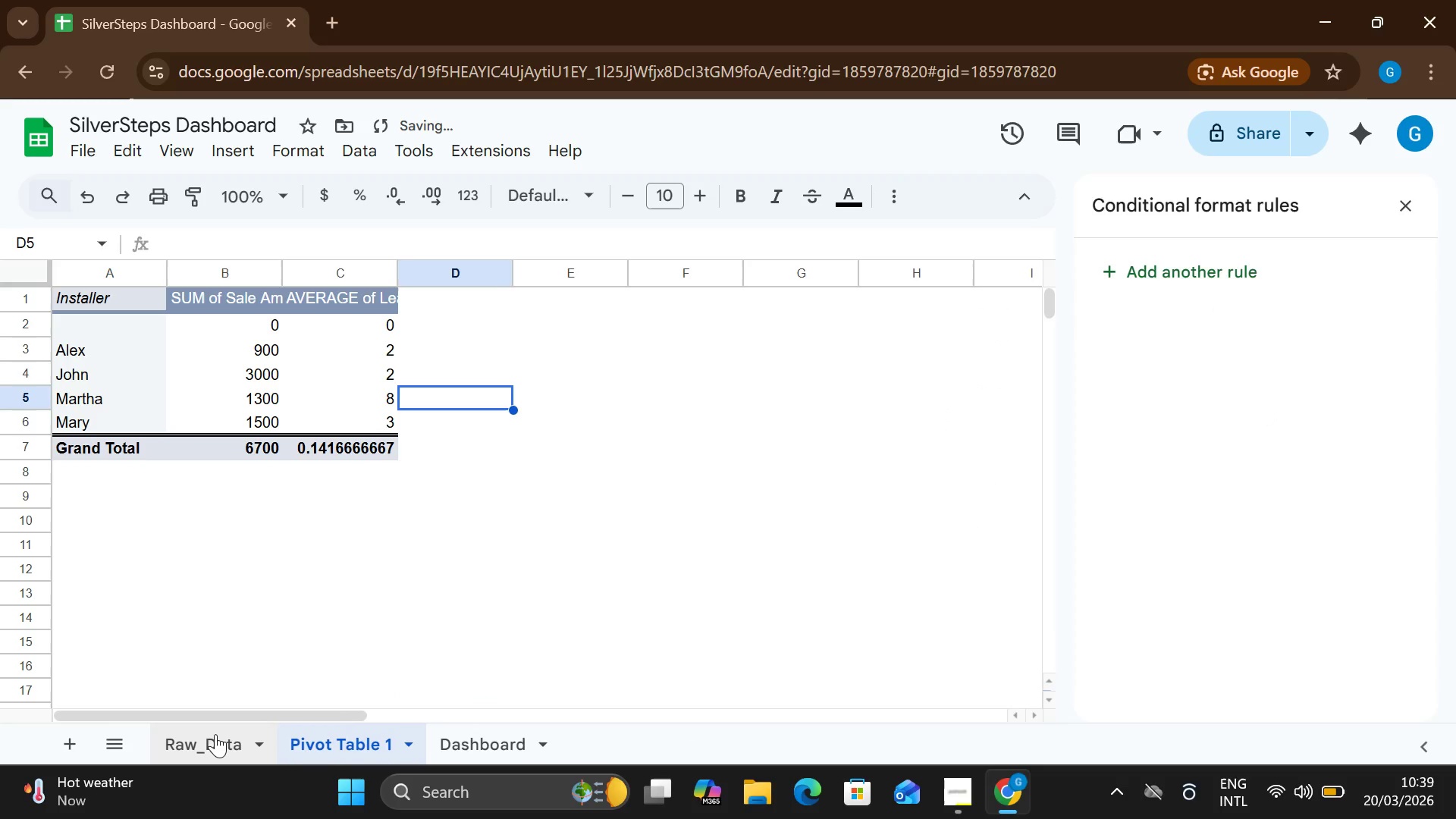 
left_click([215, 734])
 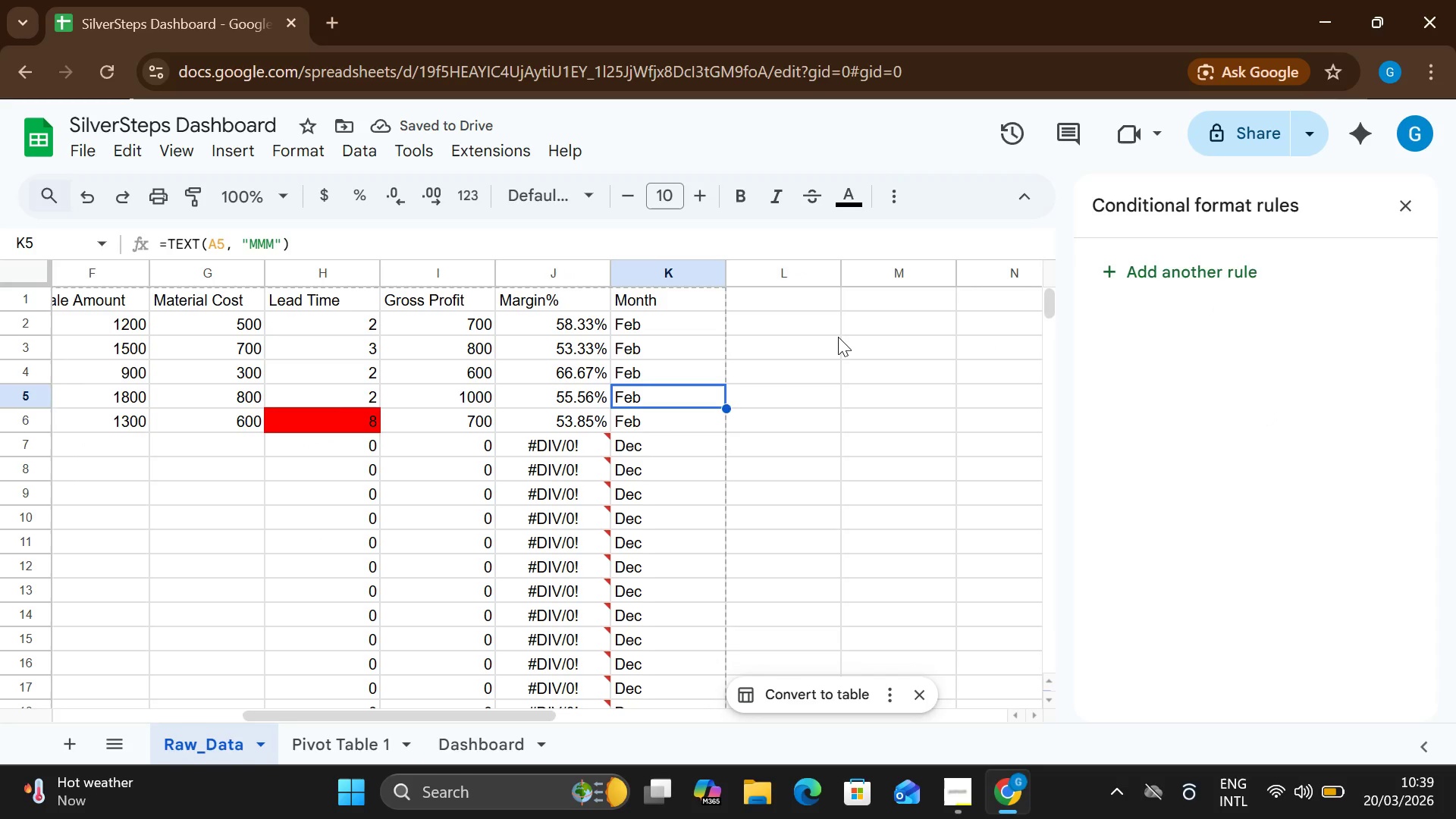 
double_click([838, 337])
 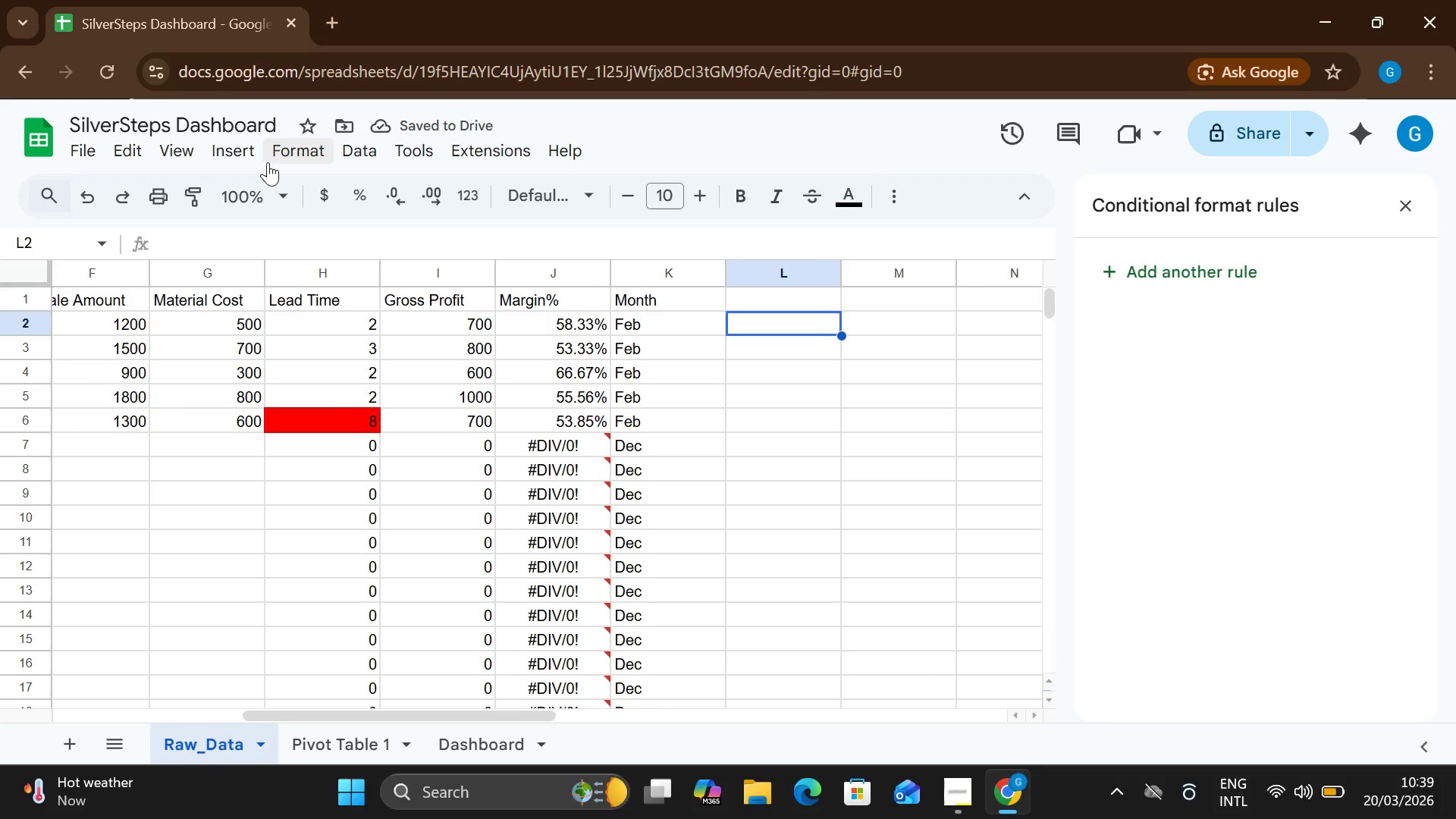 
left_click([244, 158])
 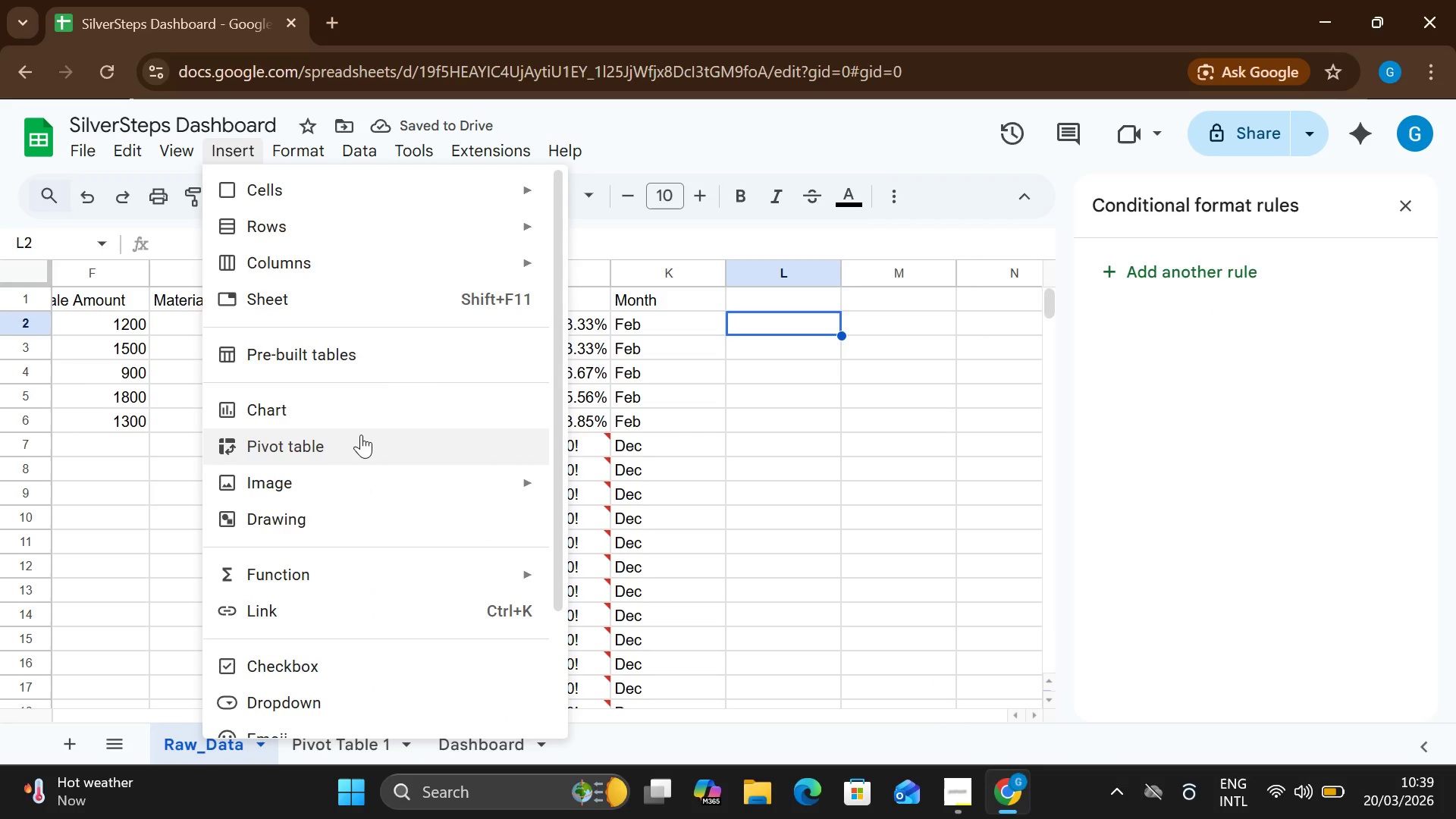 
left_click([361, 435])
 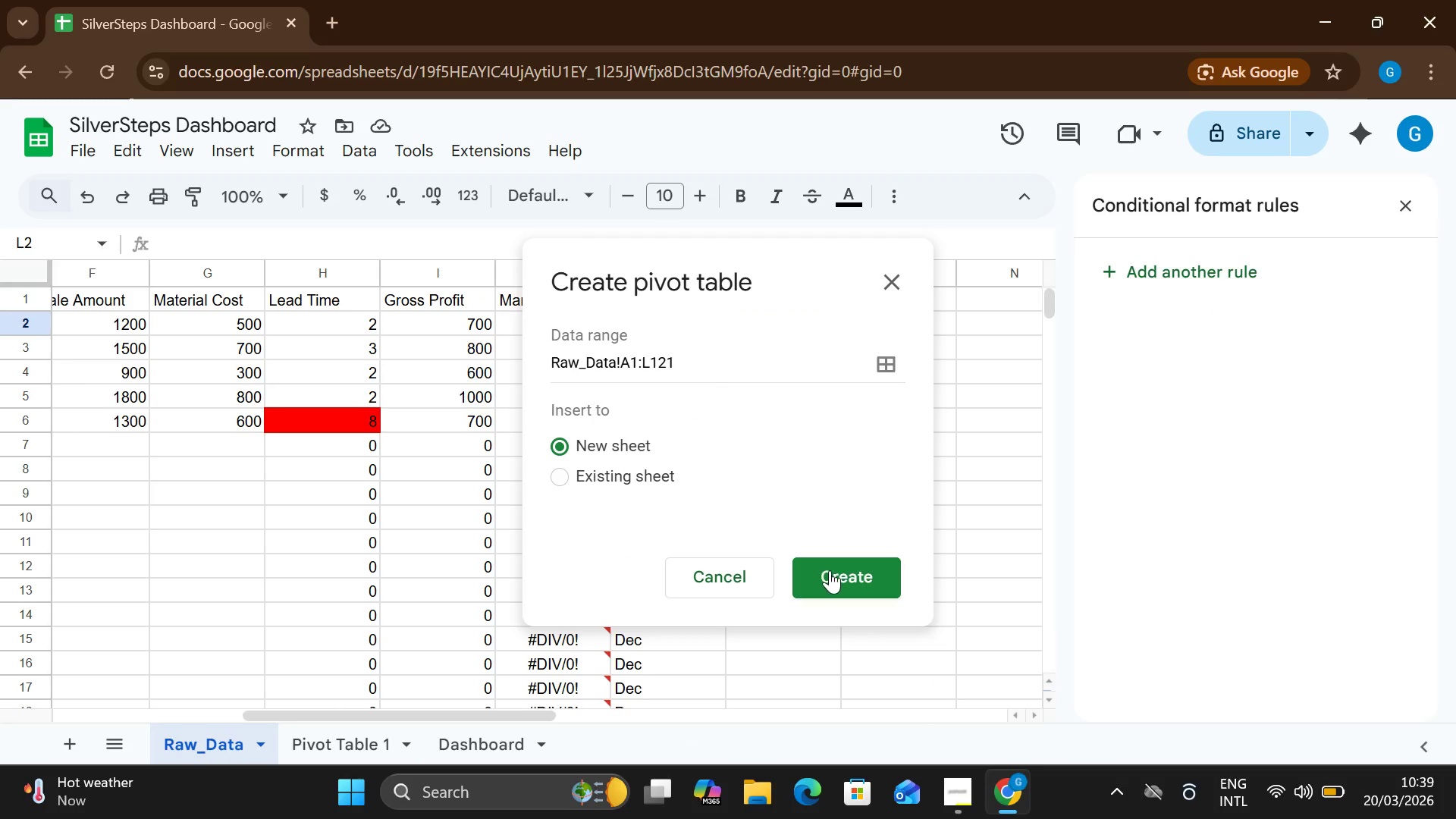 
left_click([833, 568])
 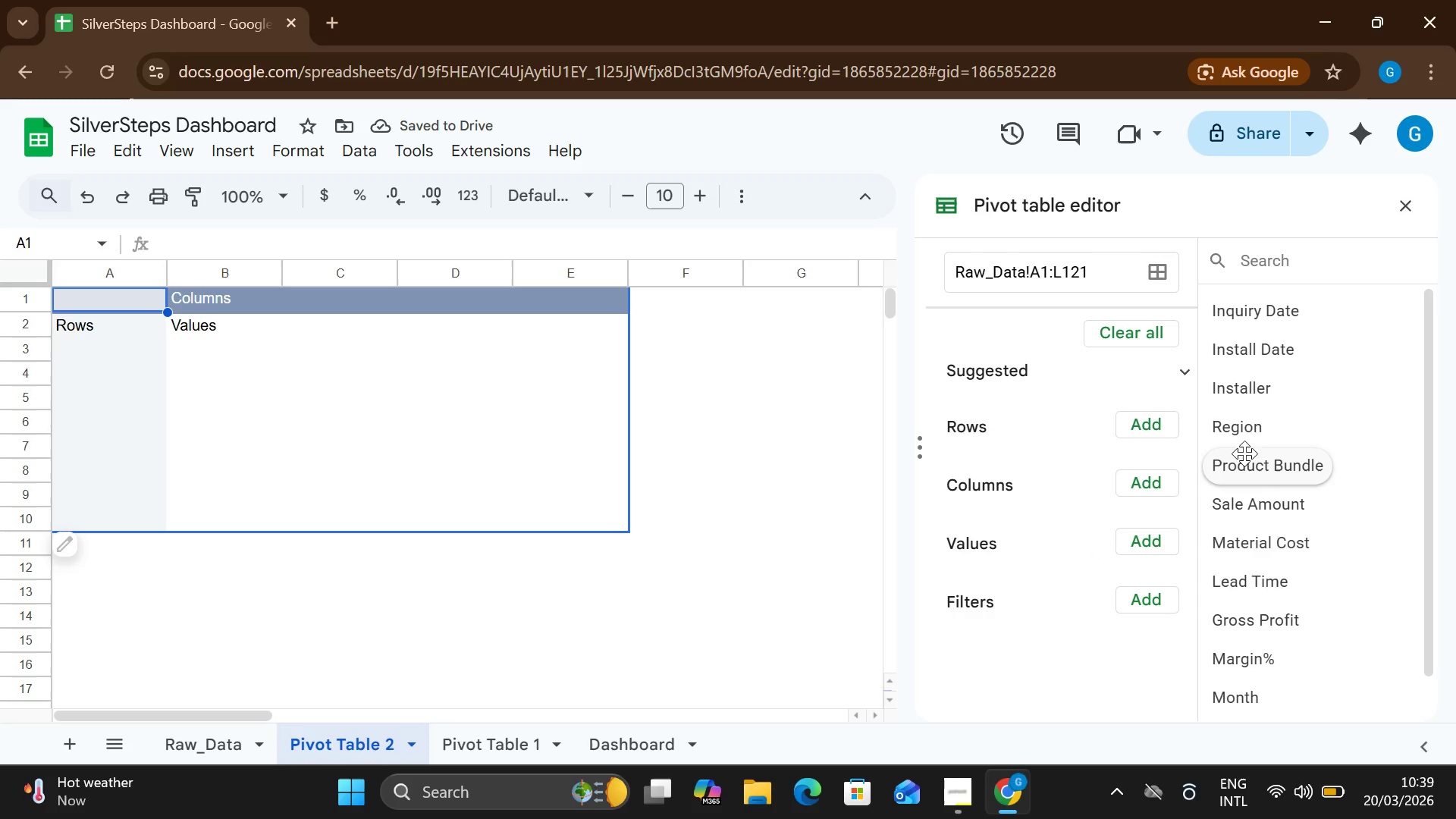 
wait(6.7)
 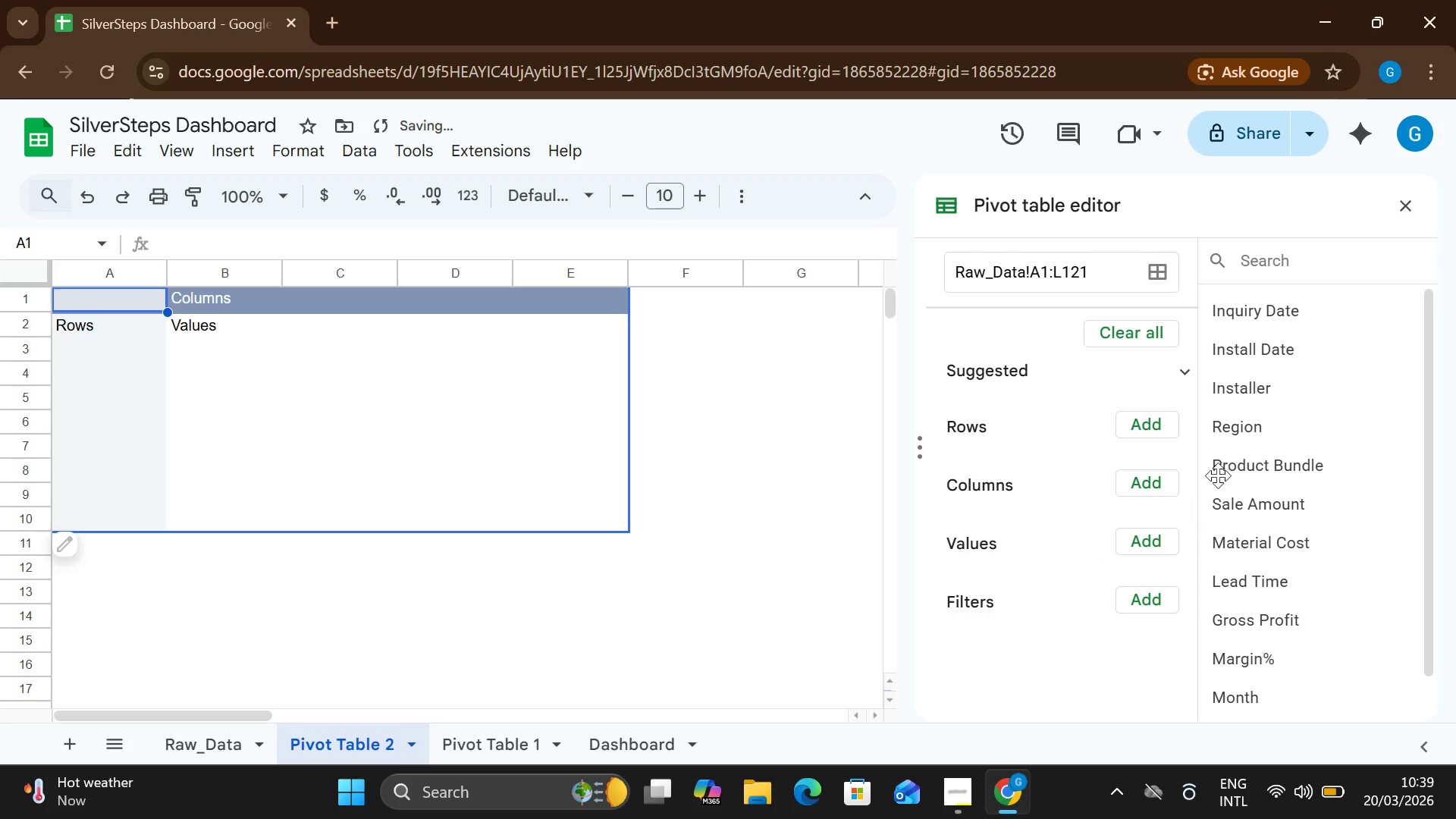 
mouse_move([1264, 476])
 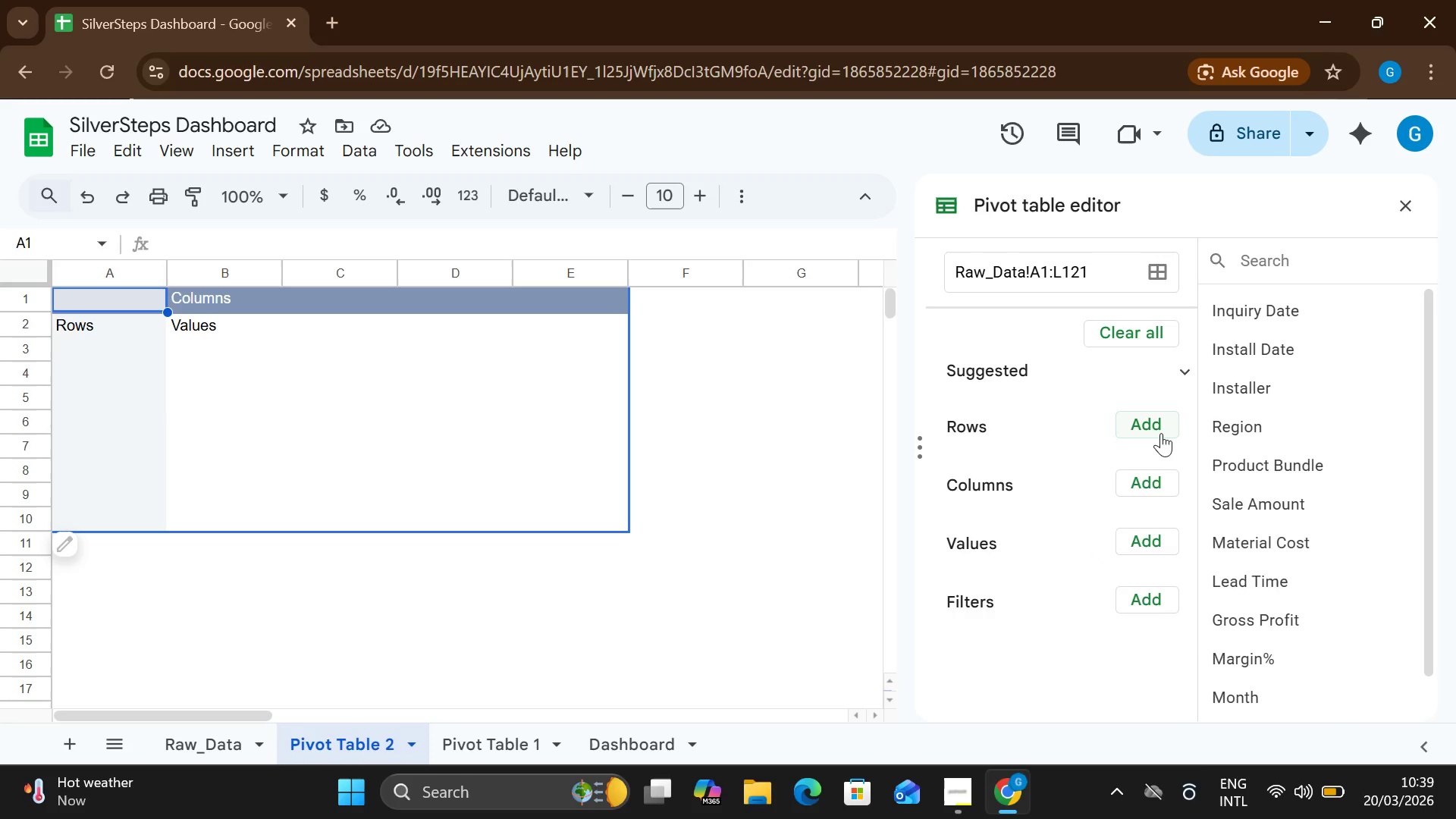 
left_click([1161, 433])
 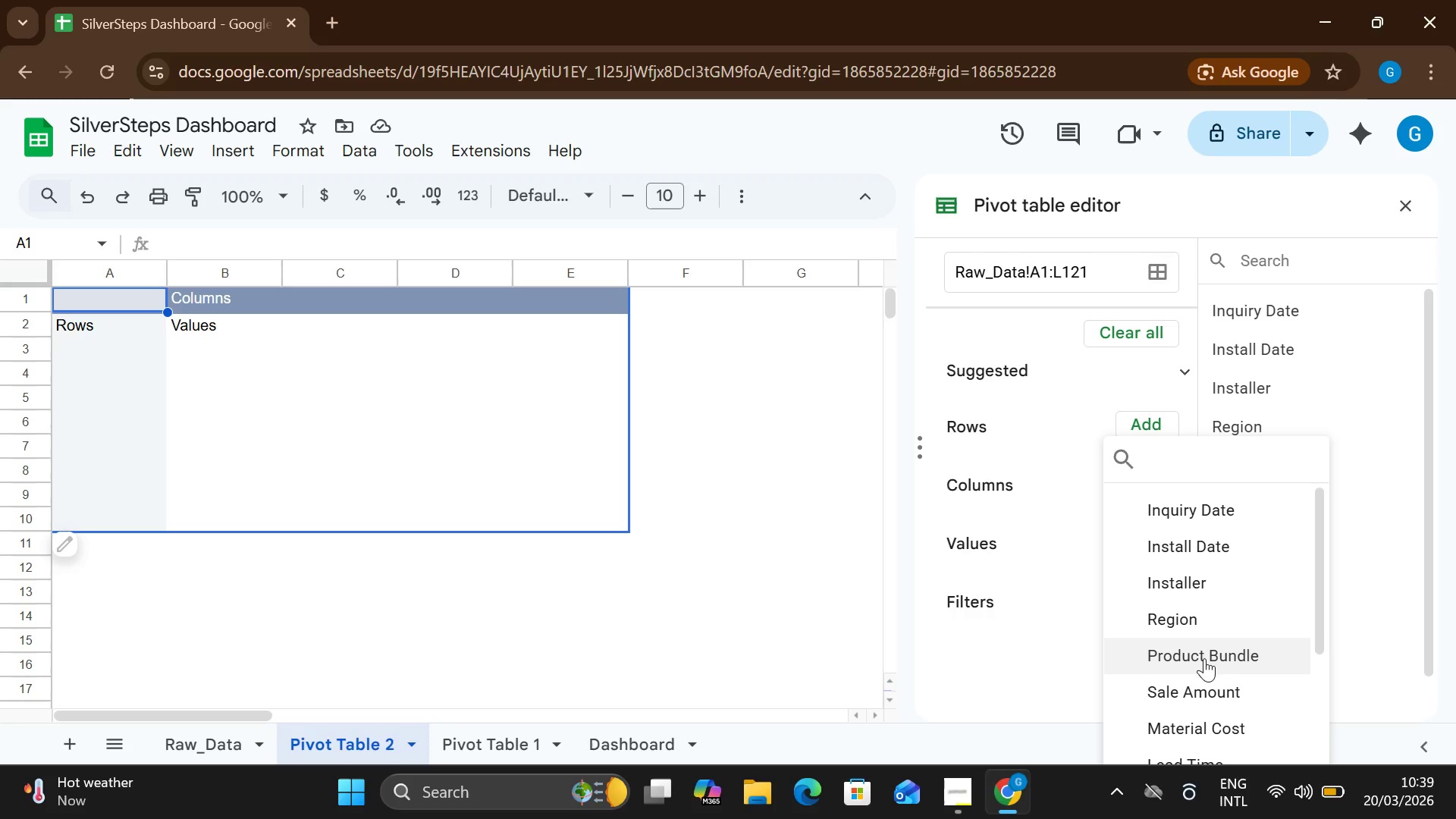 
left_click([1204, 659])
 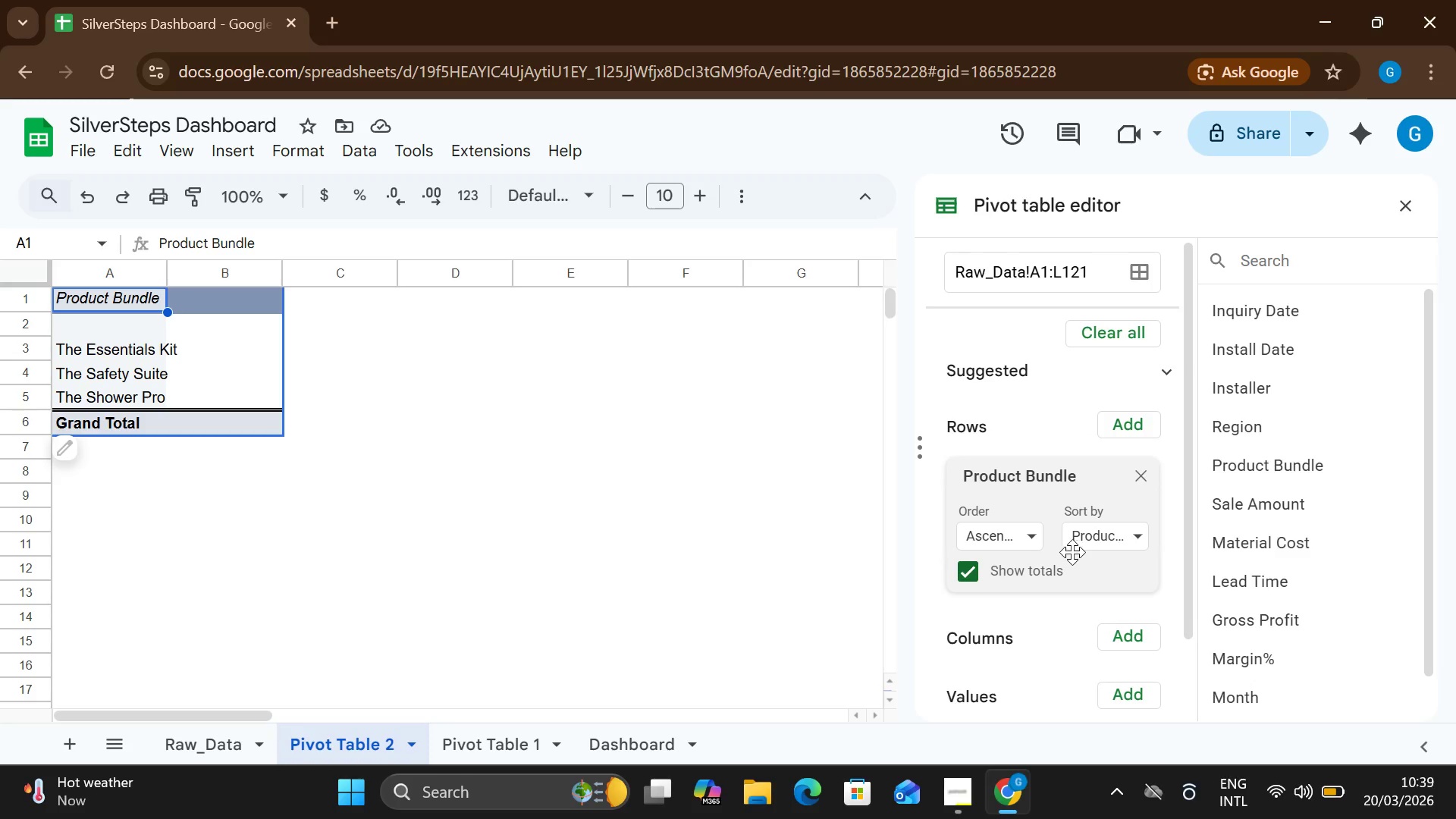 
wait(12.8)
 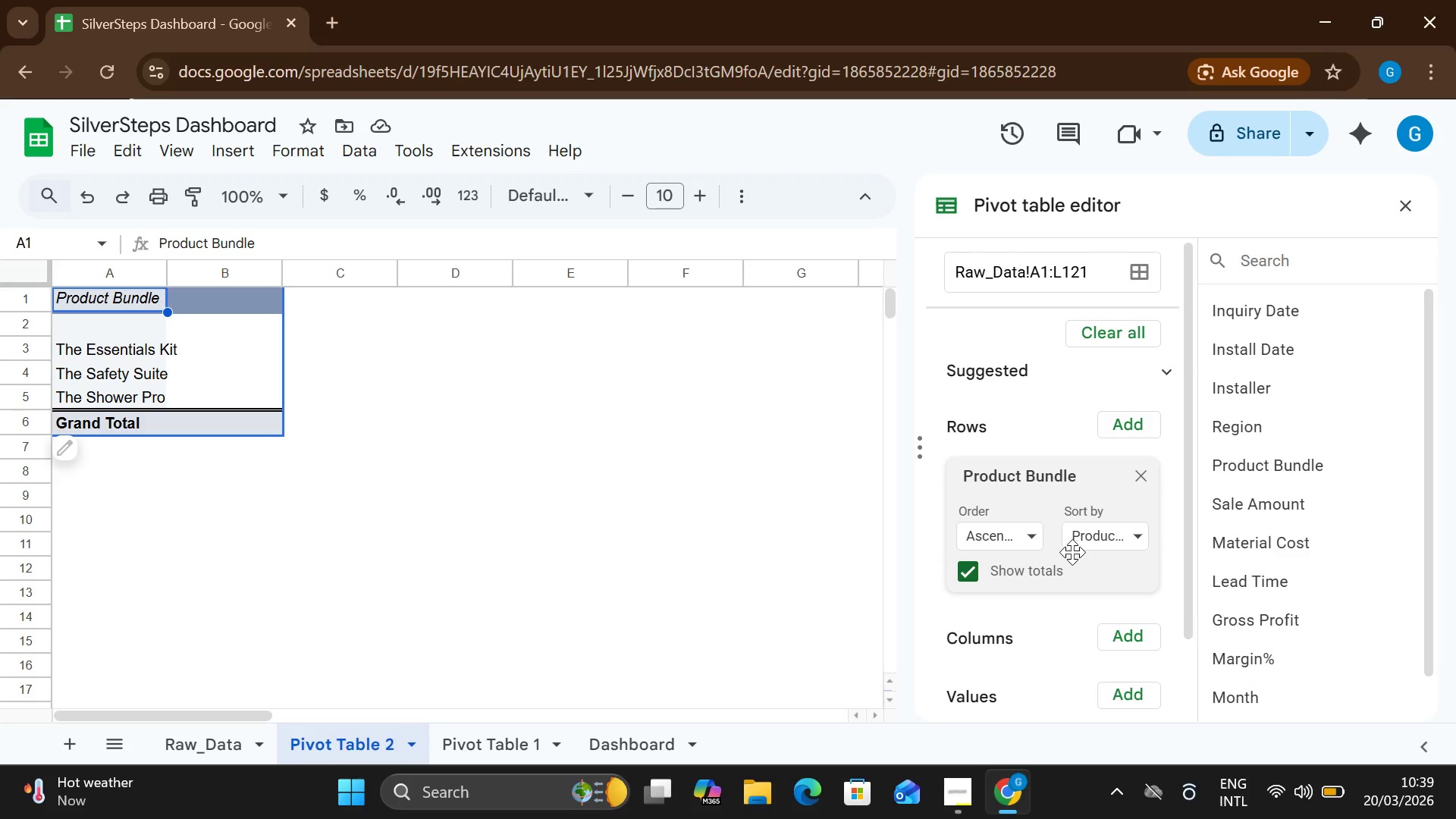 
left_click([1050, 644])
 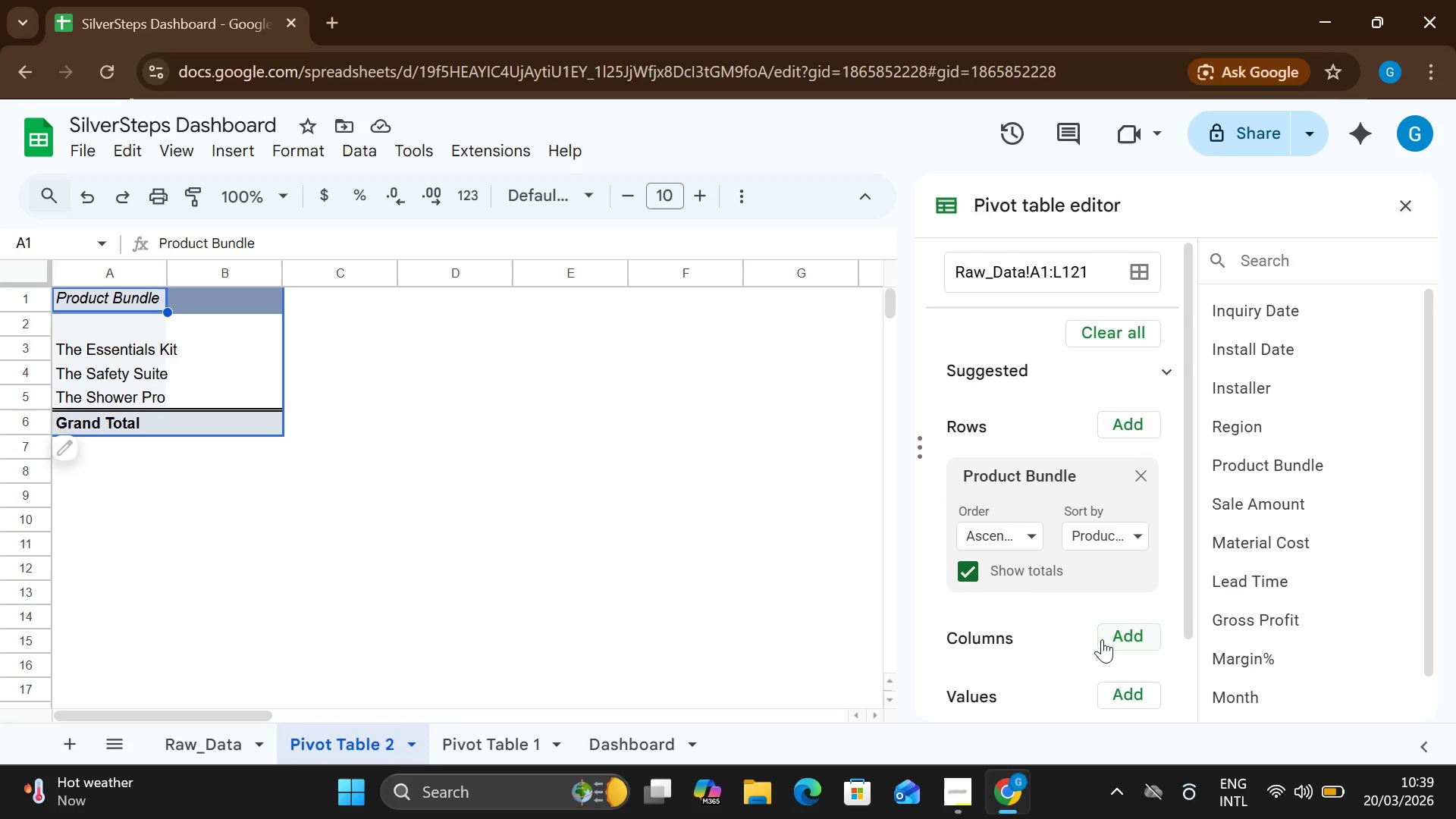 
left_click([1102, 639])
 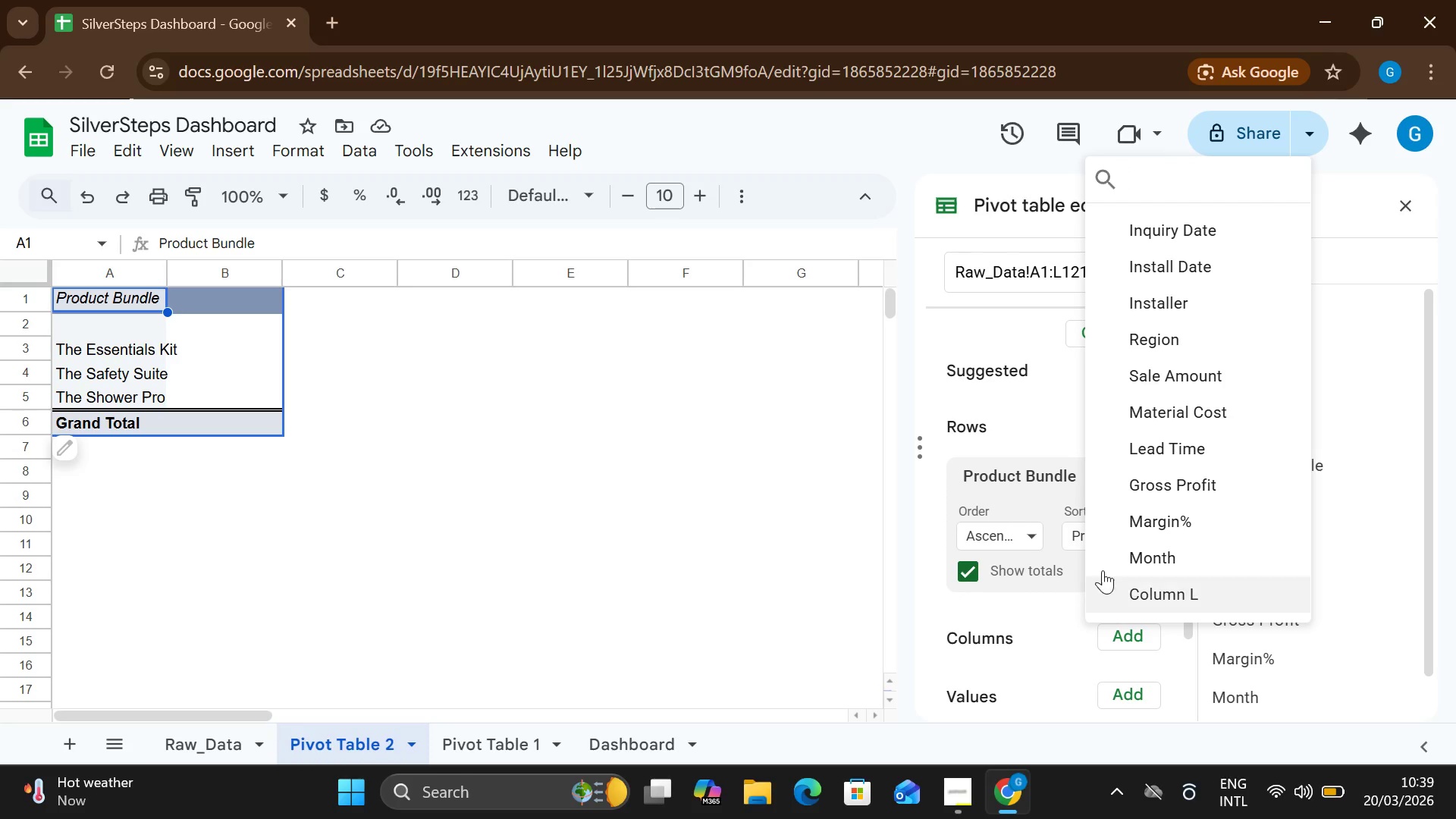 
wait(5.34)
 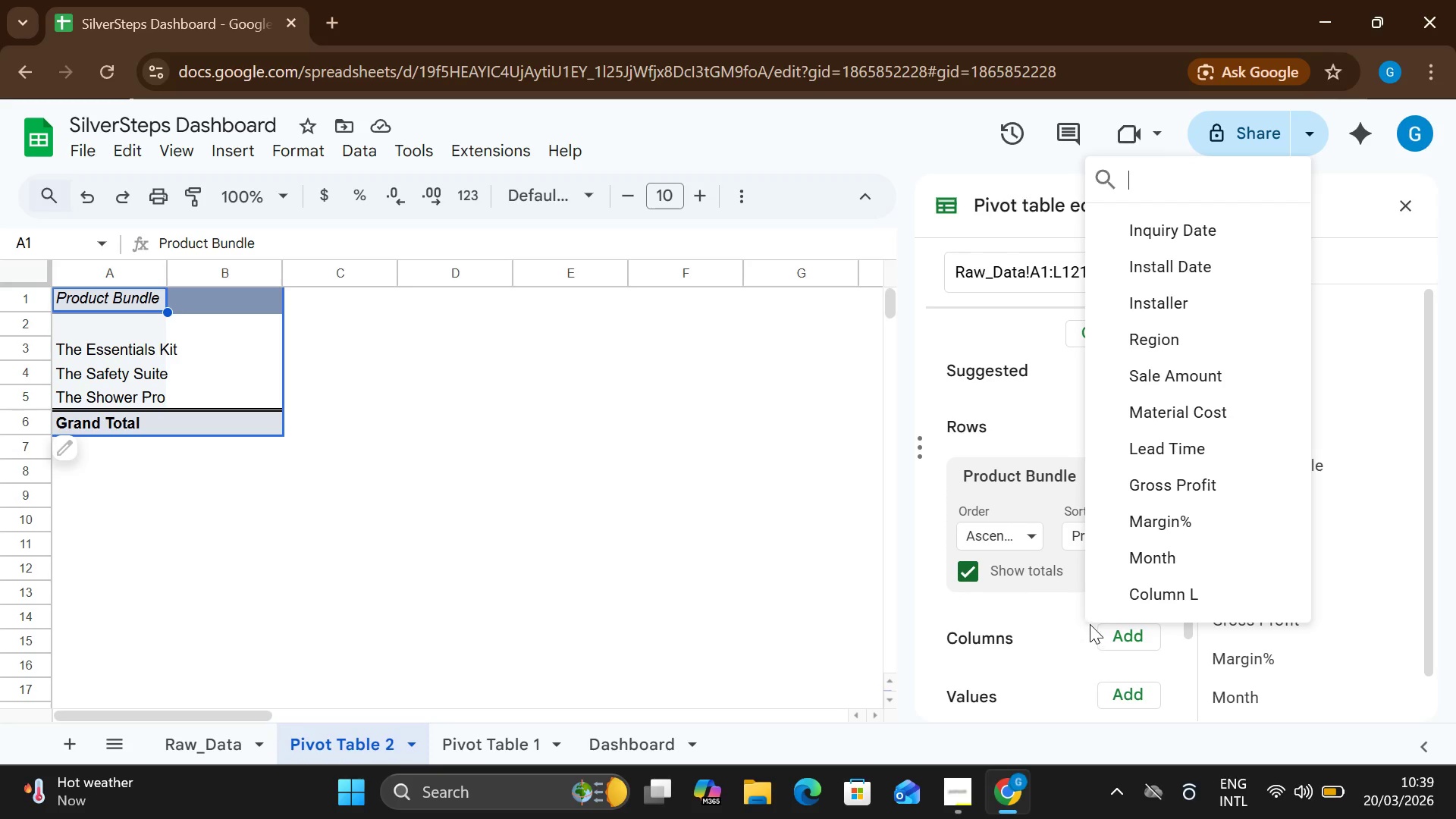 
left_click([1140, 333])
 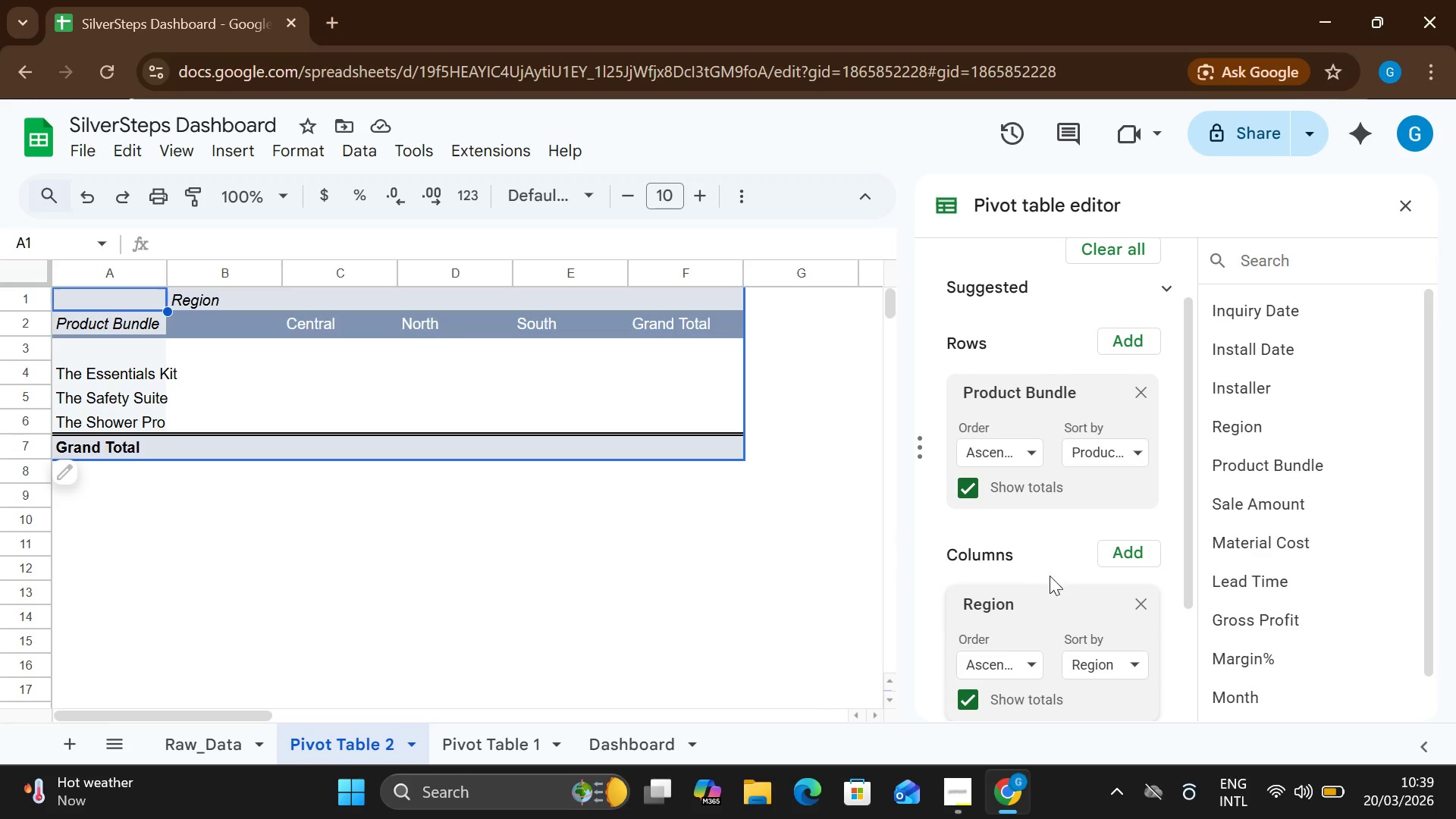 
wait(13.56)
 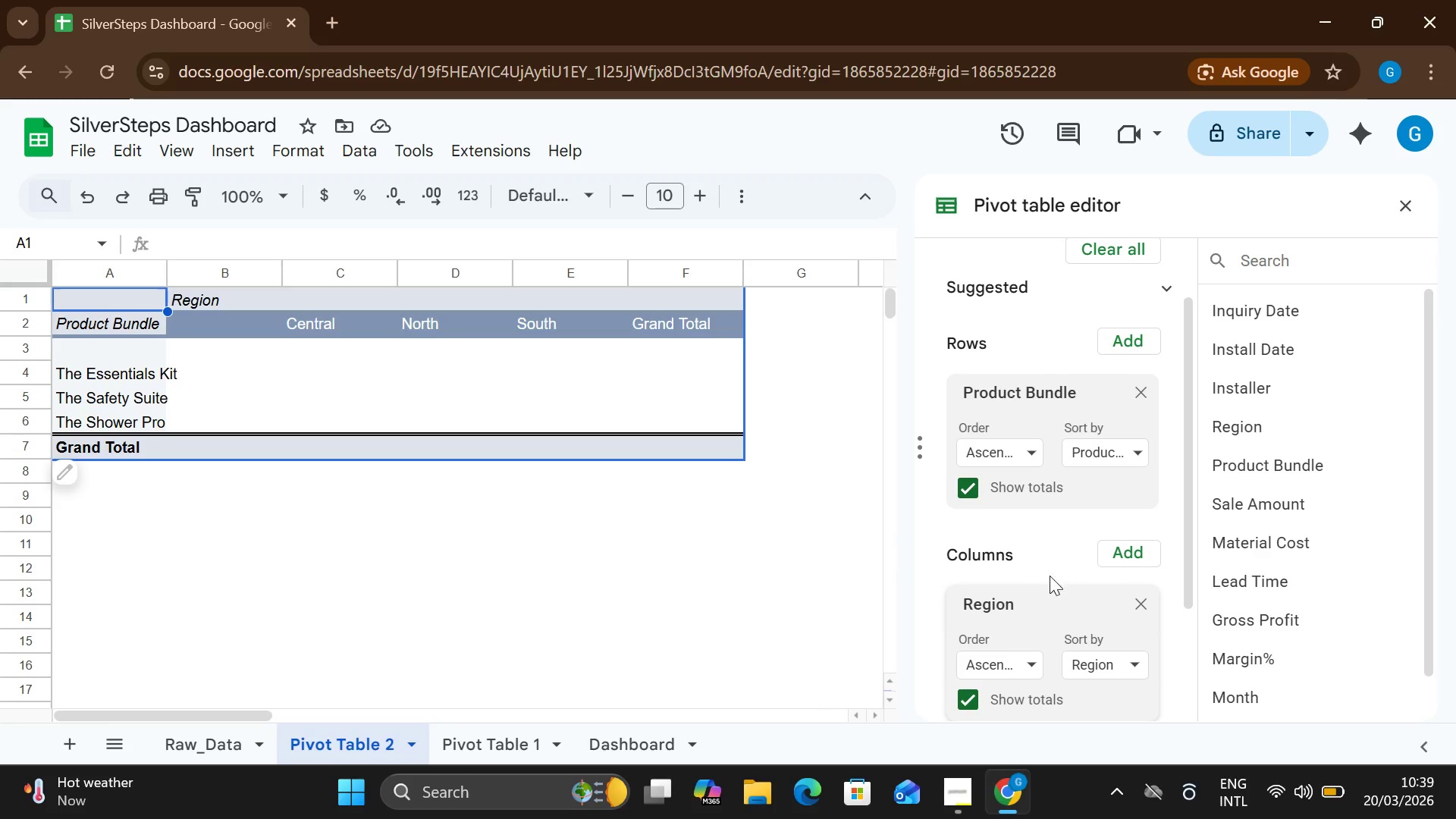 
left_click([1122, 613])
 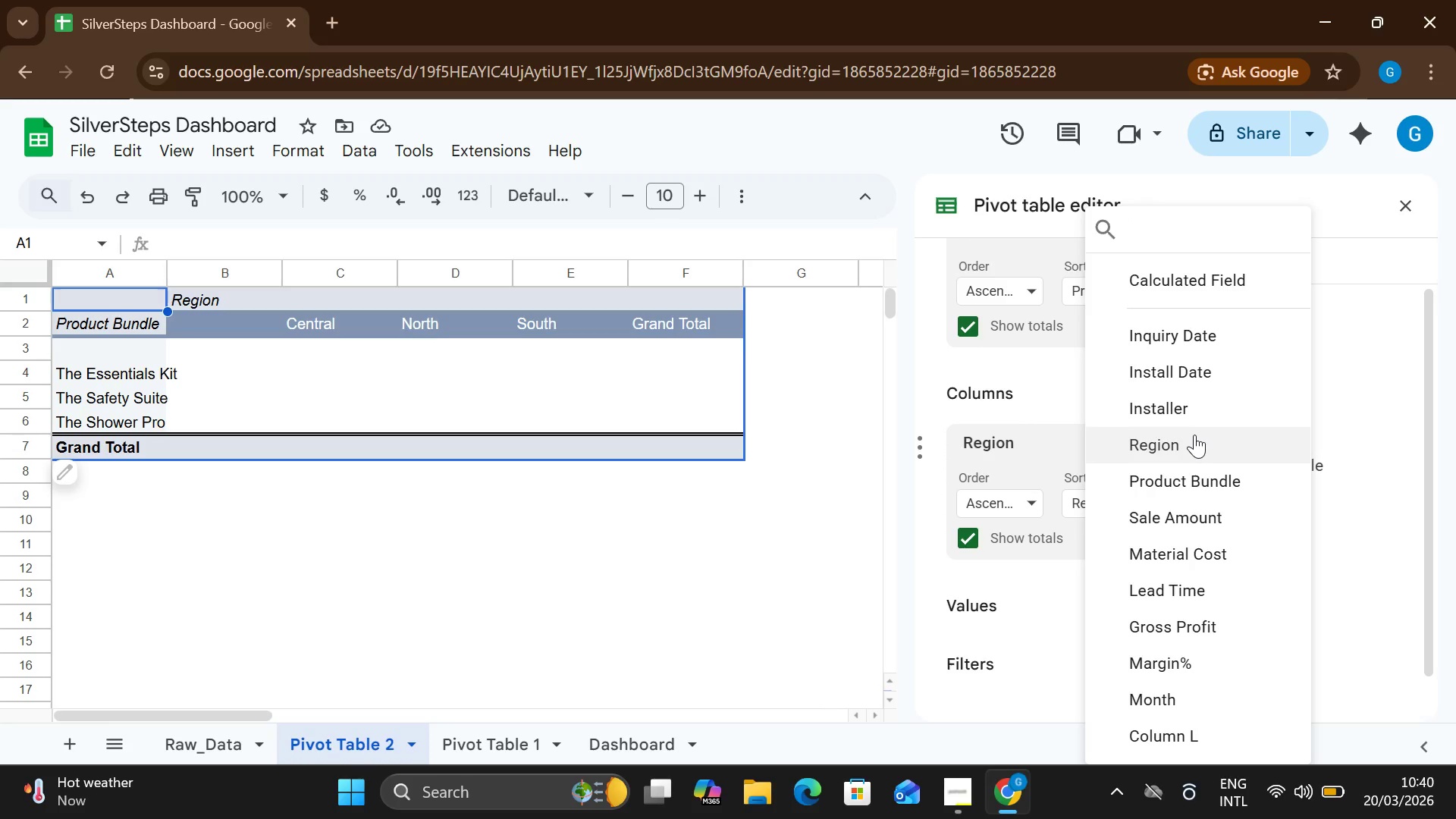 
wait(8.69)
 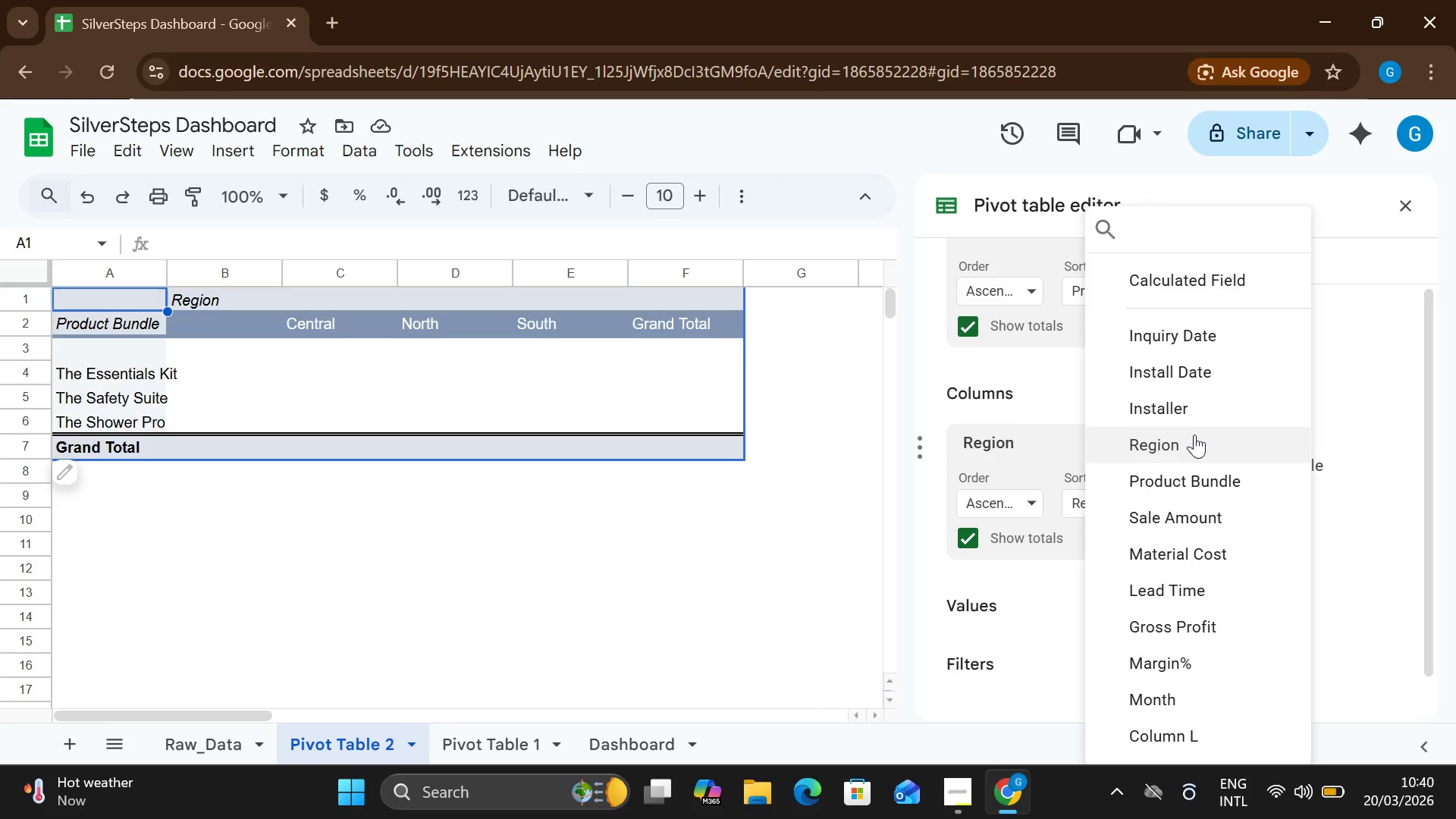 
left_click([1197, 482])
 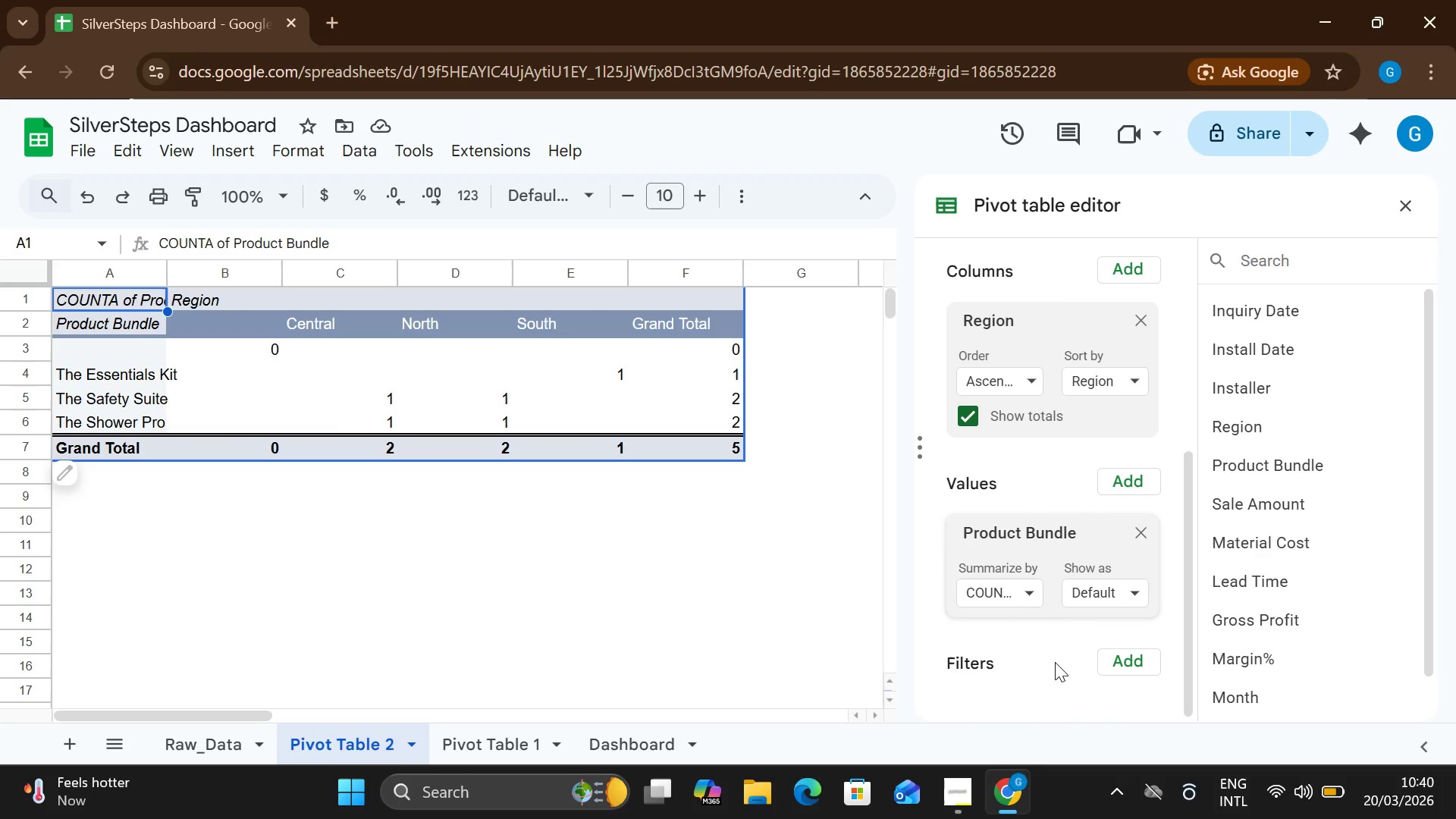 
wait(10.88)
 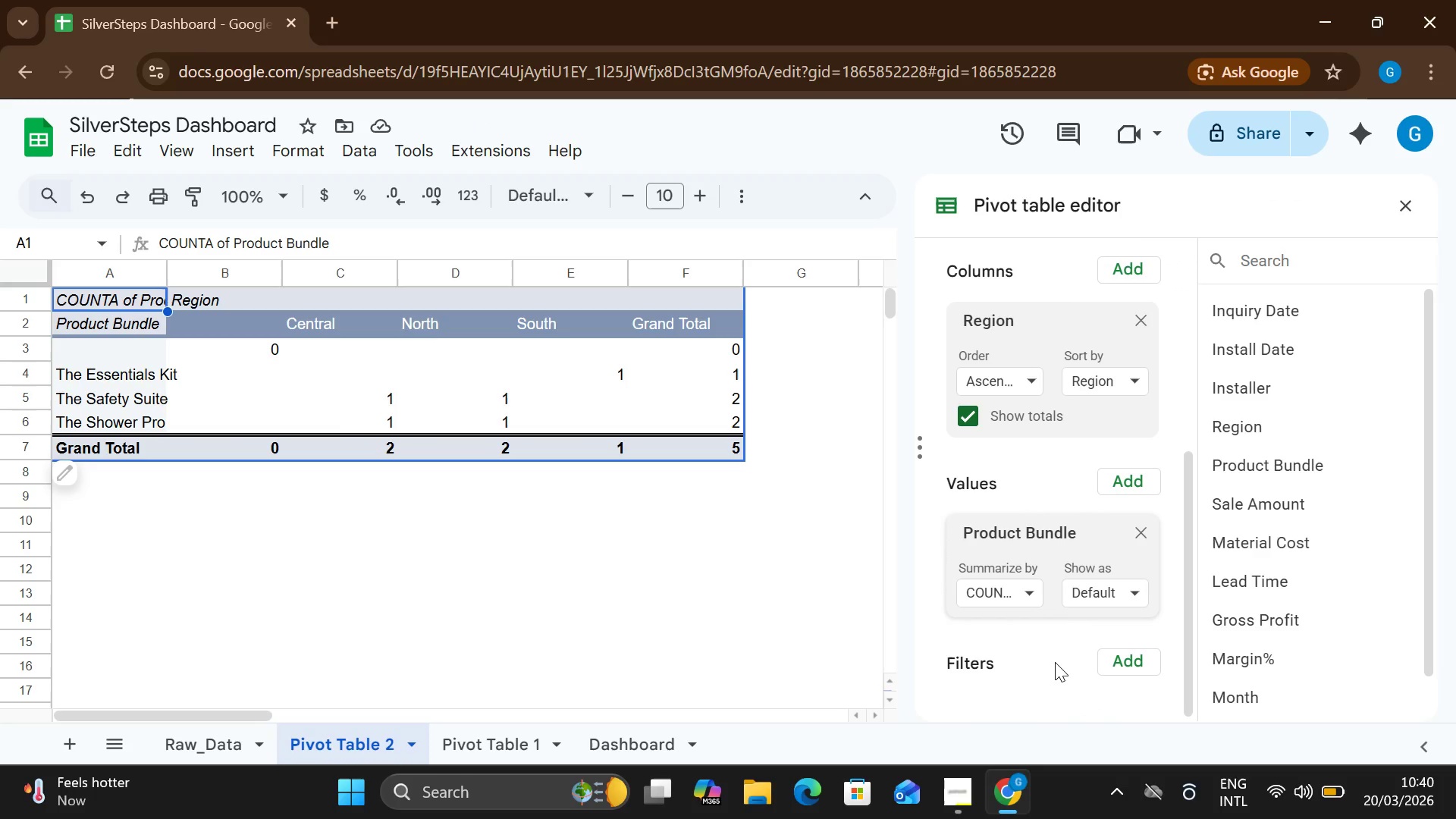 
left_click([655, 584])
 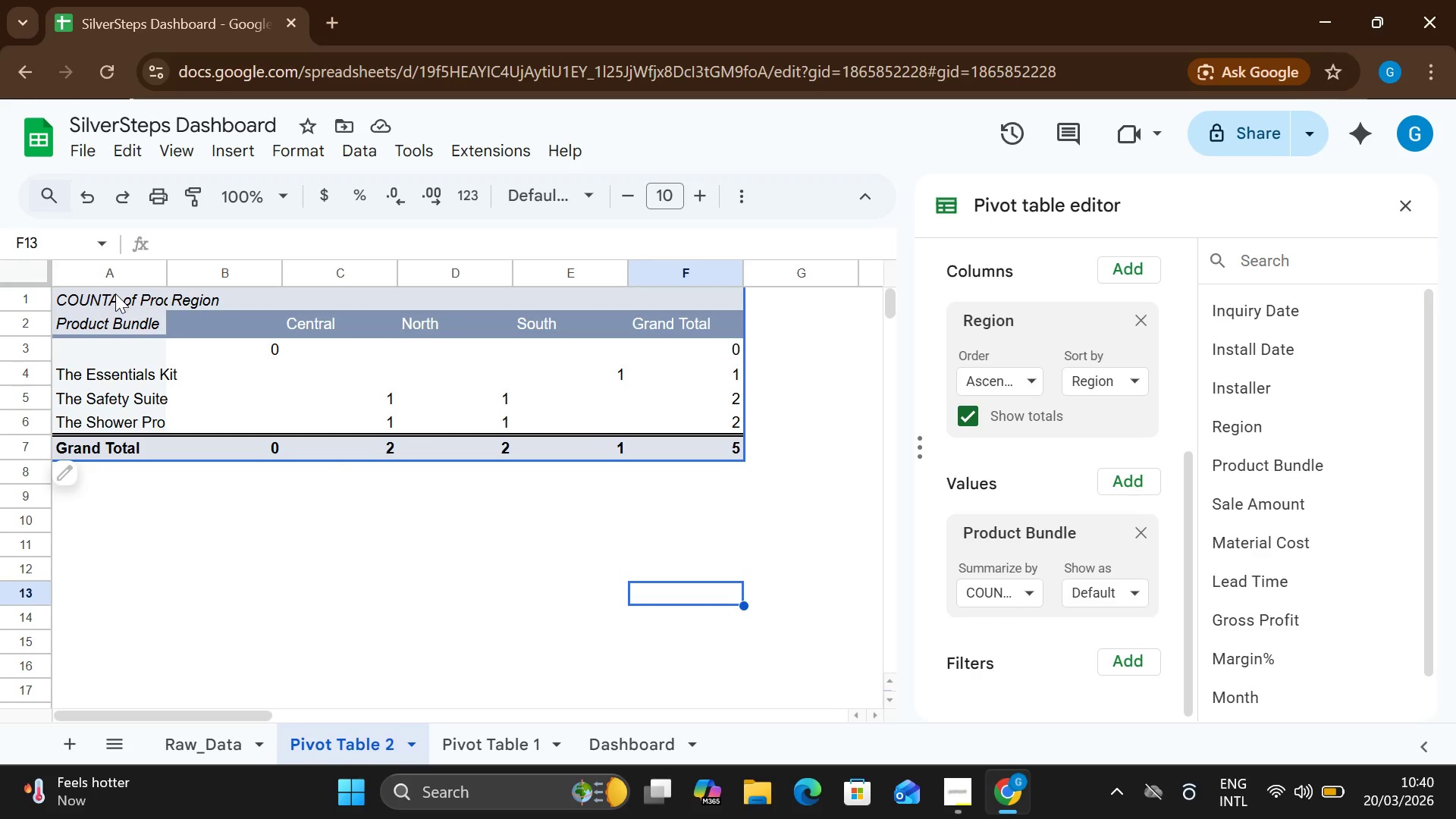 
double_click([115, 293])
 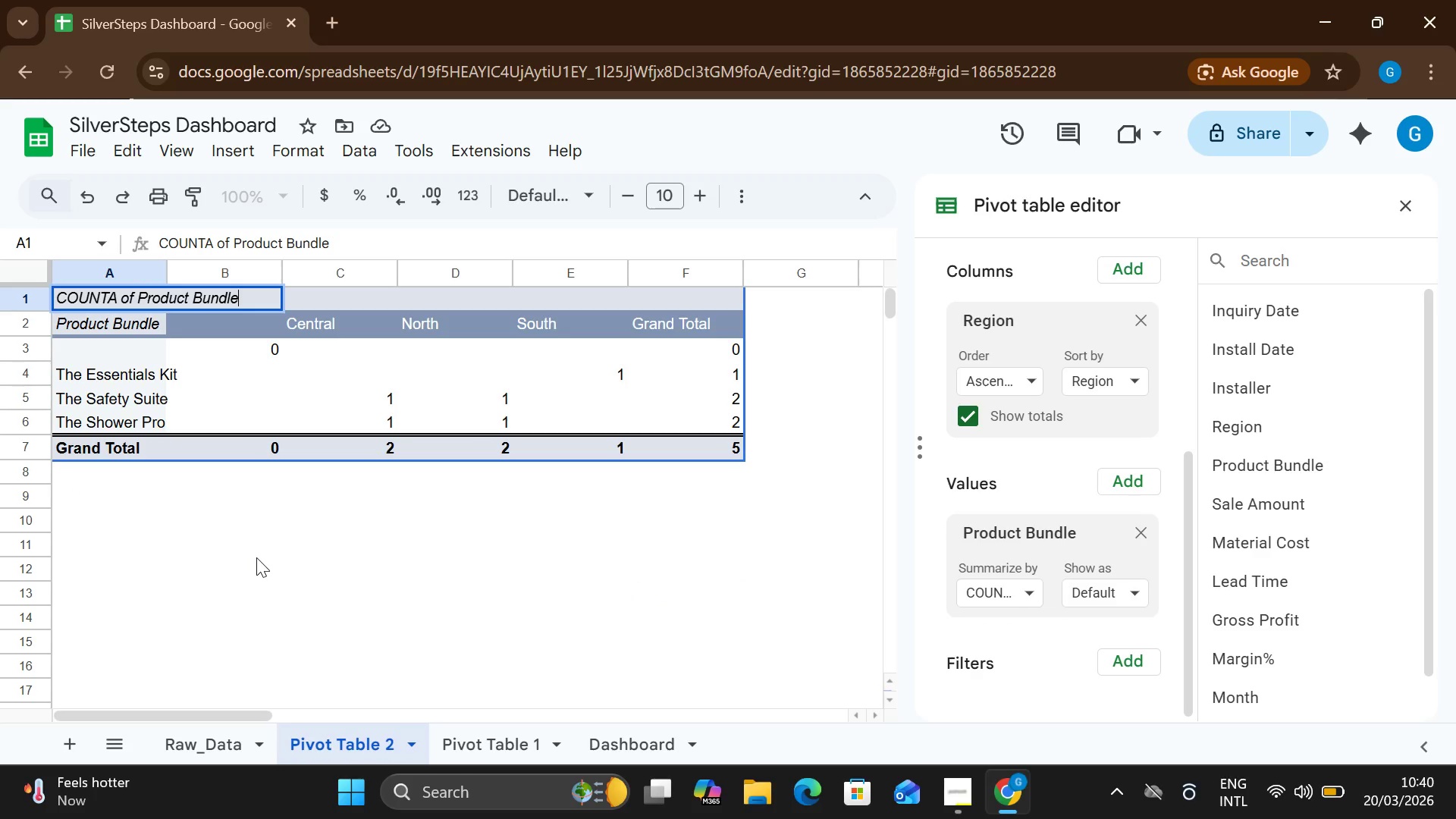 
left_click([256, 557])
 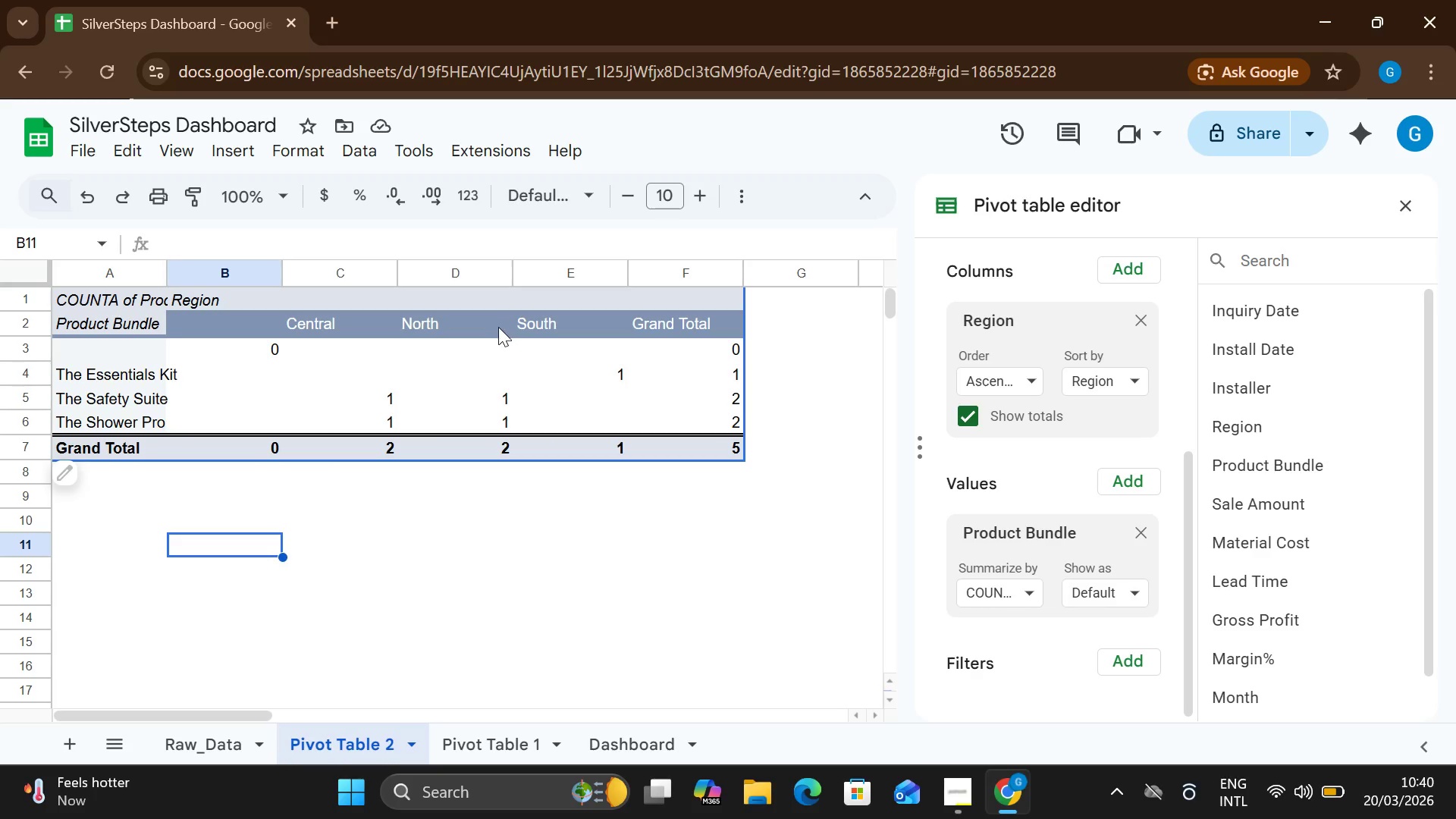 
wait(7.67)
 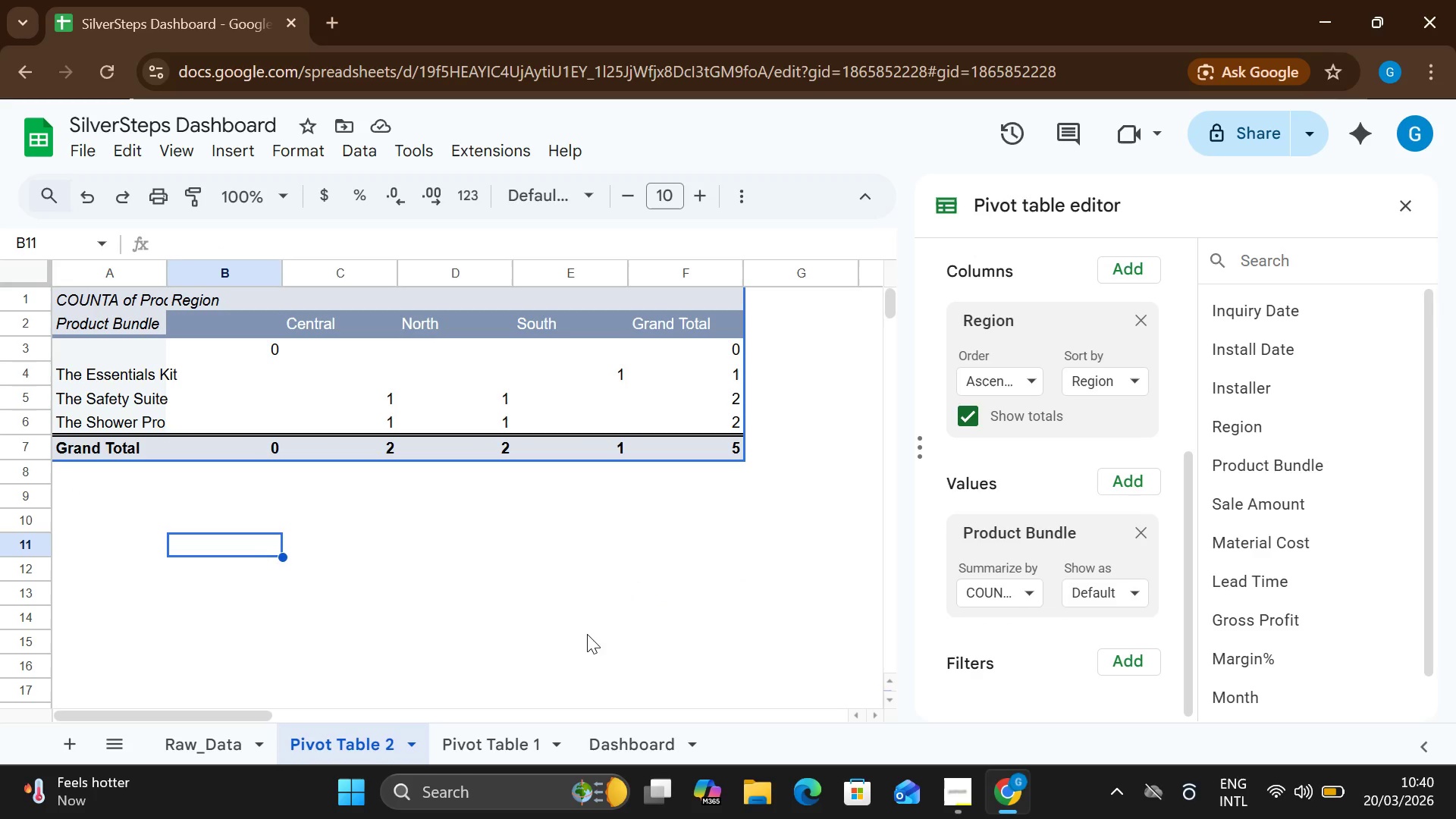 
left_click([608, 737])
 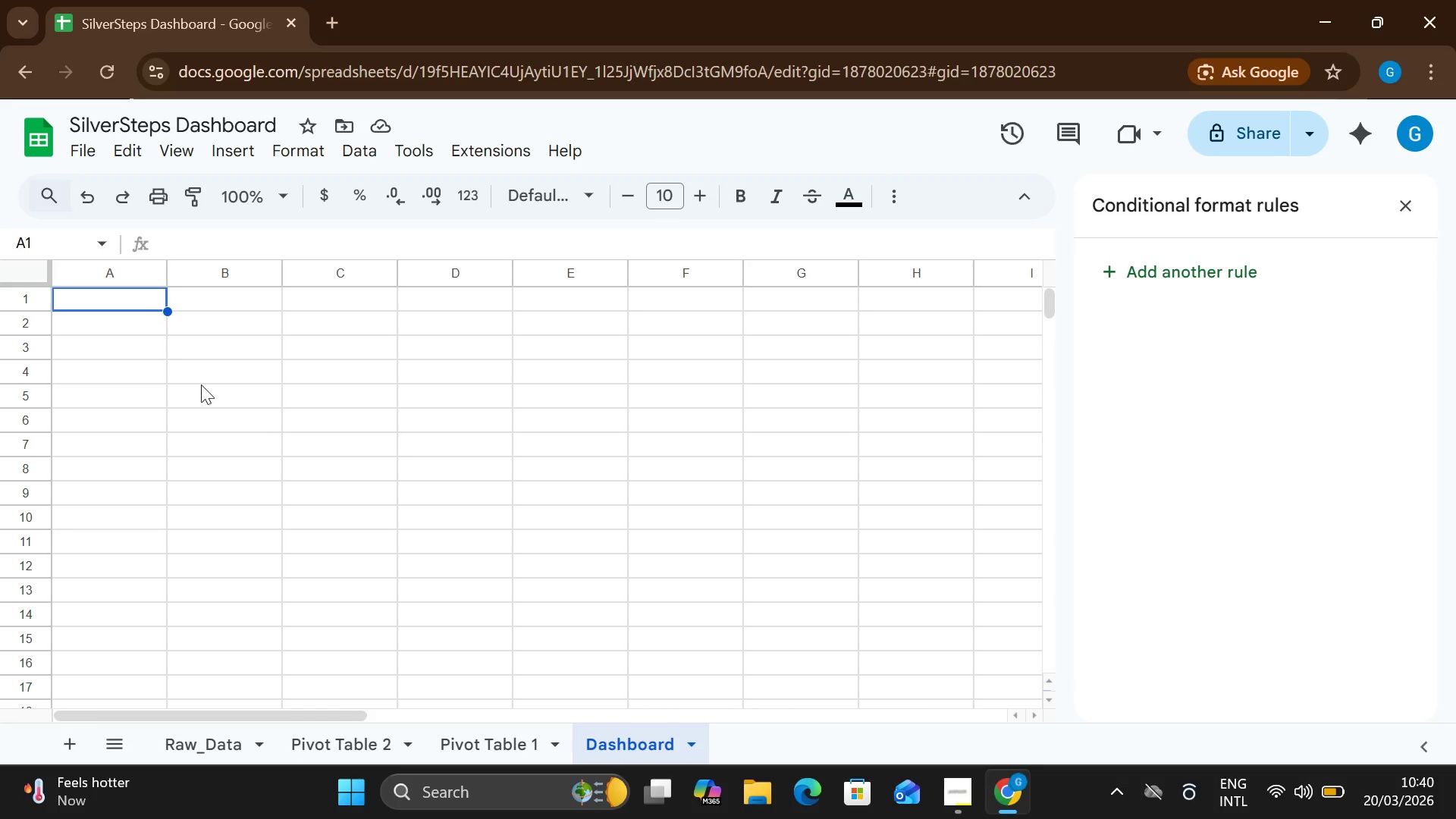 
wait(6.33)
 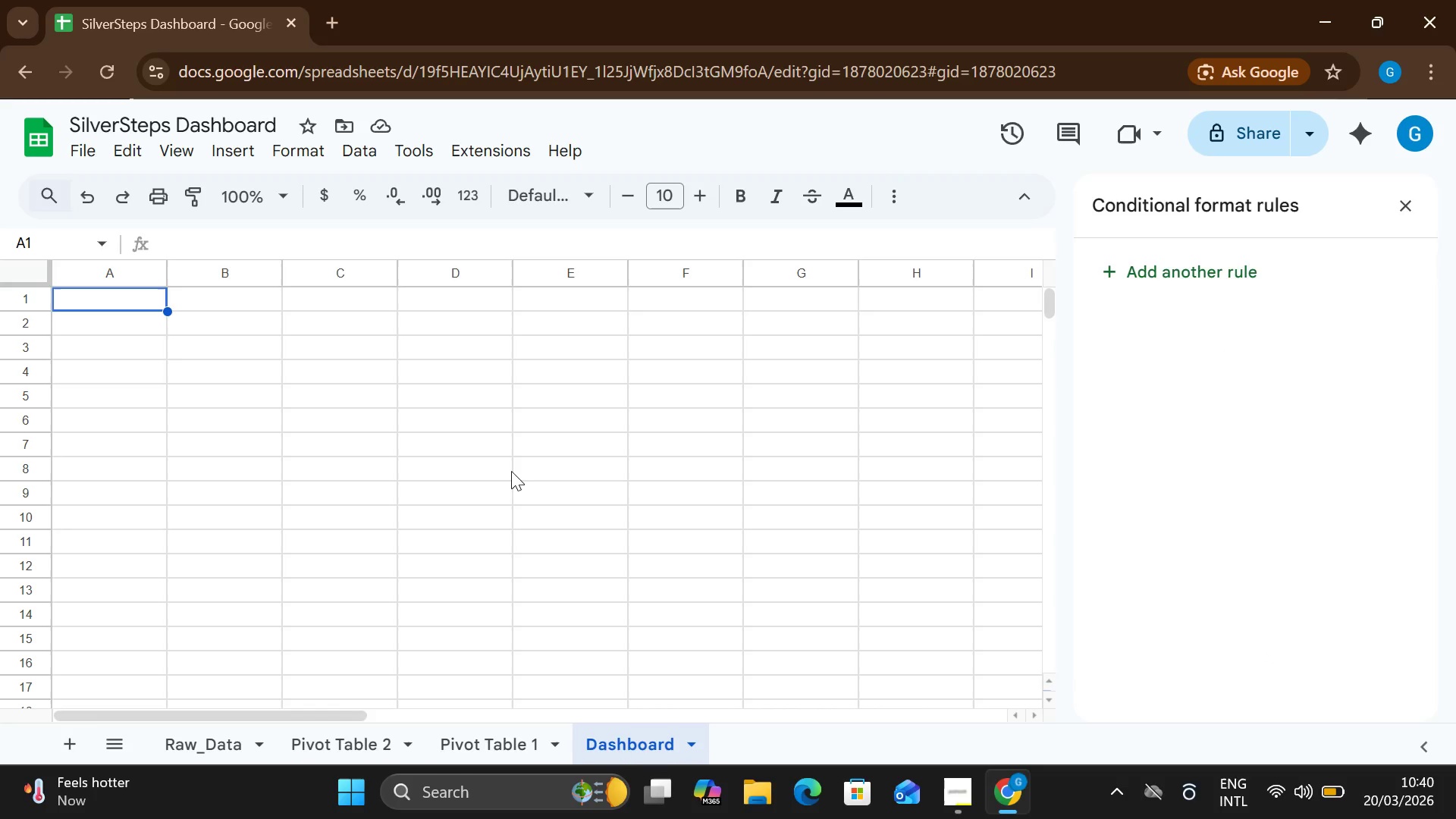 
double_click([136, 299])
 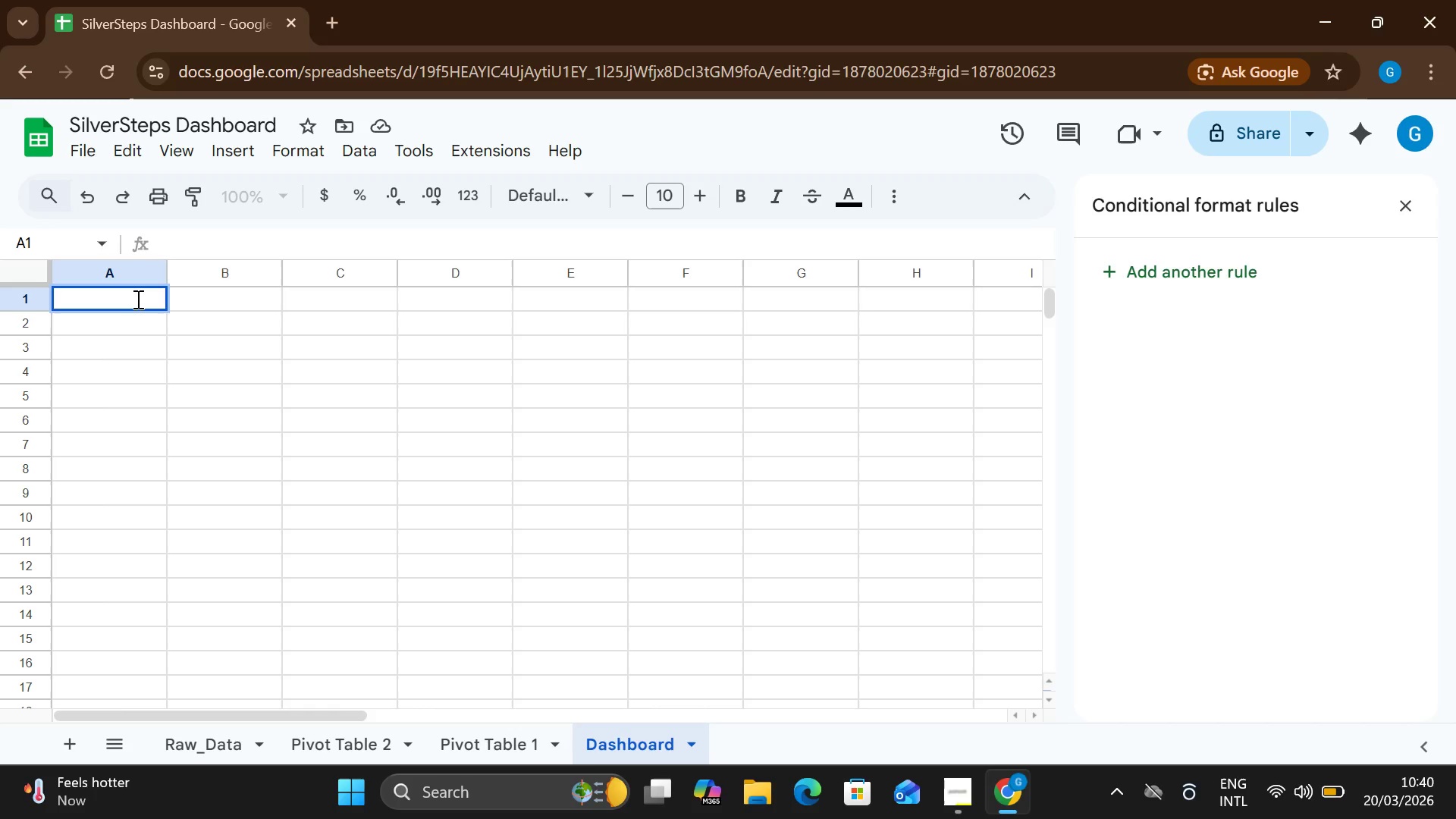 
type(mETR)
key(Backspace)
key(Backspace)
key(Backspace)
key(Backspace)
type(Metric)
 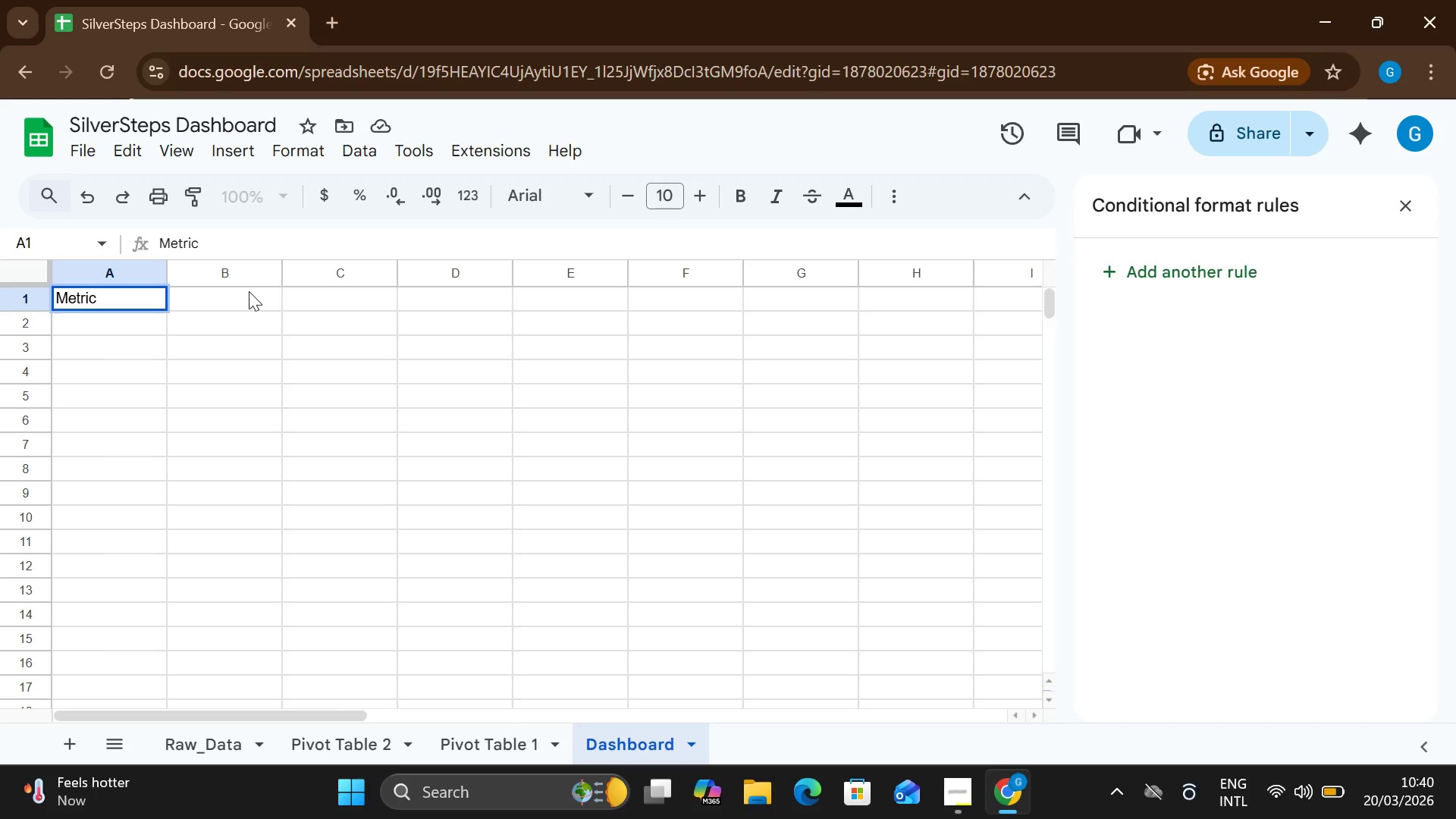 
double_click([248, 293])
 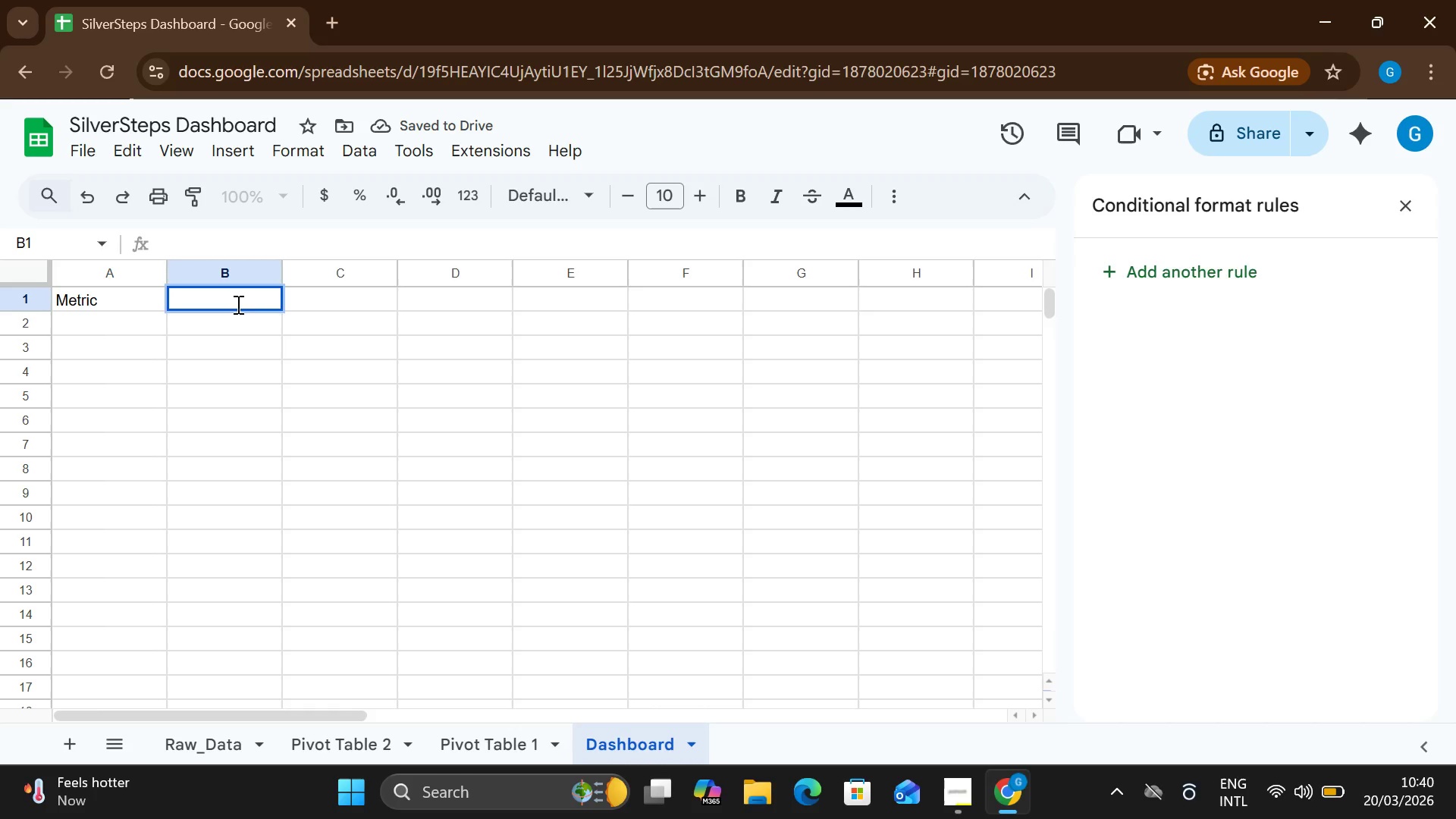 
type(Formula)
 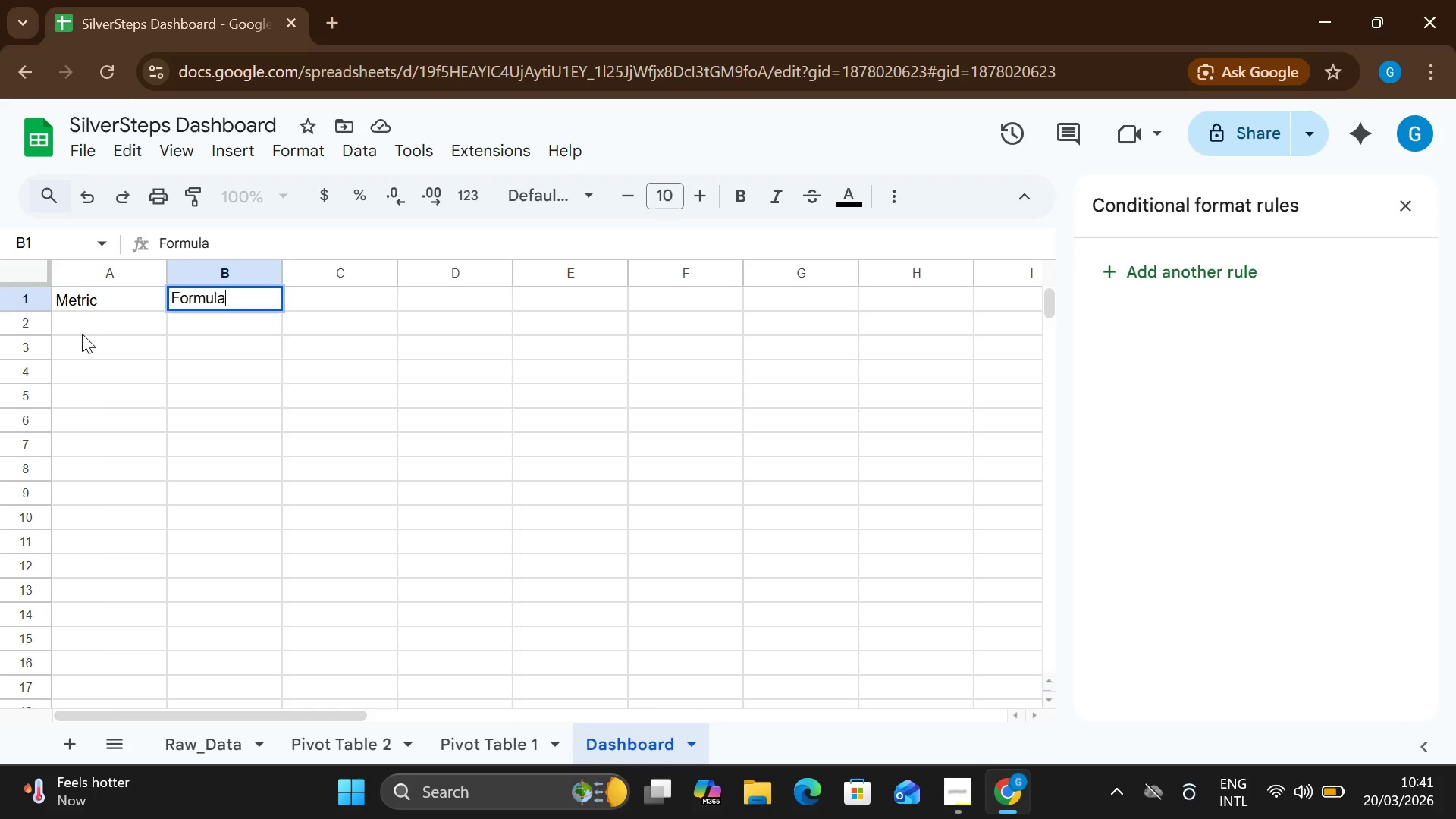 
double_click([76, 335])
 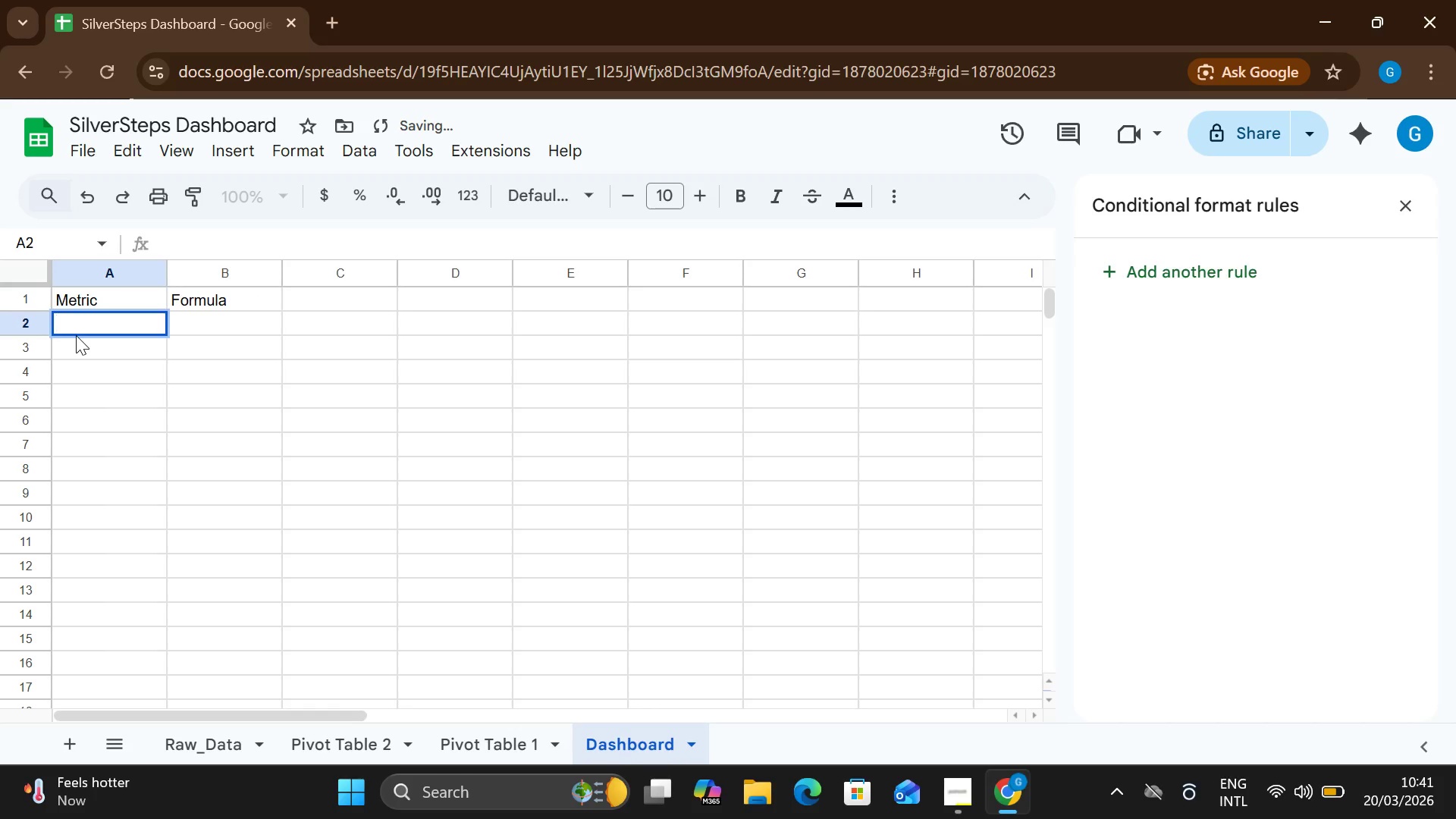 
type(Ac)
key(Backspace)
type(vg Sale Value)
 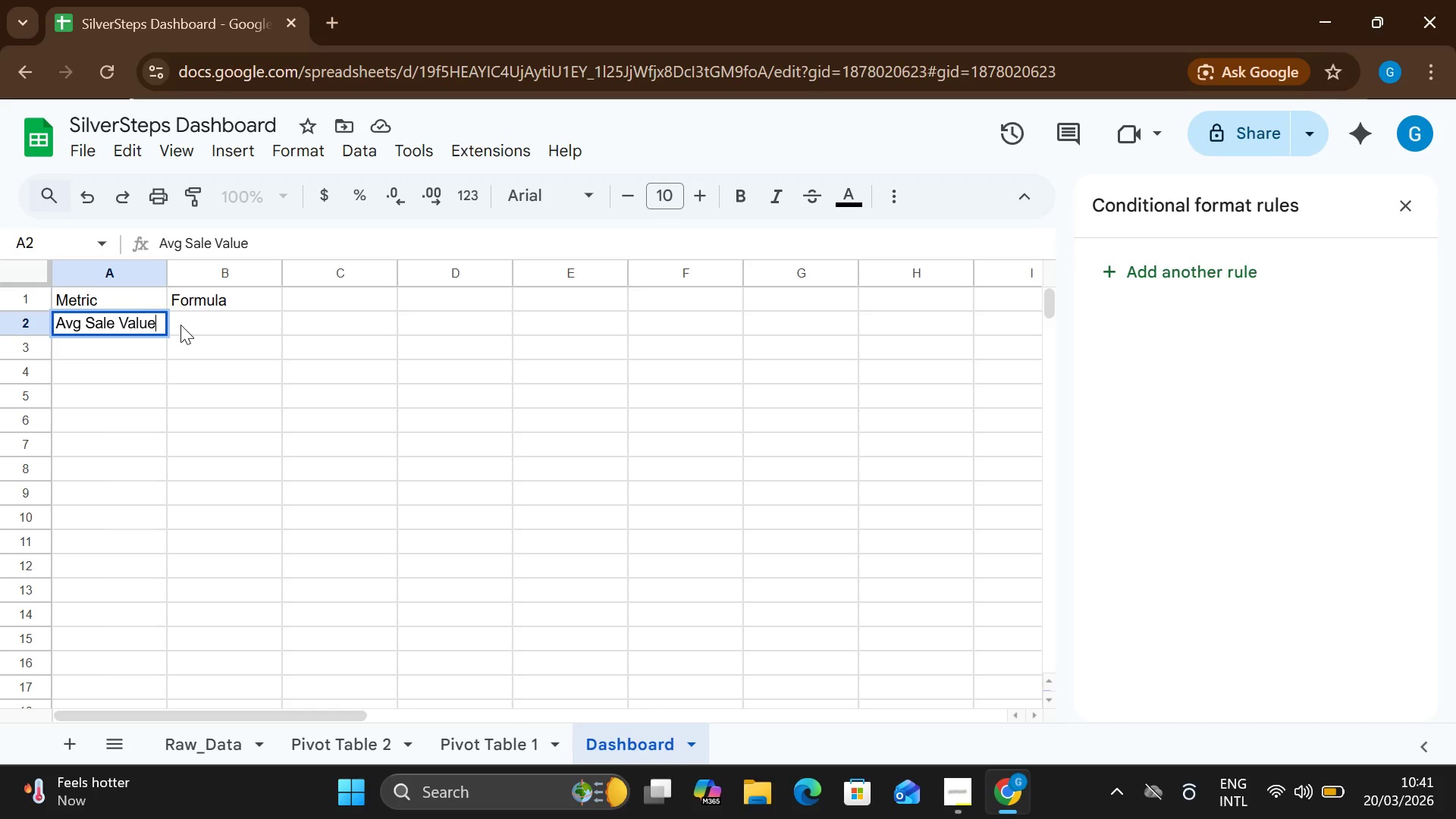 
double_click([180, 325])
 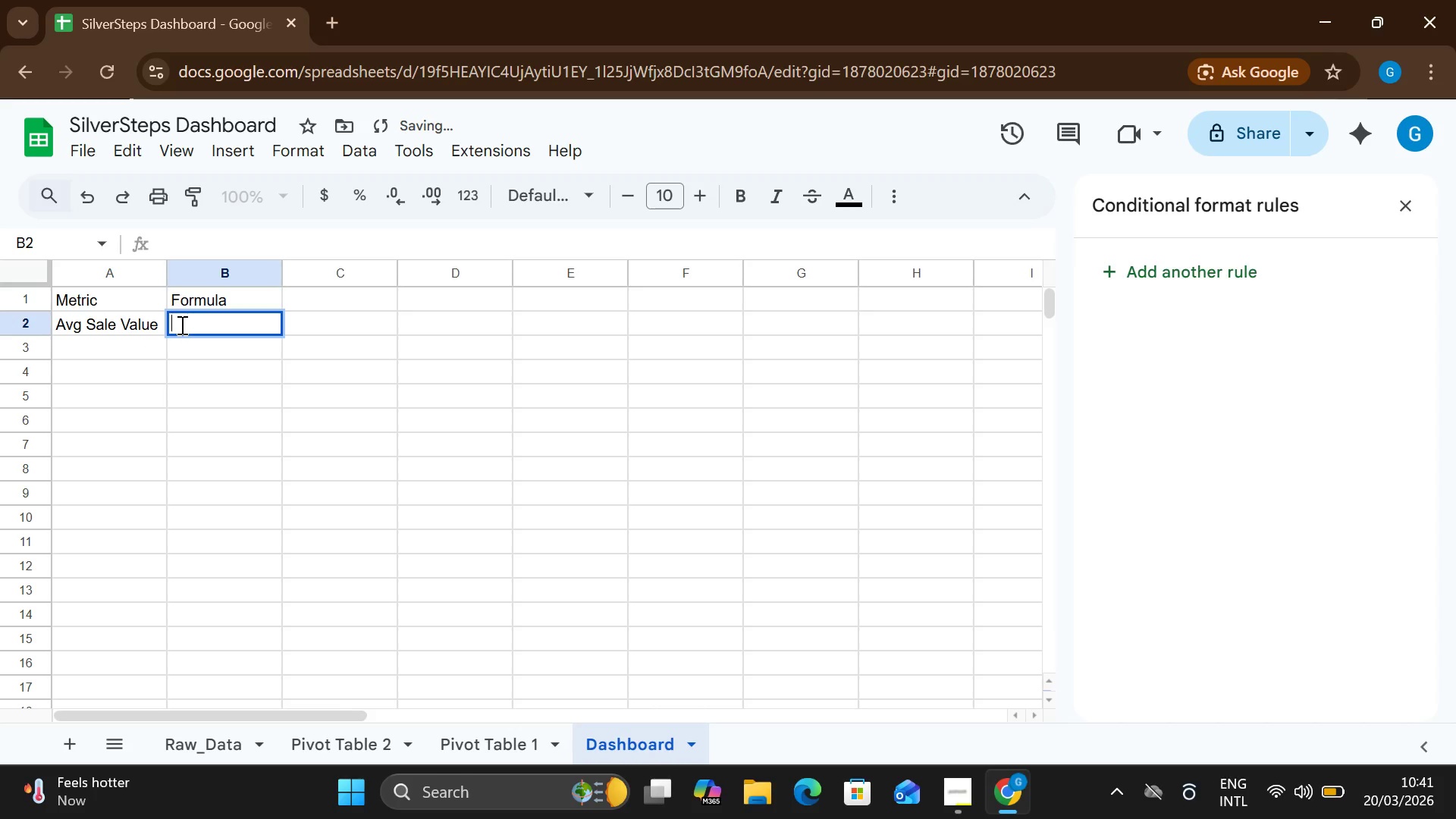 
type(=AVERAGE(Raw_Data1)
key(Backspace)
type(!f2:f)
 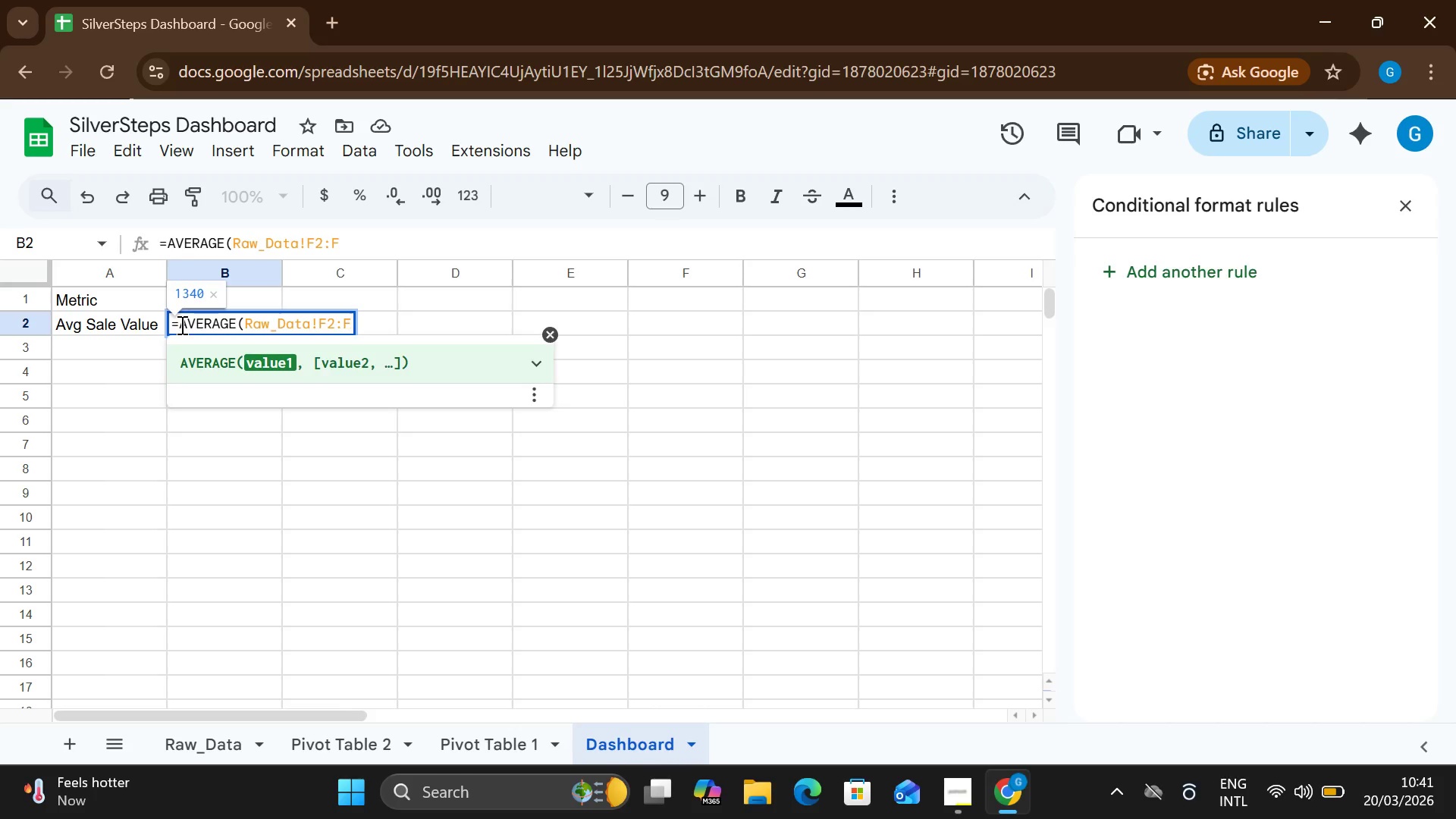 
 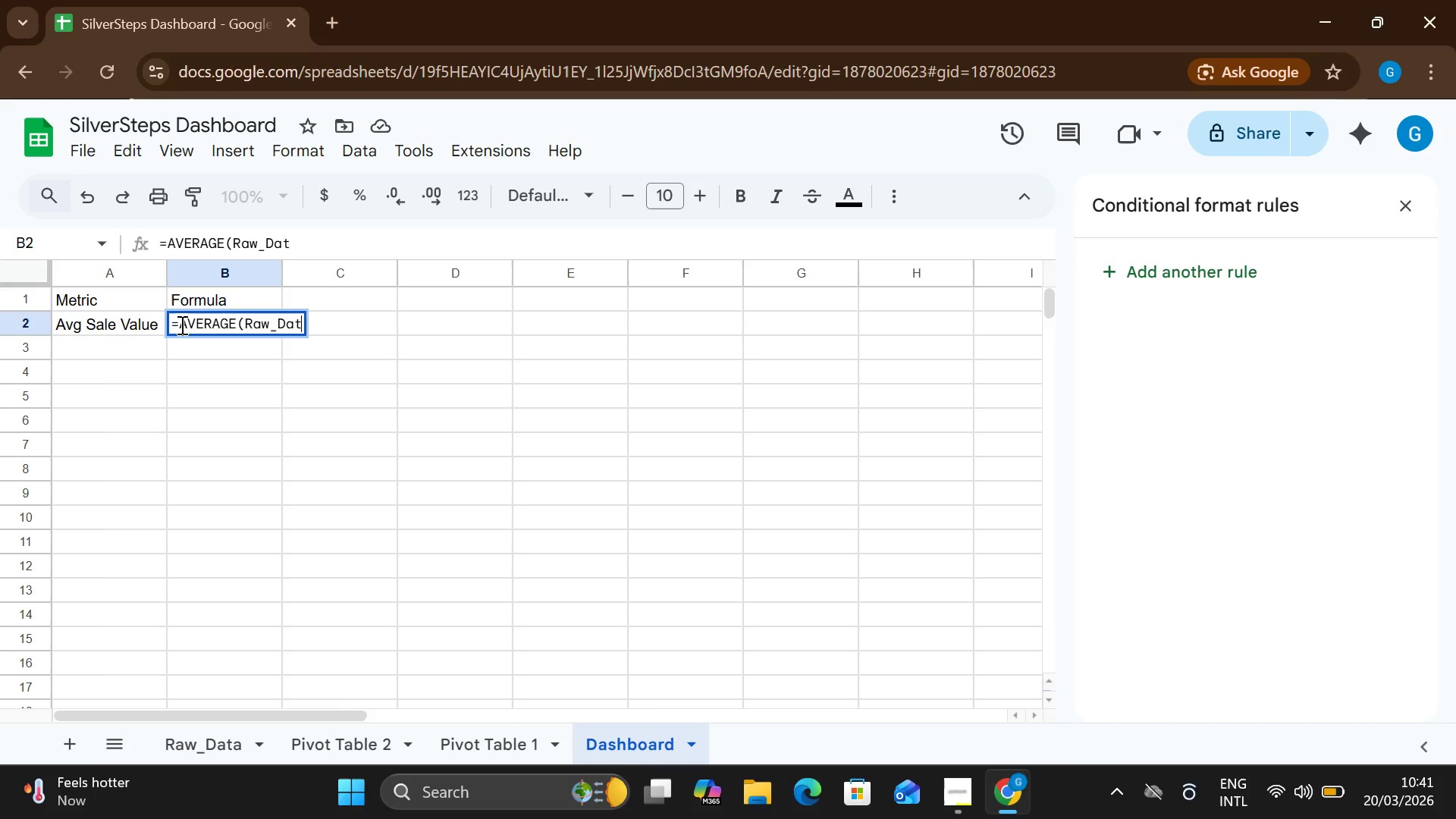 
hold_key(key=CapsLock, duration=0.78)
 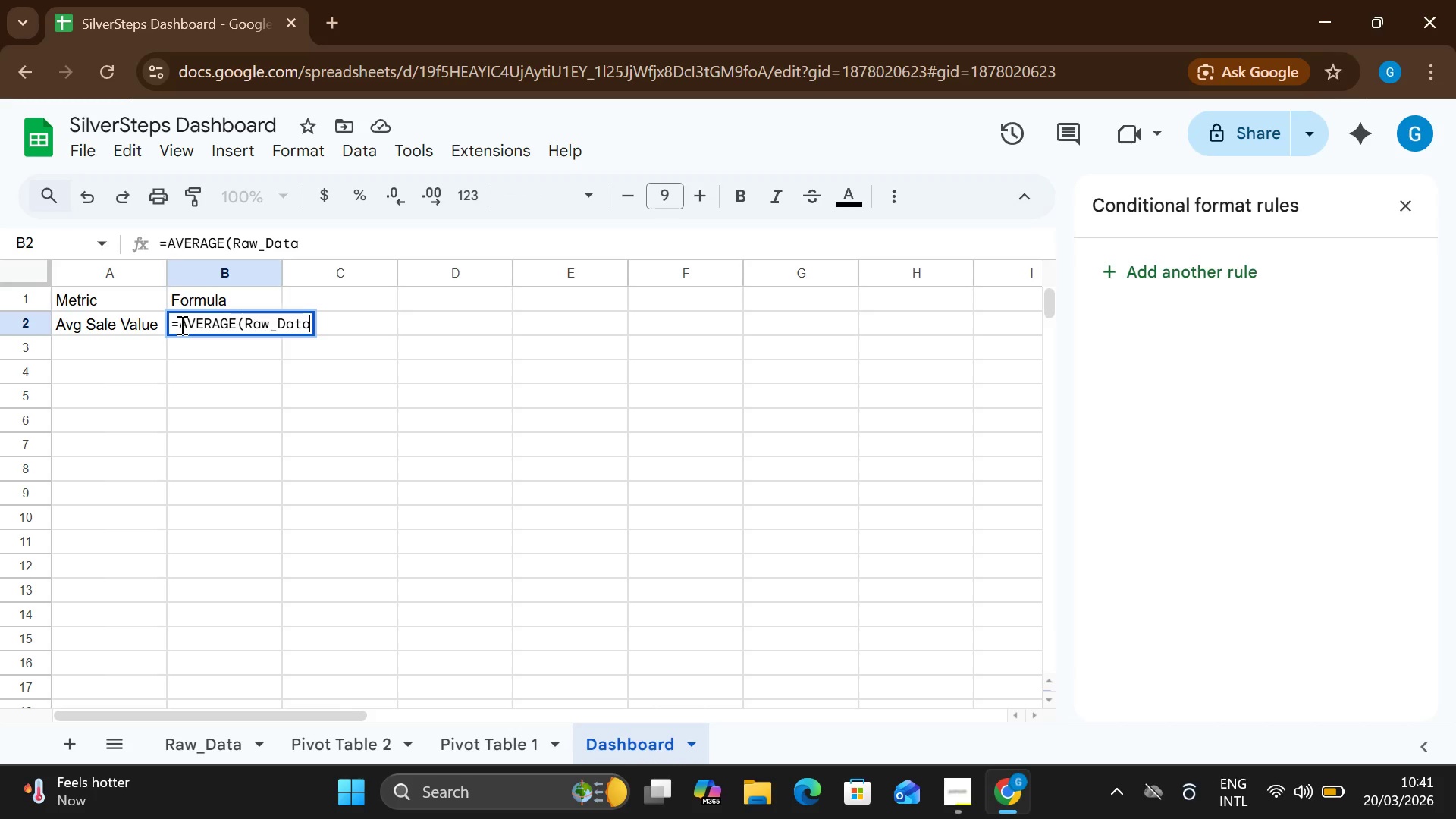 
type(121))
 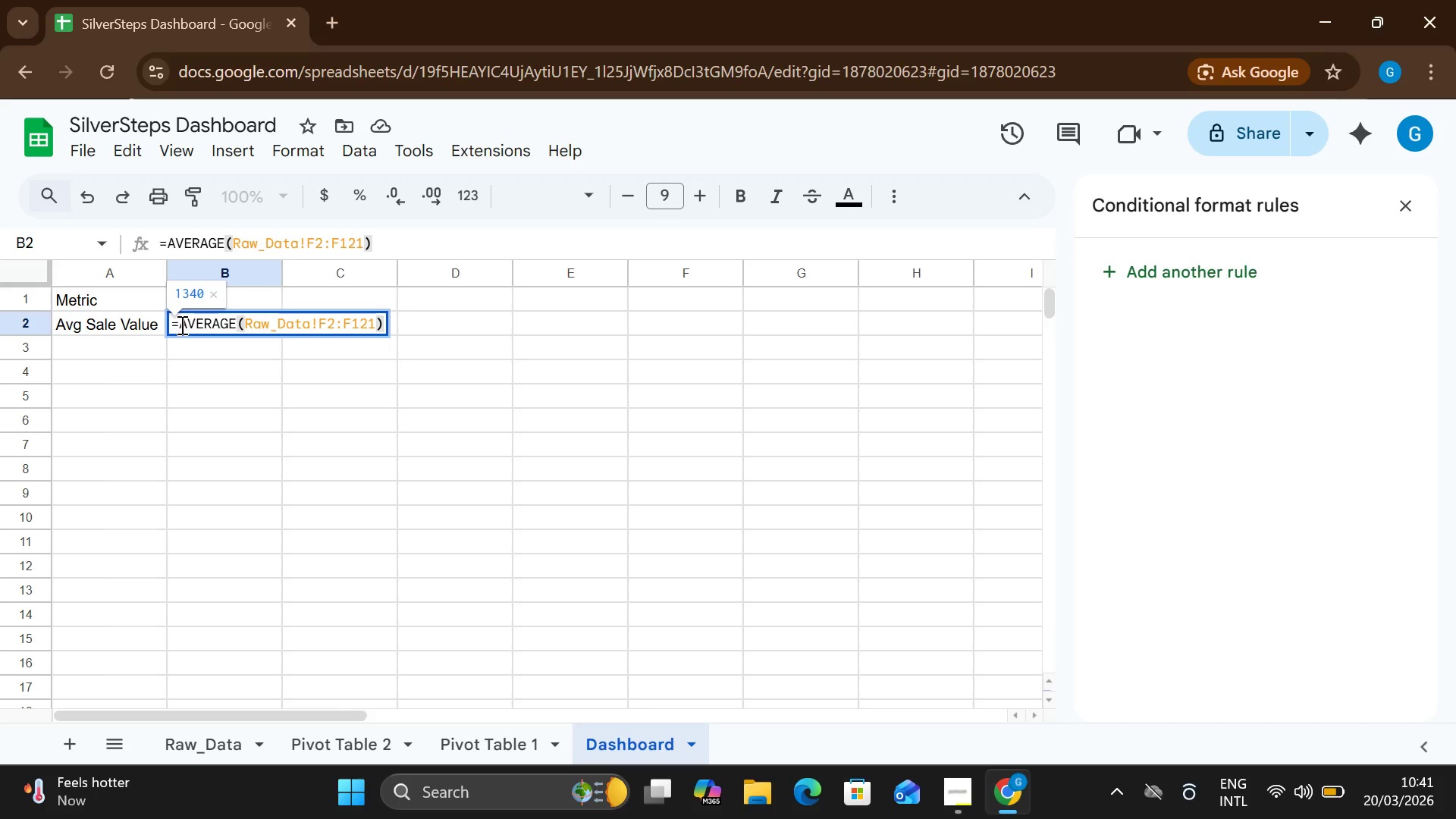 
wait(5.69)
 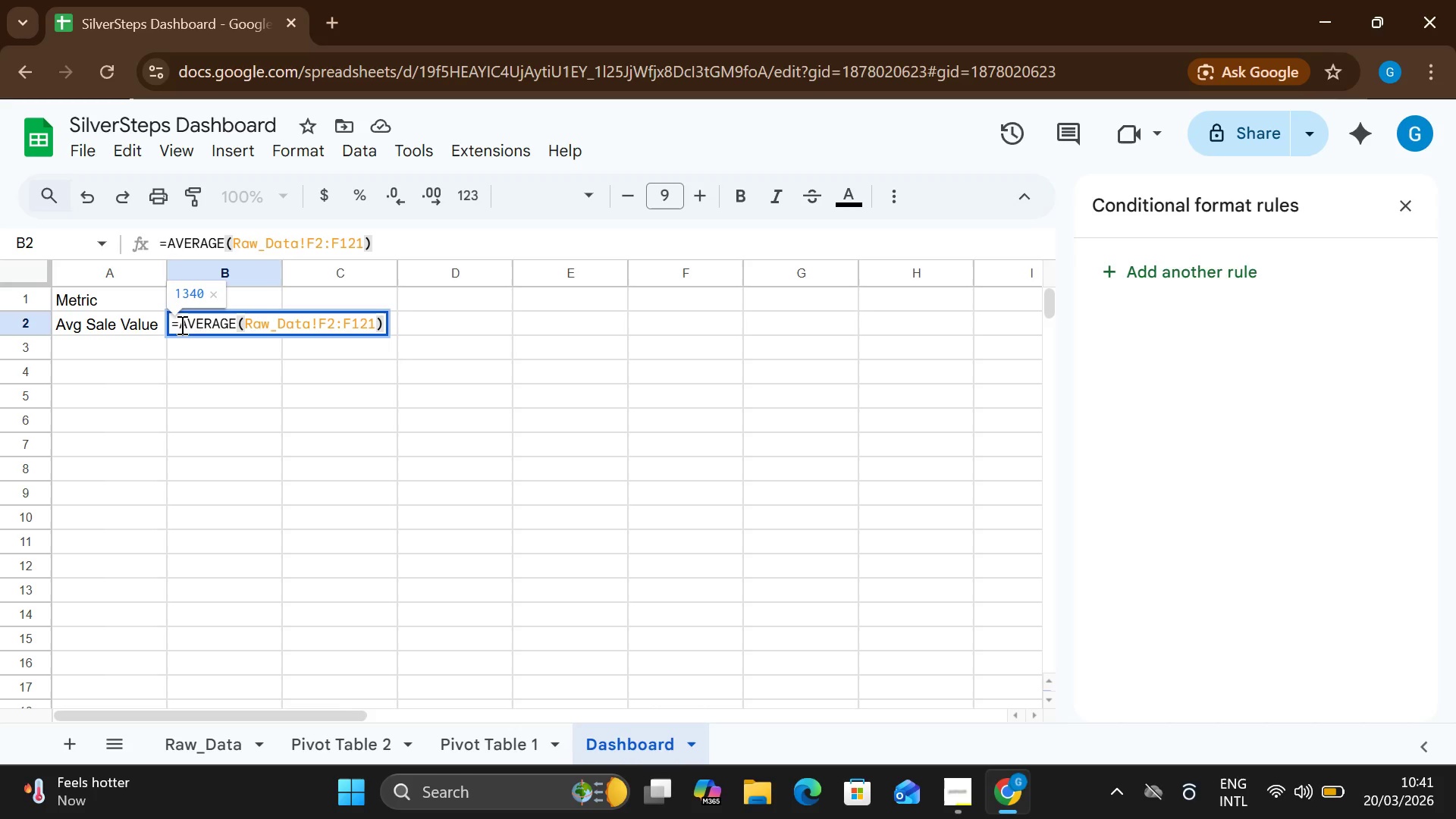 
key(Enter)
 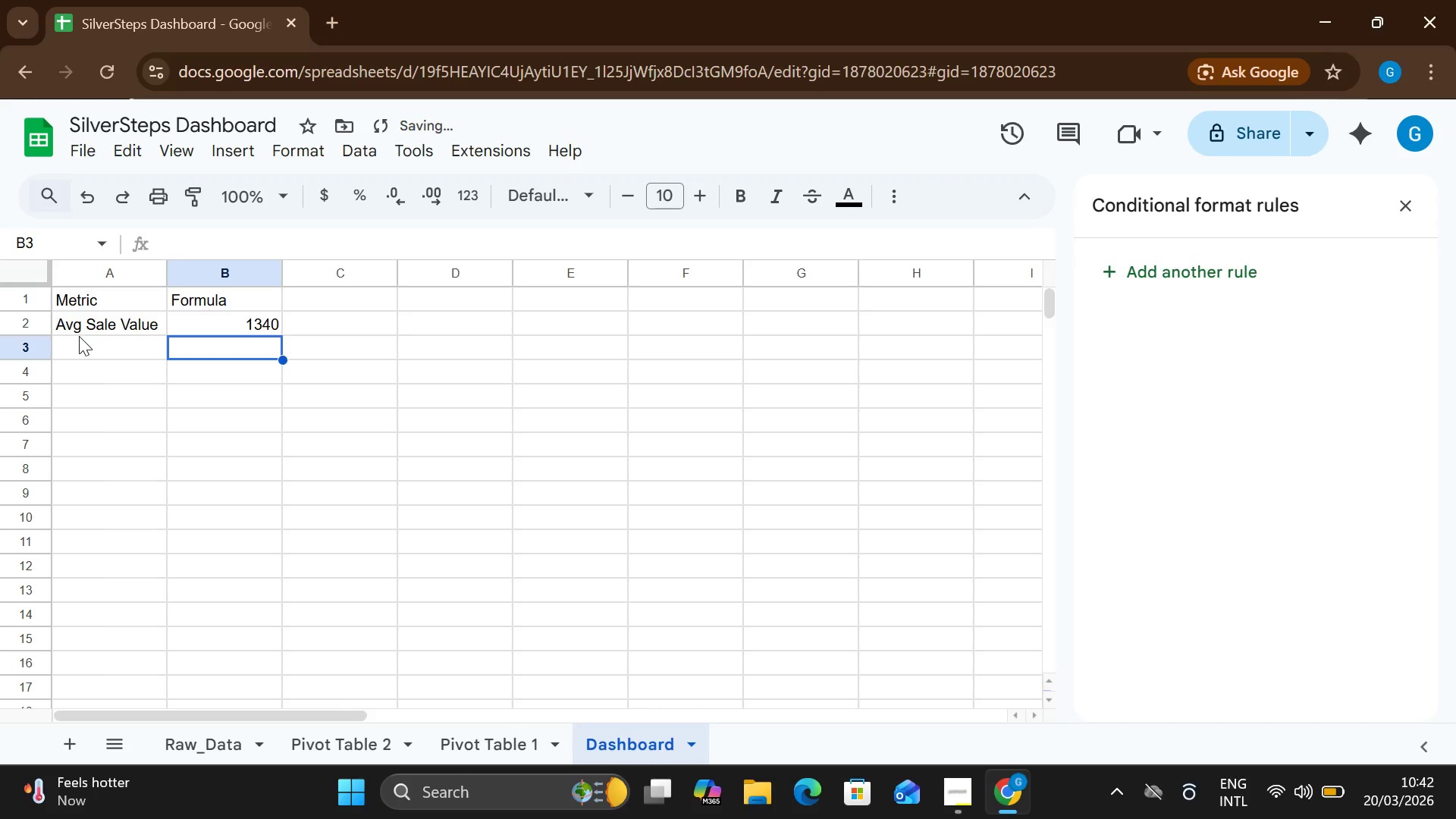 
left_click([83, 347])
 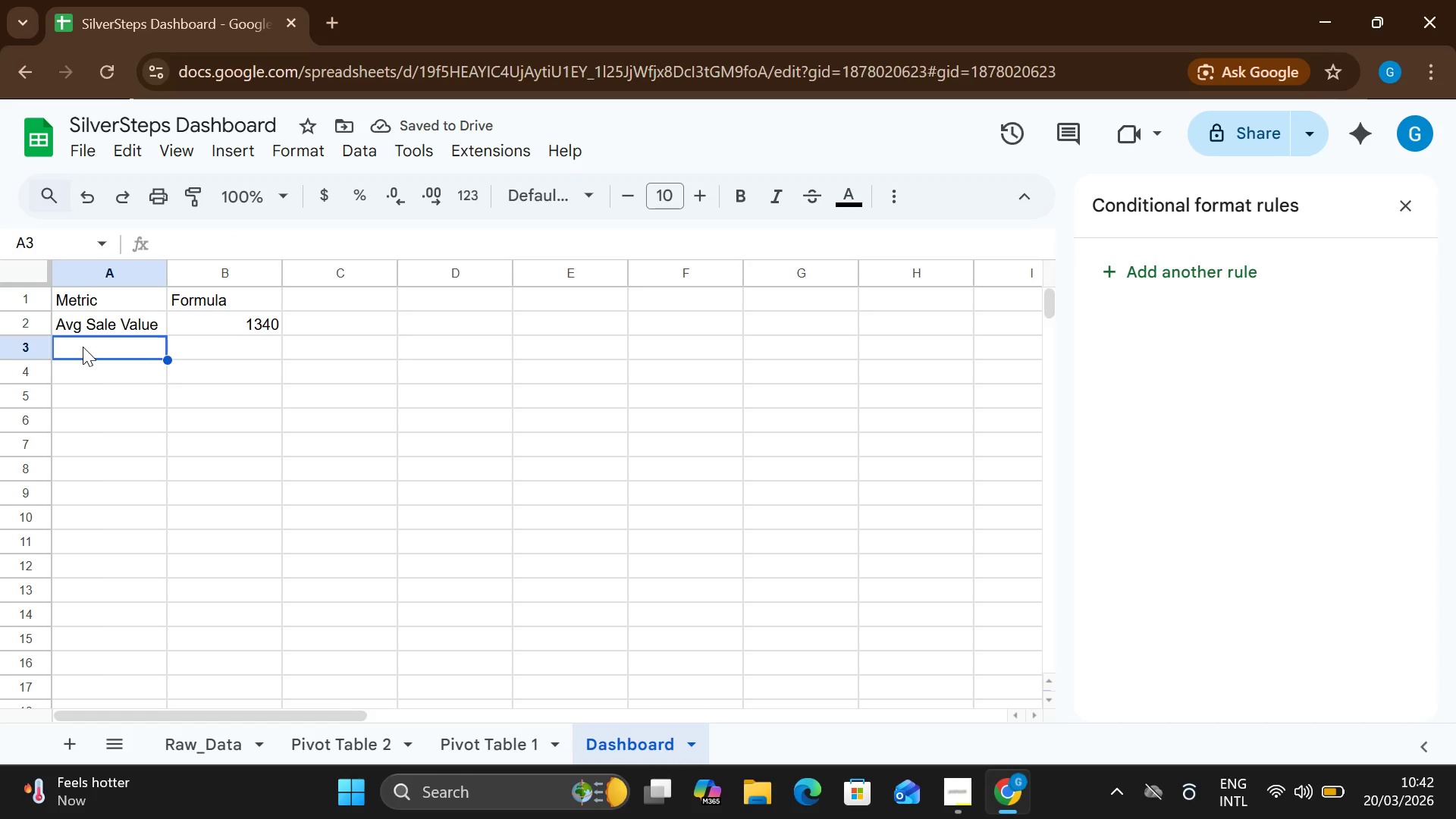 
double_click([83, 347])
 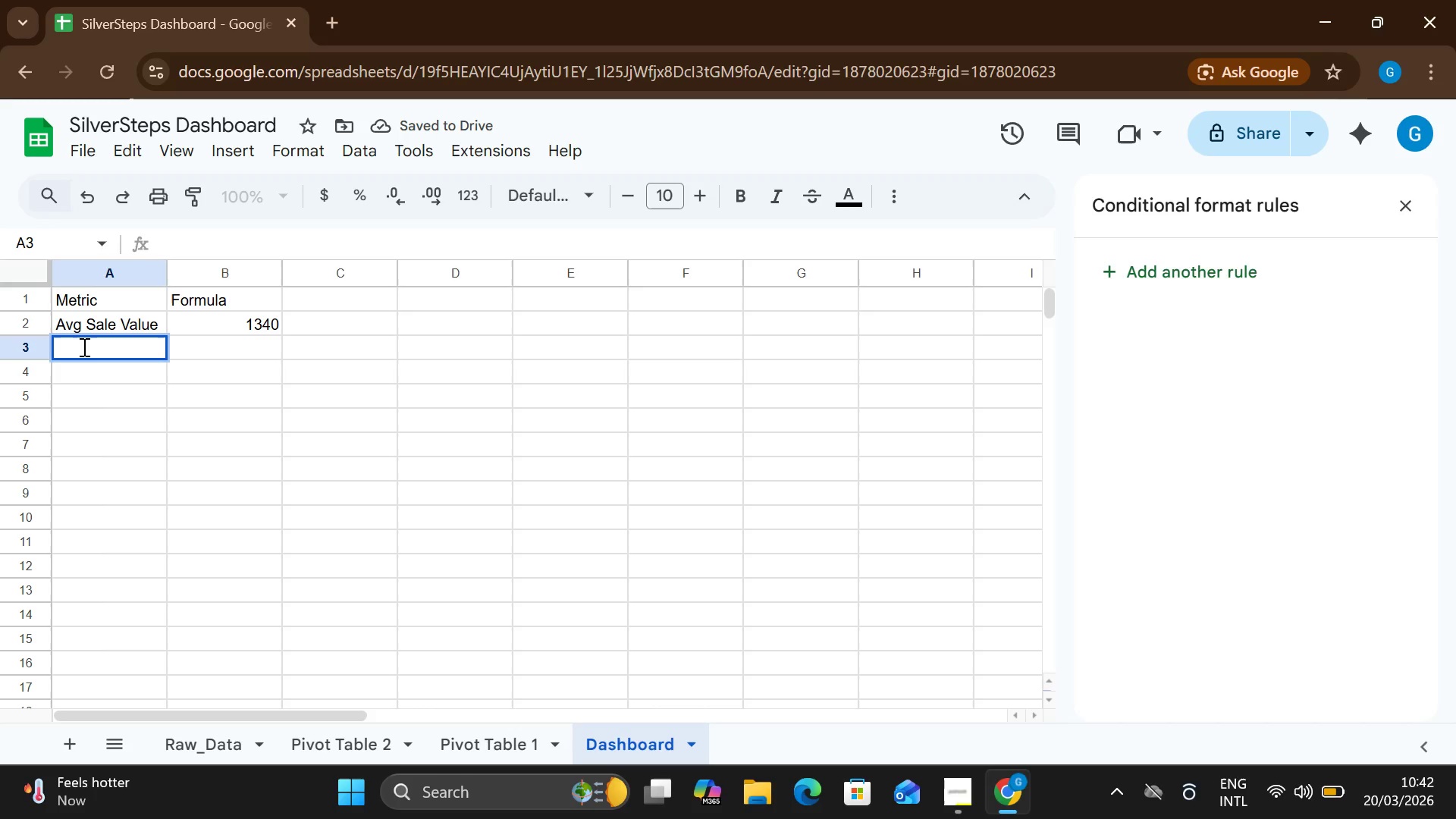 
type(Avg Turnaround)
 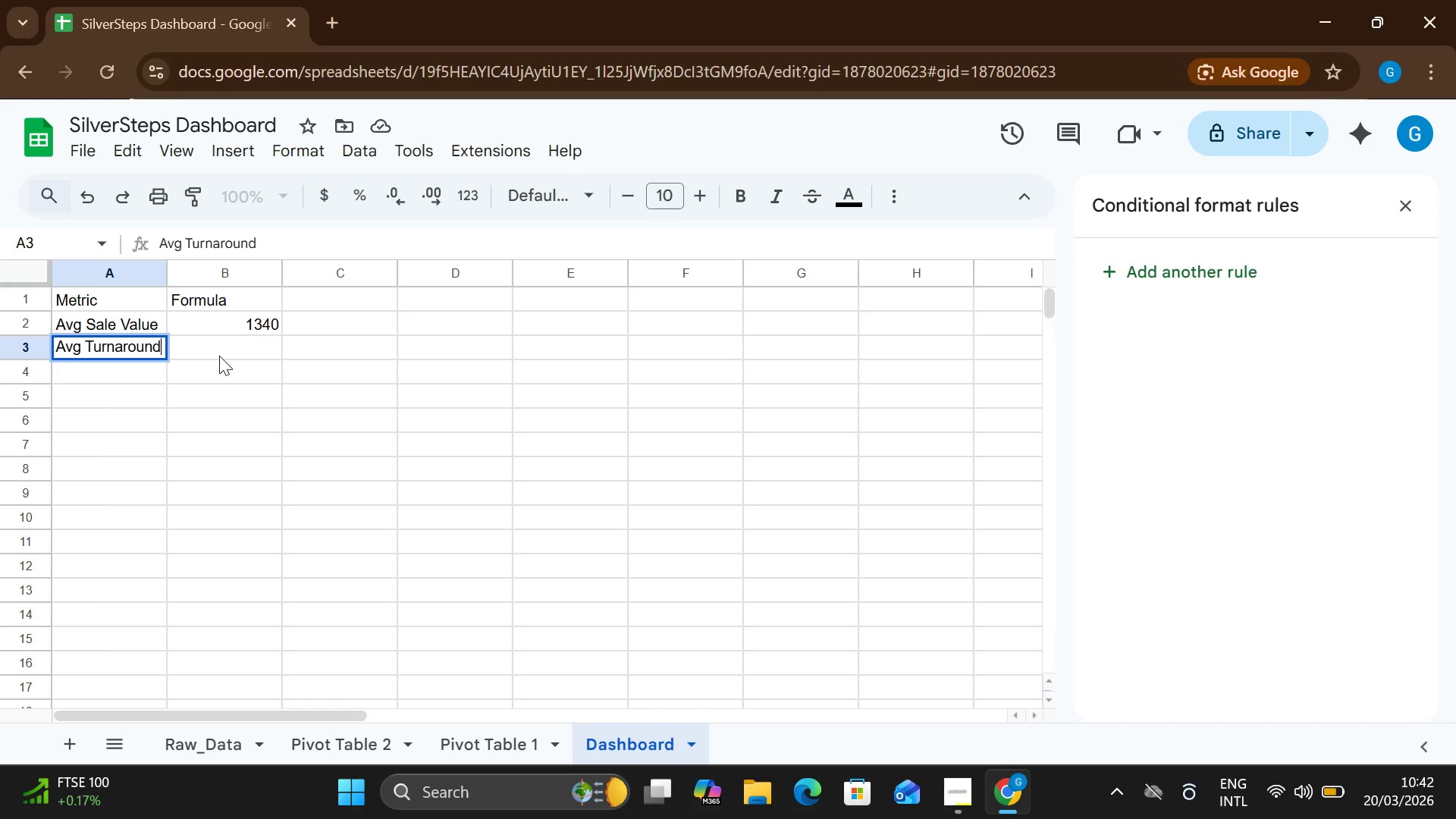 
double_click([219, 354])
 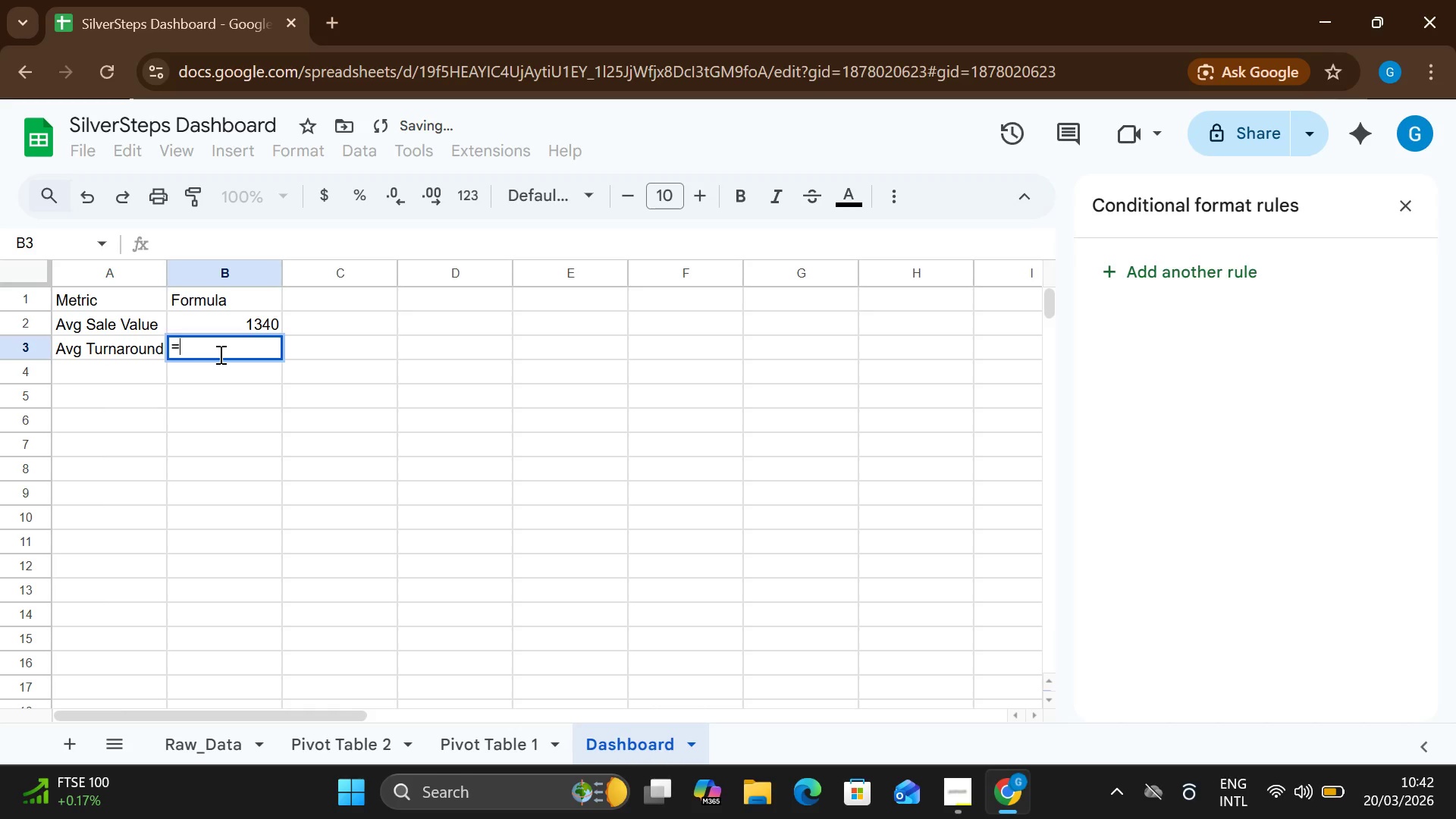 
type(=Average)
key(Backspace)
key(Backspace)
key(Backspace)
key(Backspace)
key(Backspace)
key(Backspace)
type(VERAGE)
 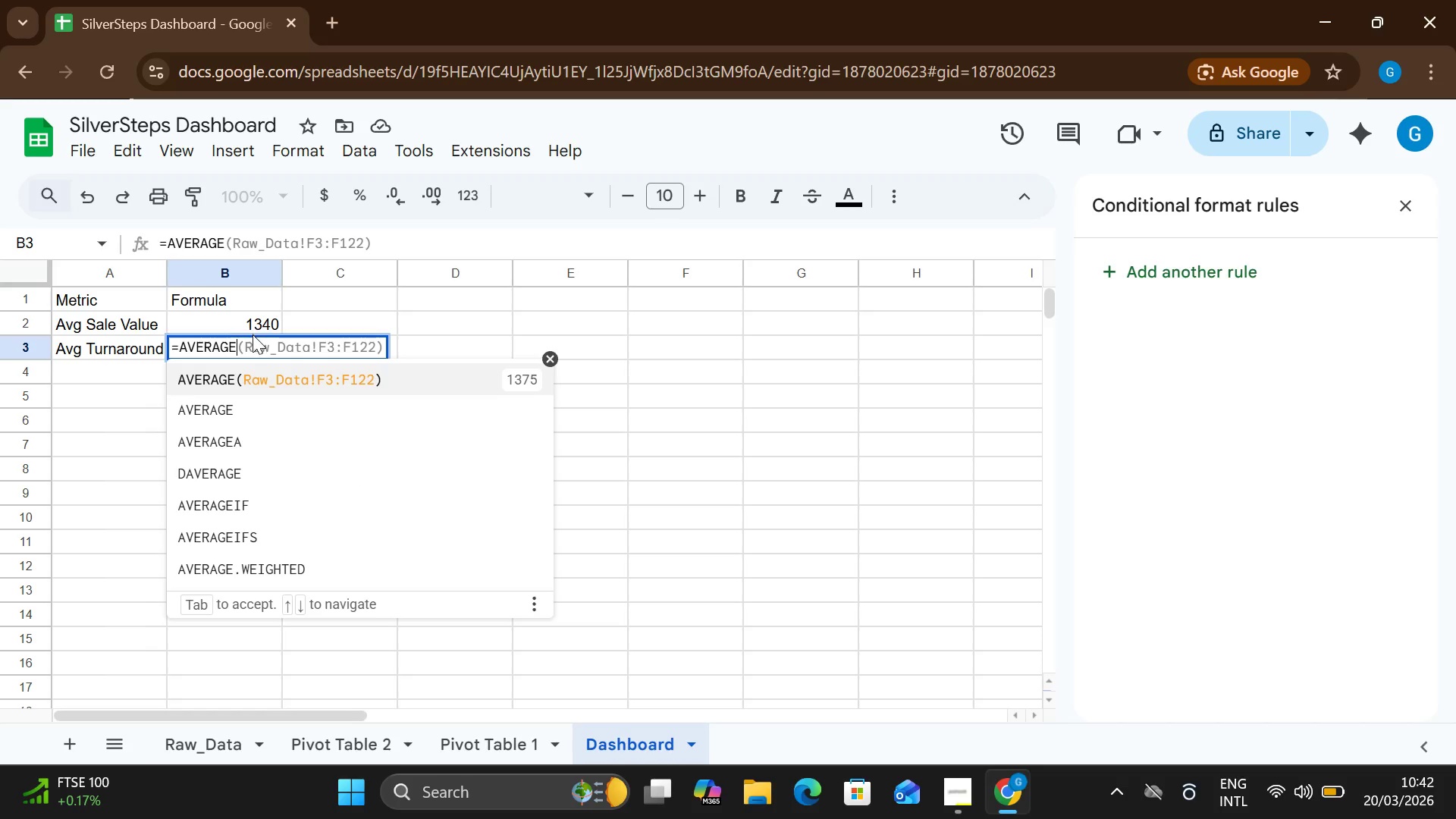 
type((Raw_Data)
 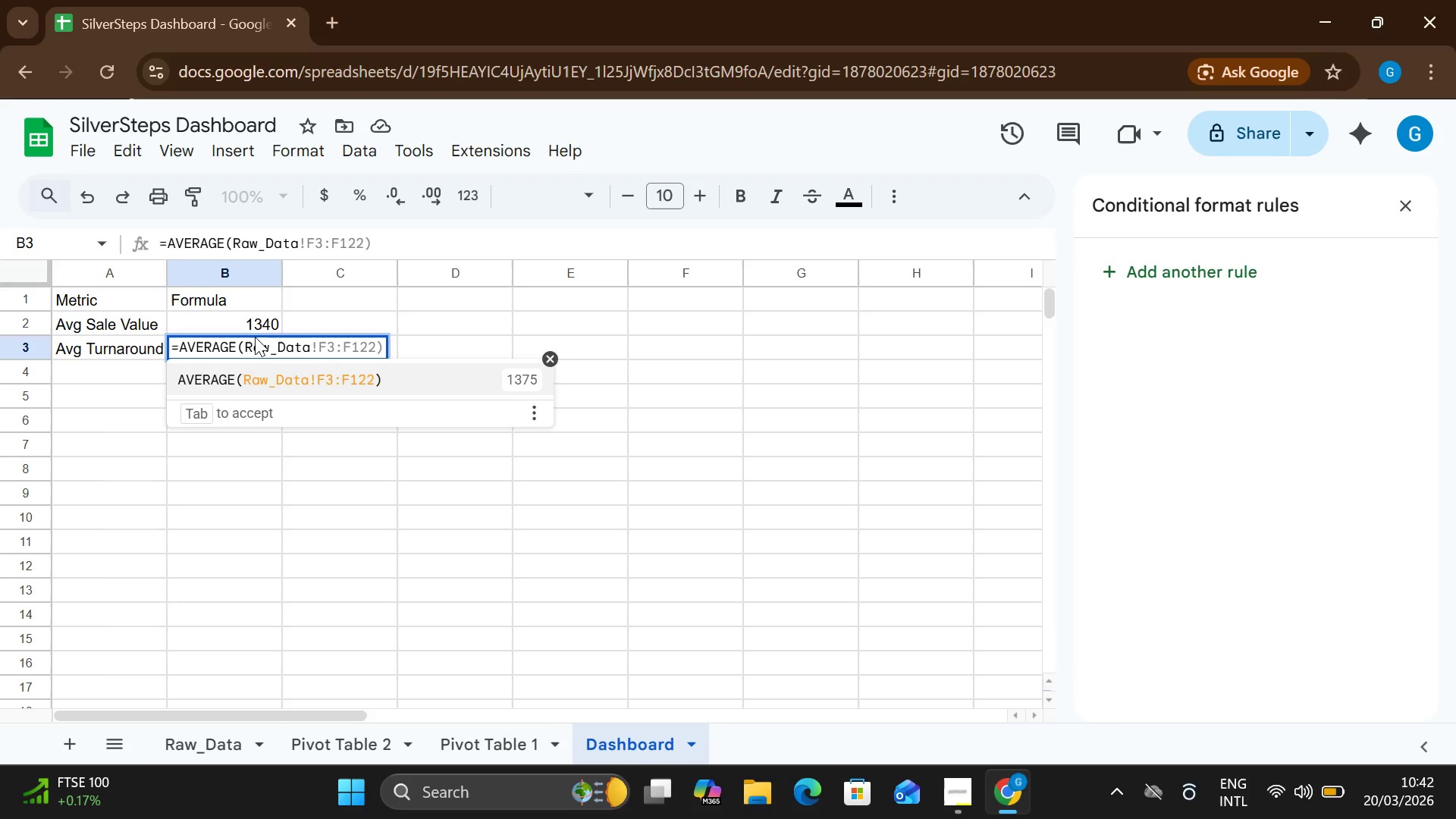 
key(Shift+1)
 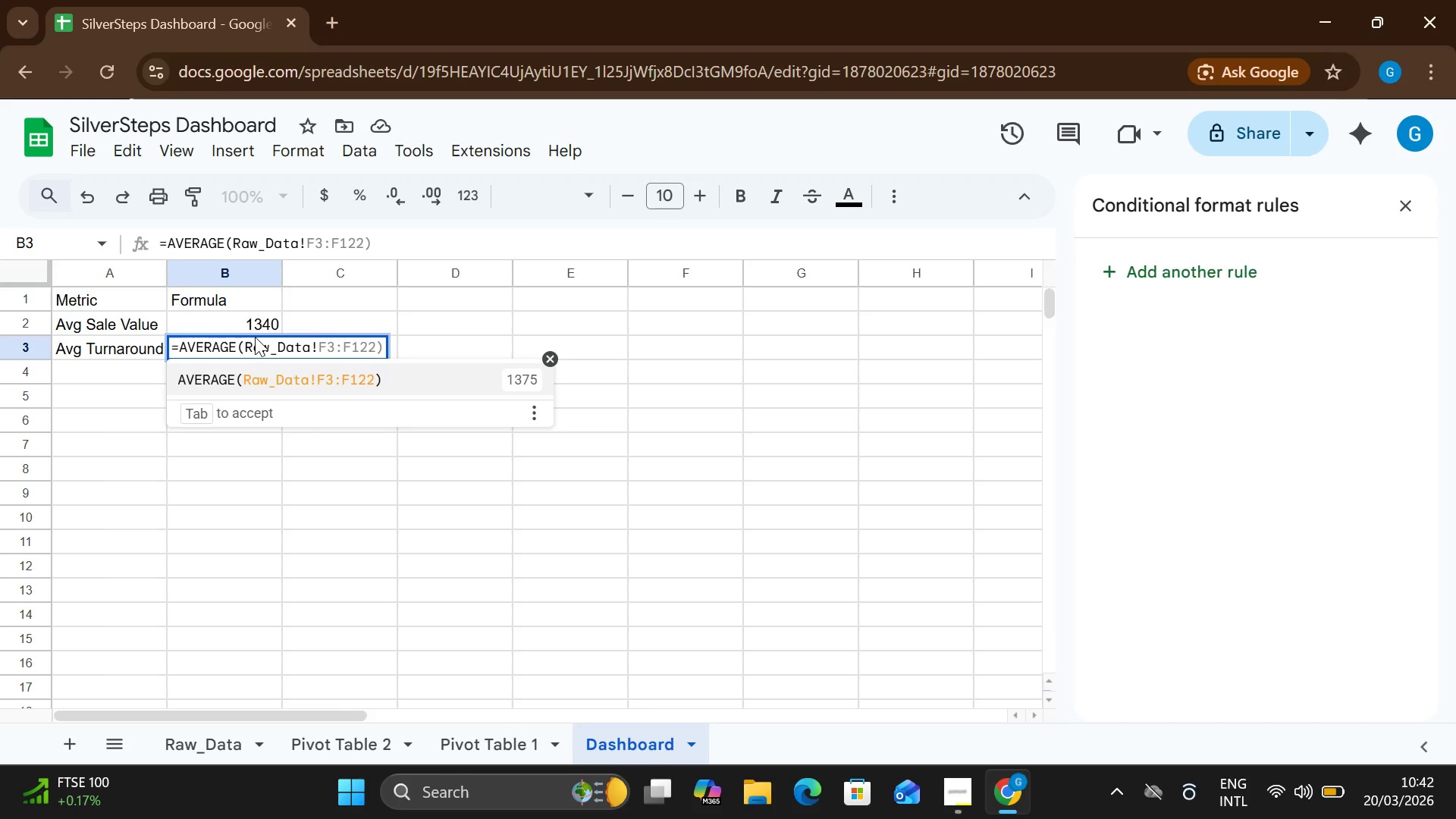 
type(H2:H2)
key(Backspace)
type(121))
 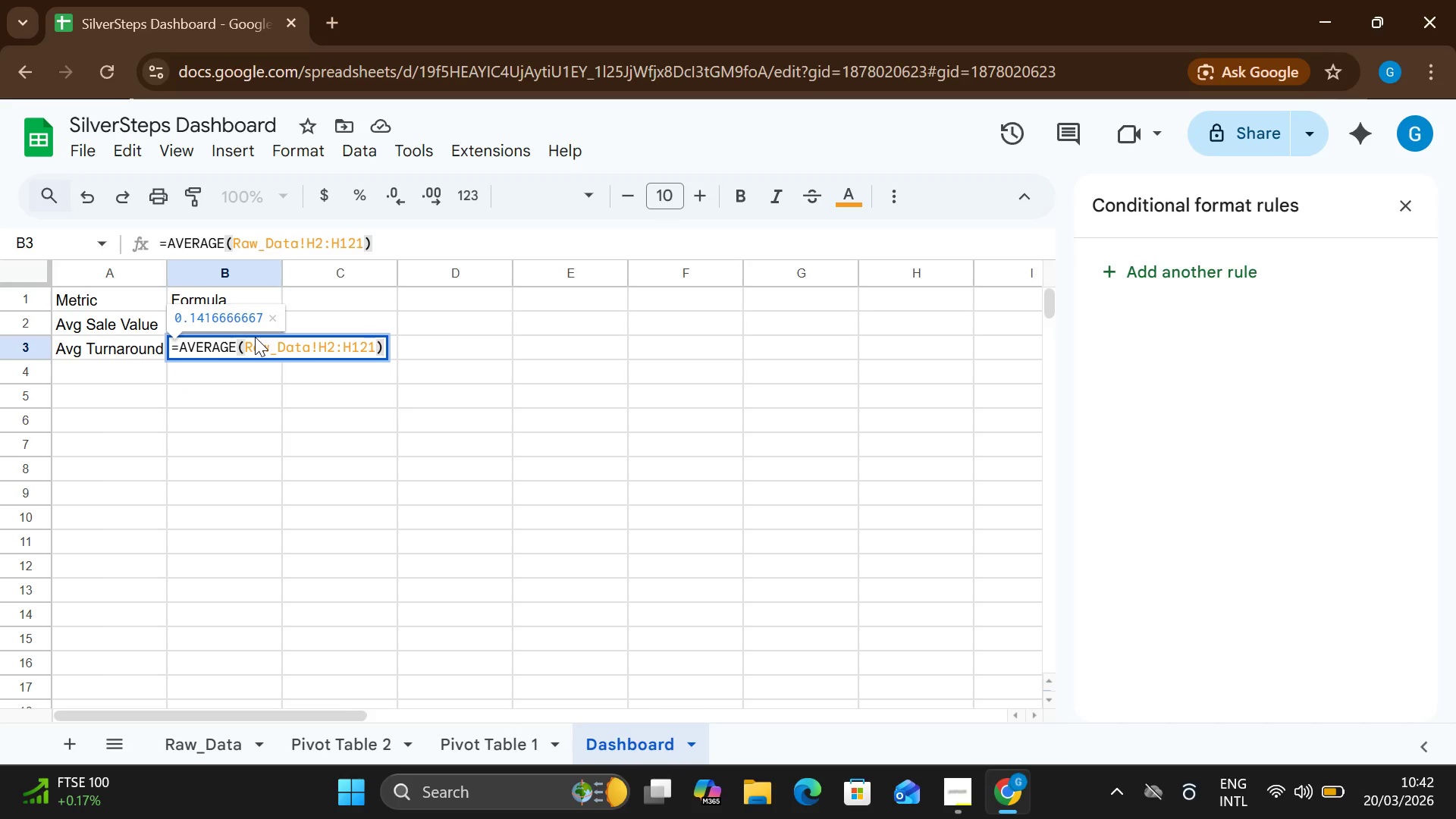 
key(Enter)
 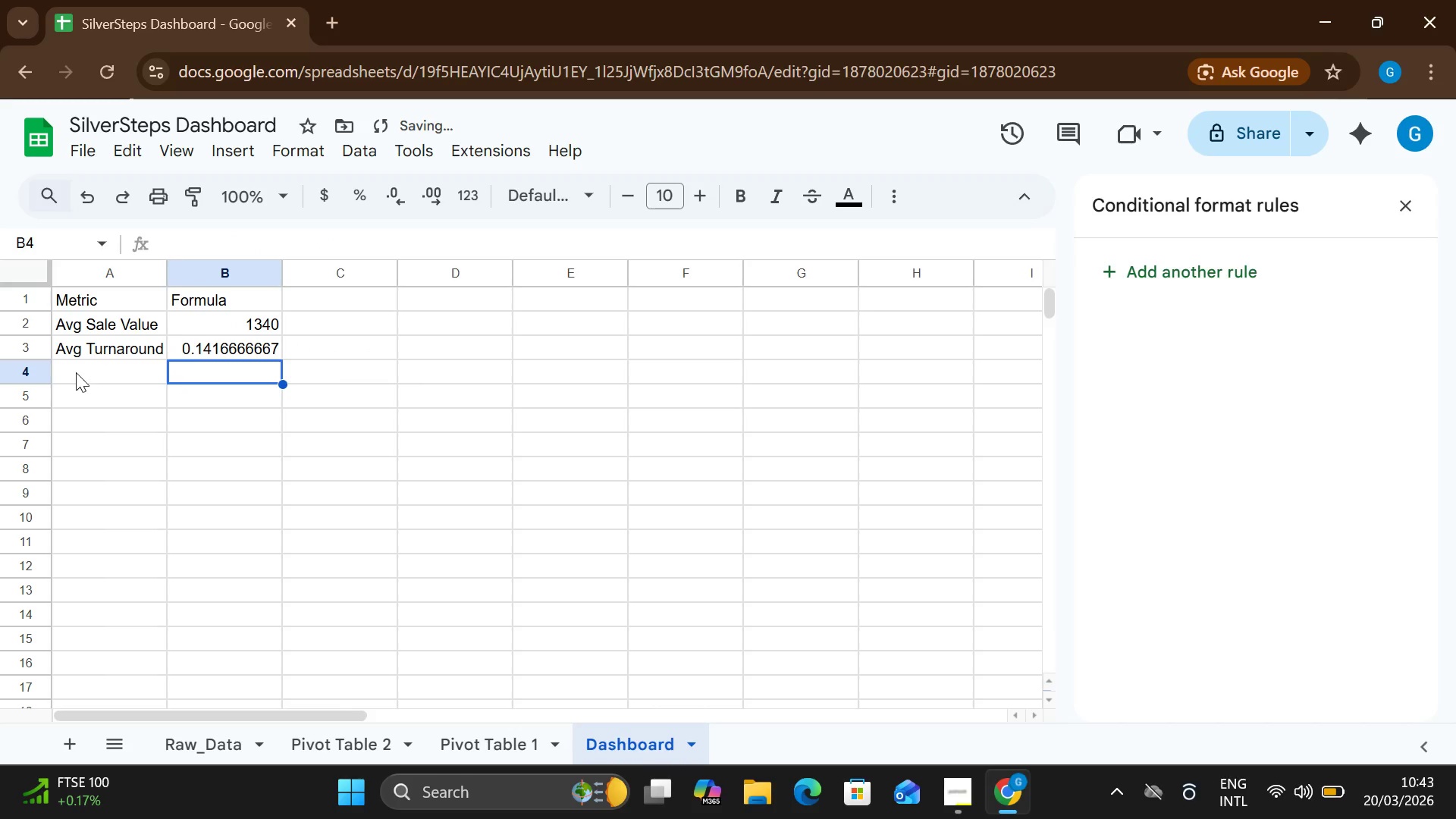 
left_click([76, 372])
 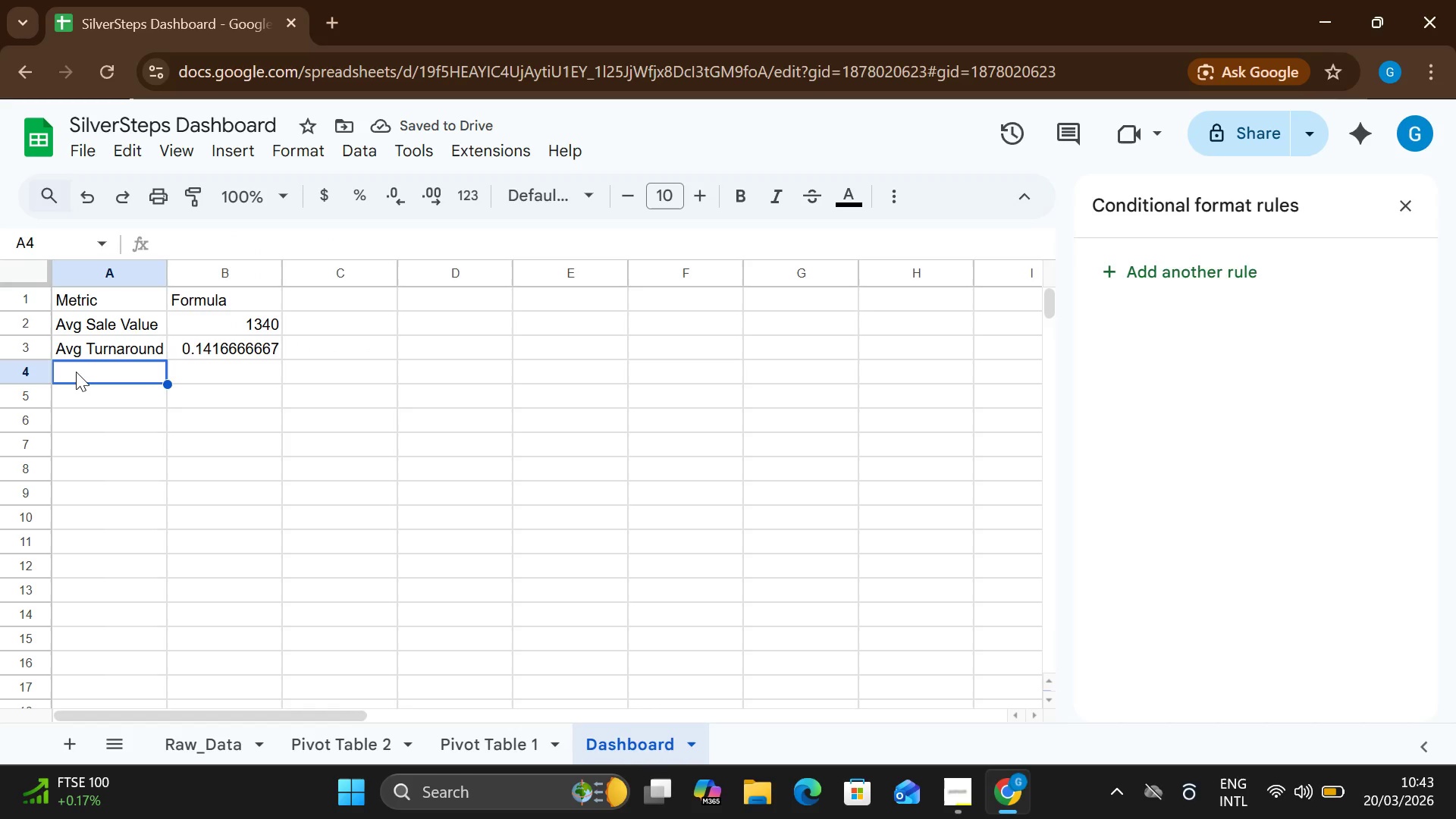 
double_click([76, 372])
 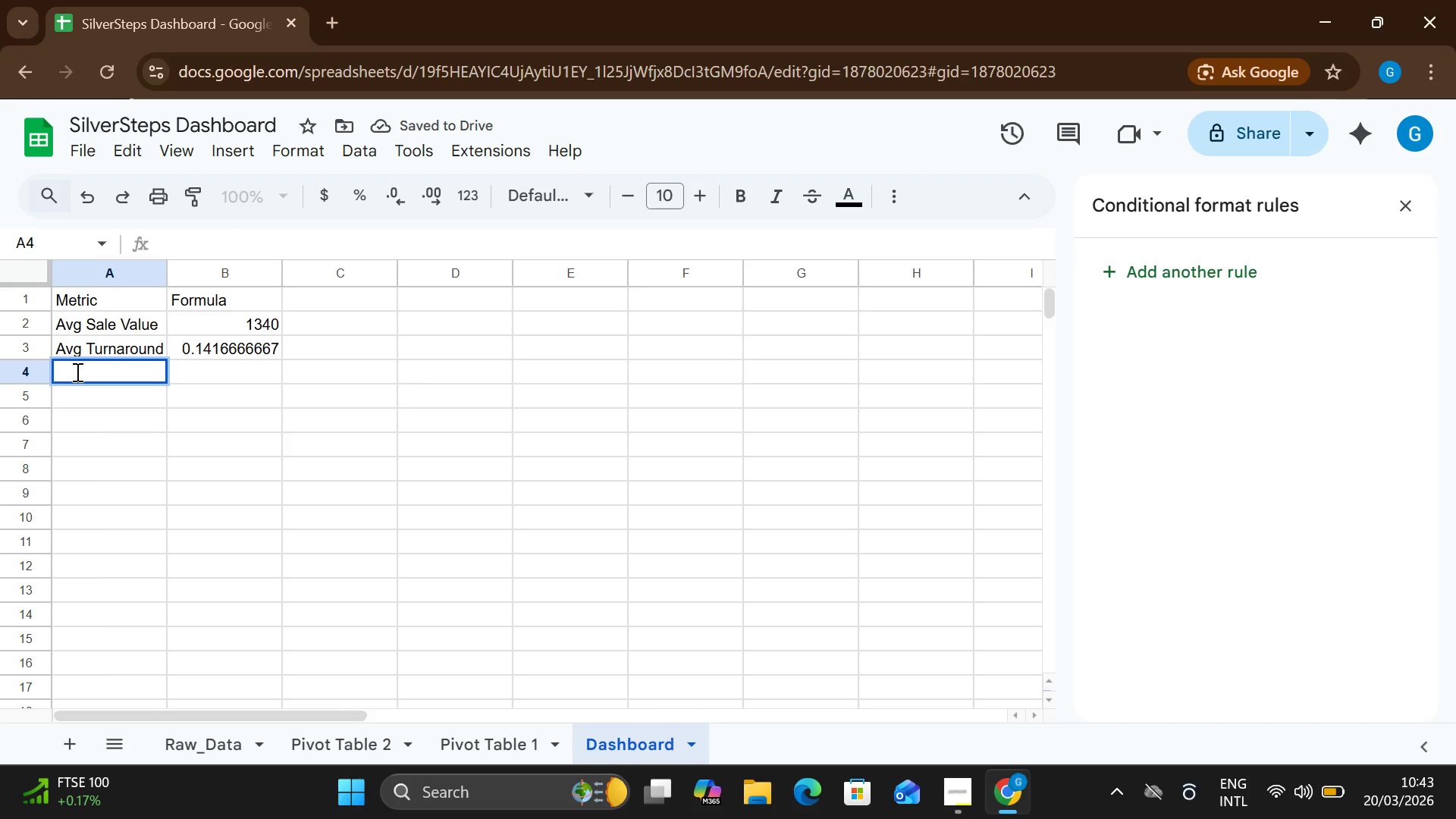 
type(Total Profit)
 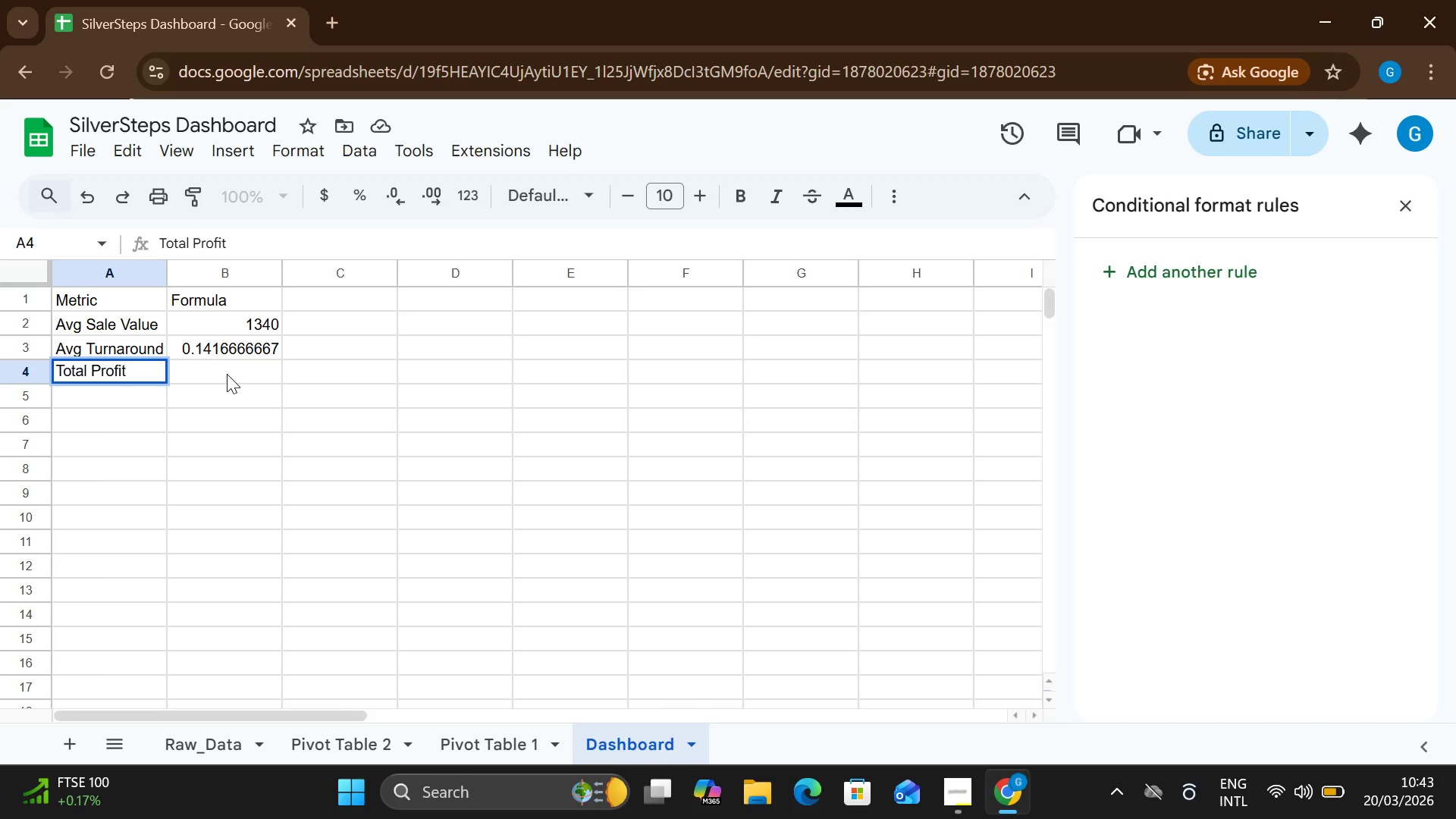 
double_click([227, 374])
 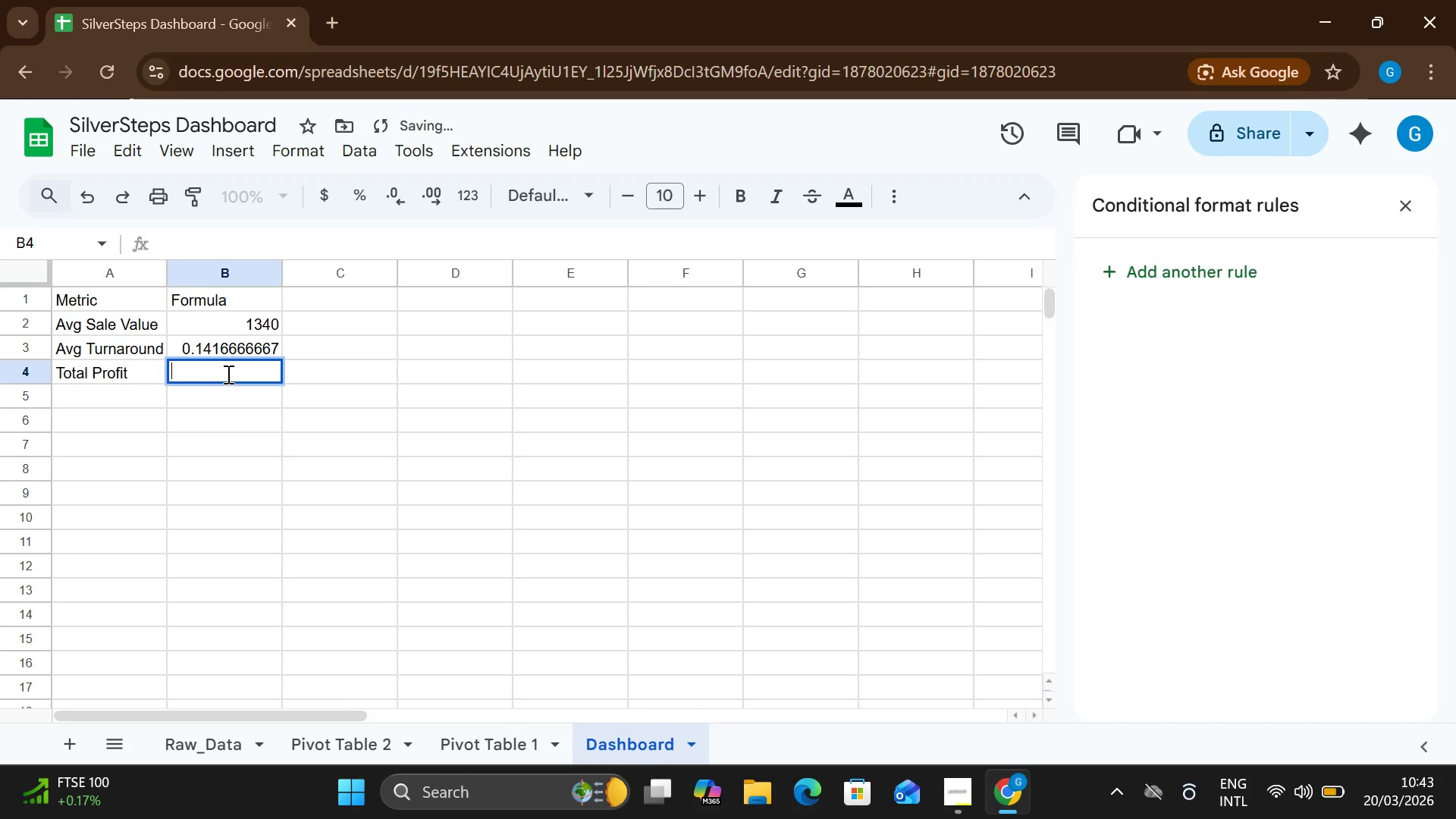 
hold_key(key=Enter, duration=0.61)
 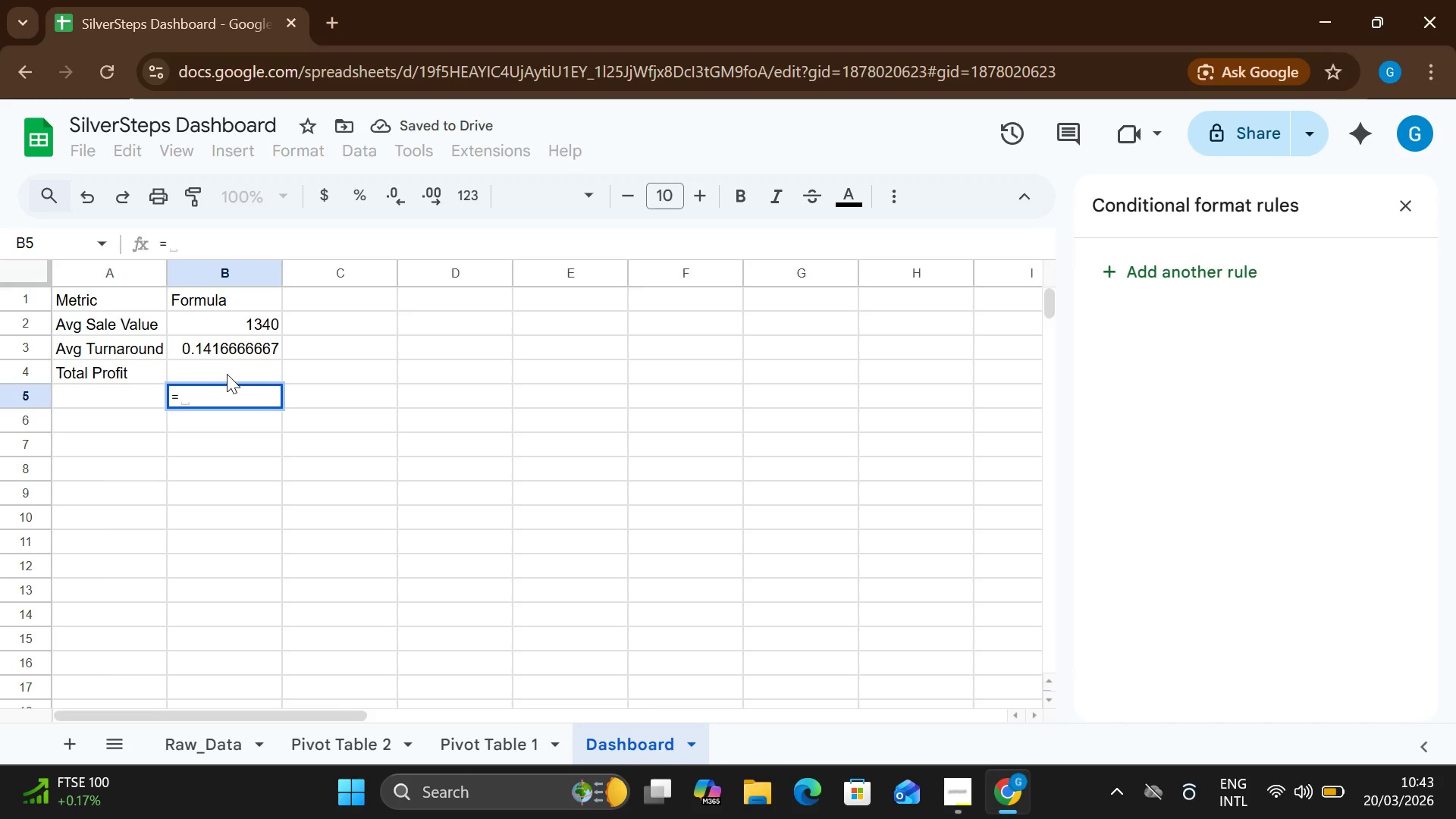 
key(Equal)
 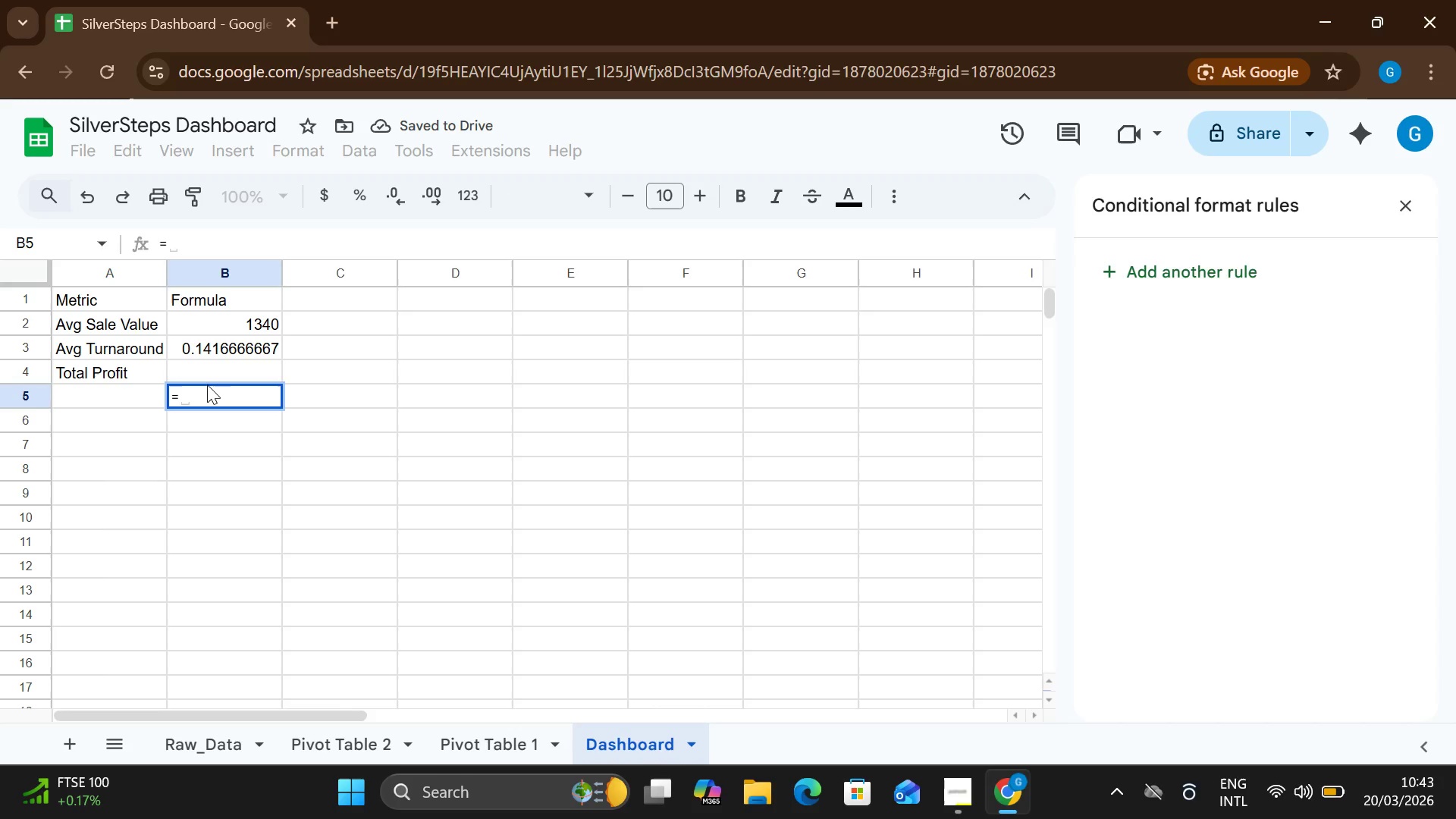 
key(Backspace)
 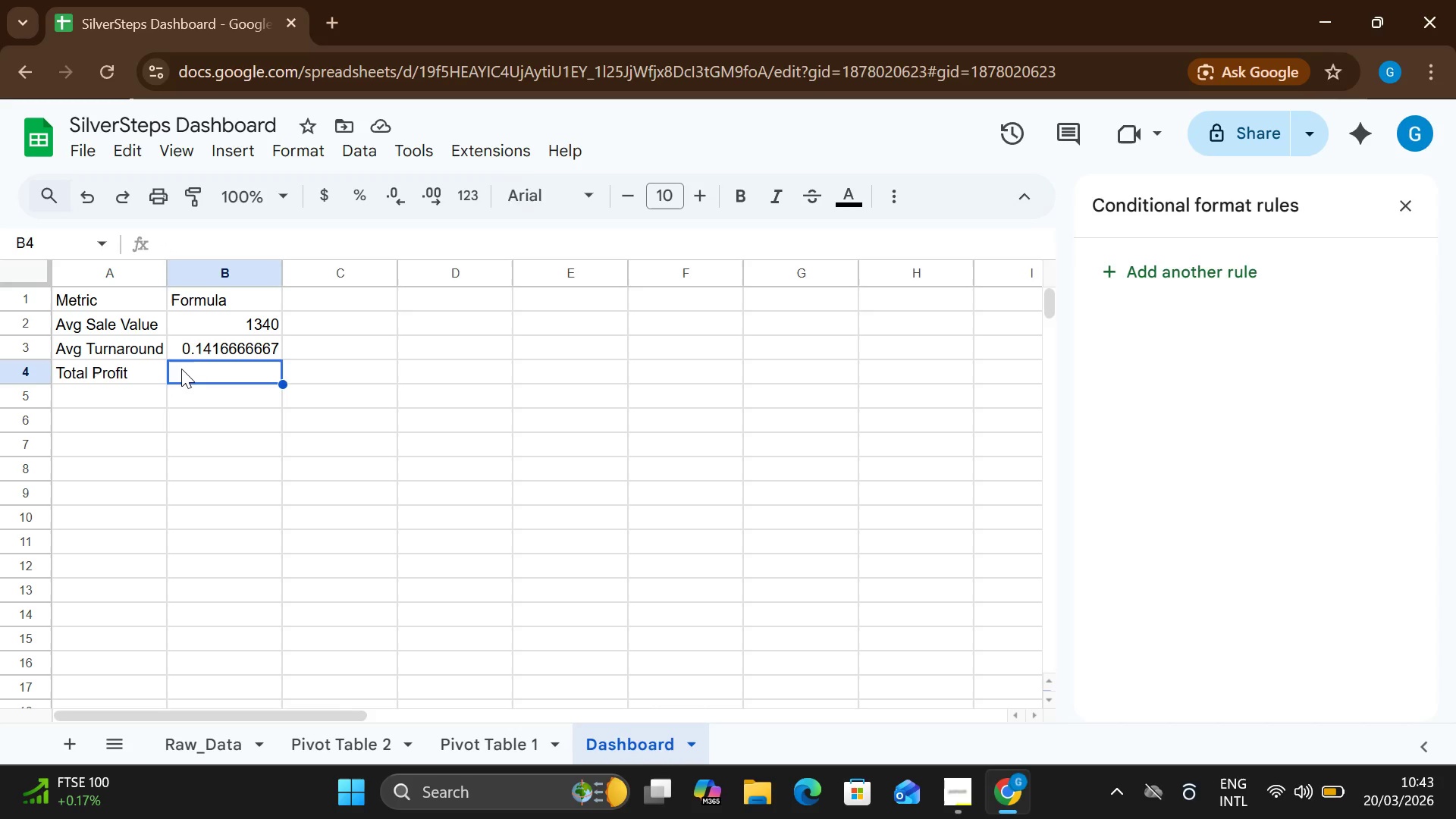 
double_click([181, 369])
 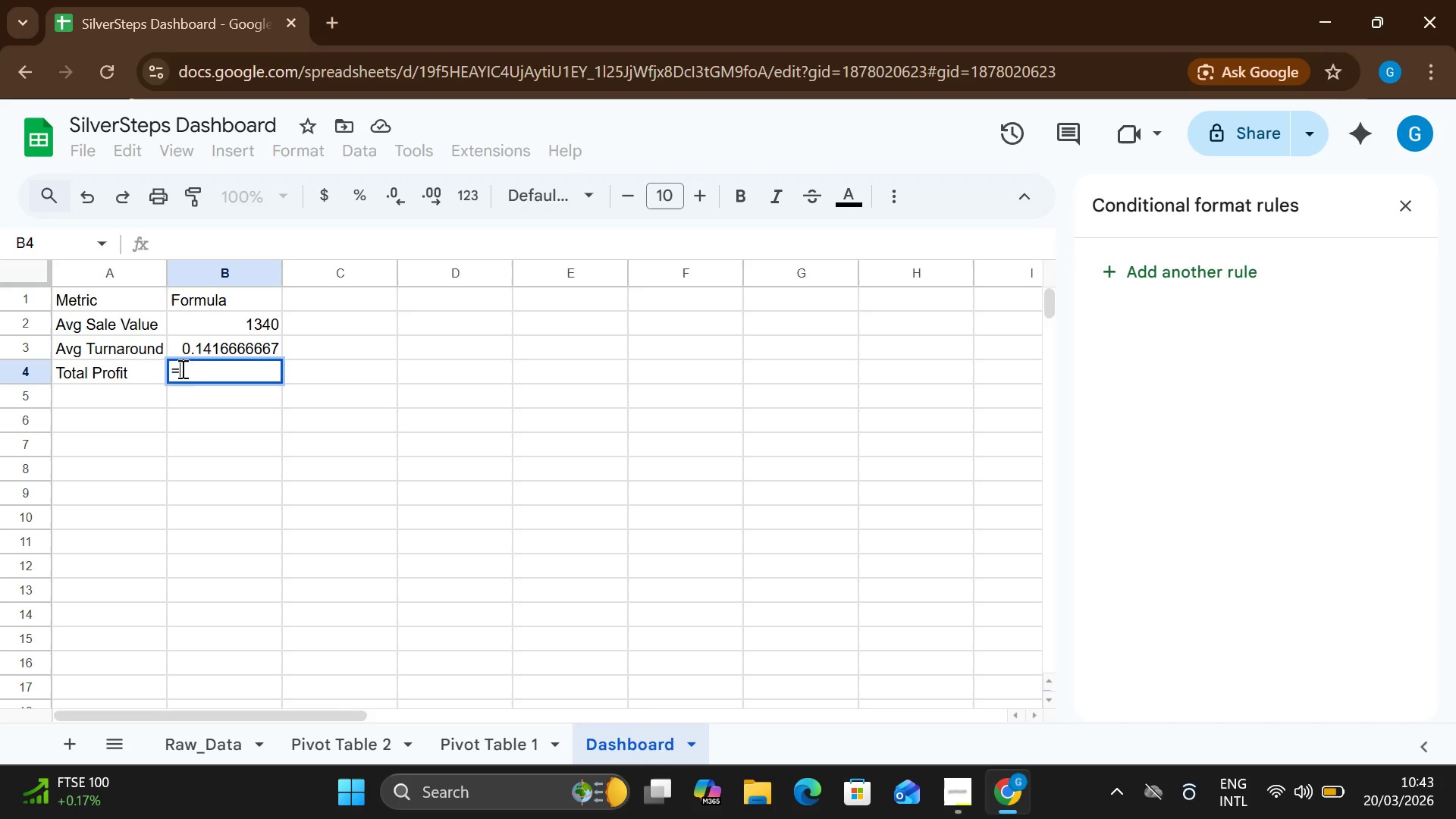 
type(=SUM(Raw_)
 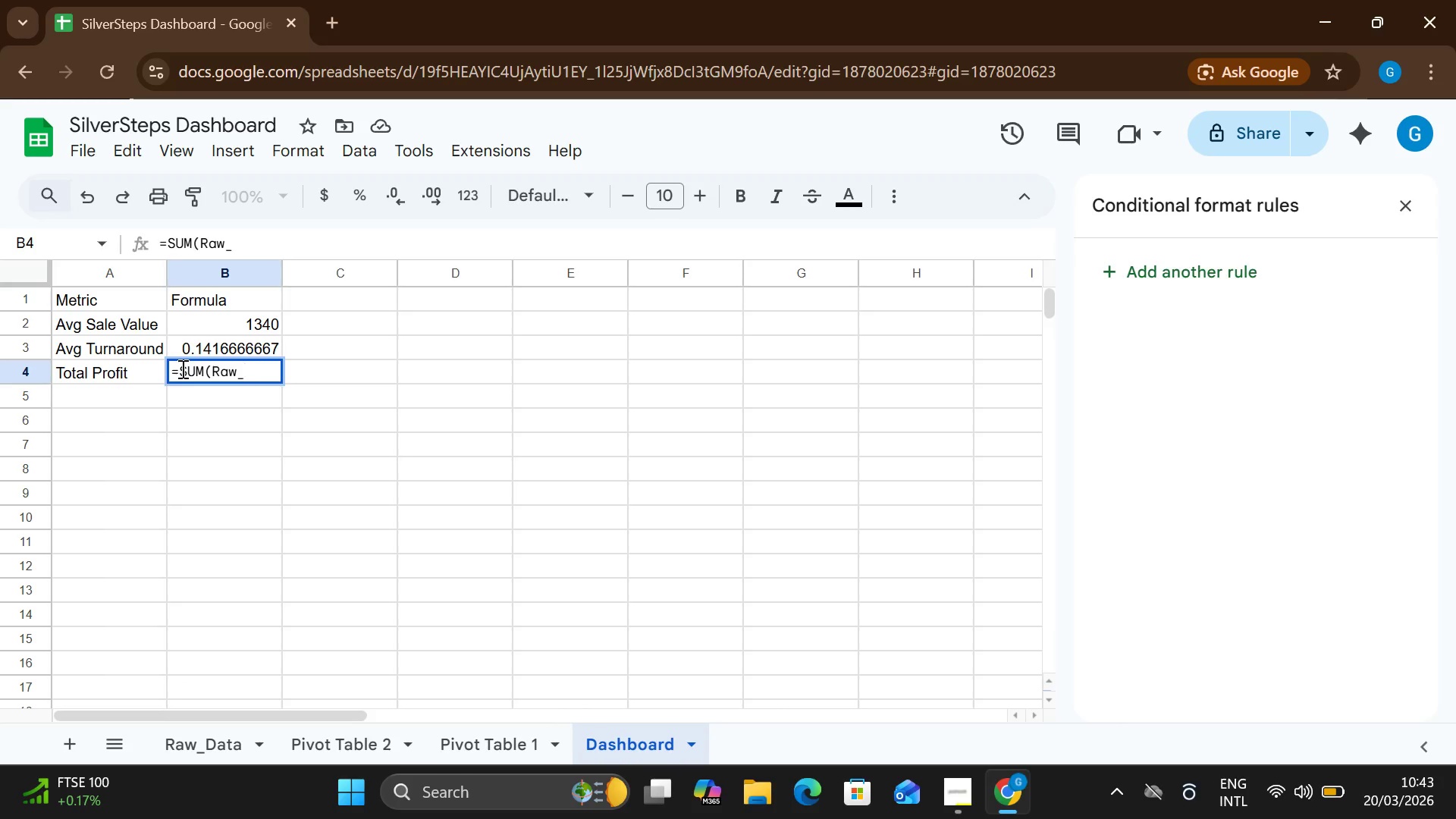 
type(Data! i)
key(Backspace)
type(I2:)
 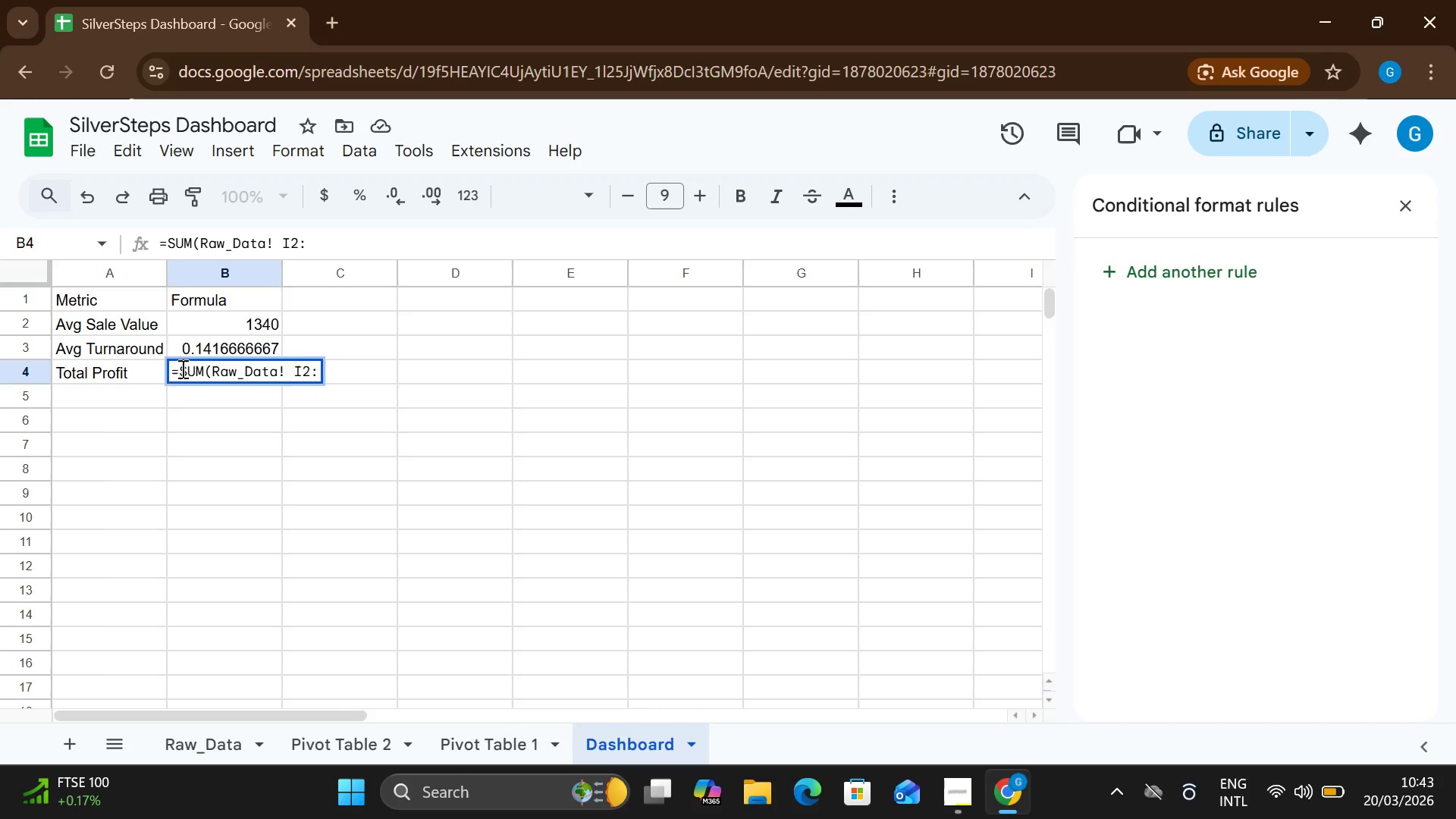 
key(CapsLock)
 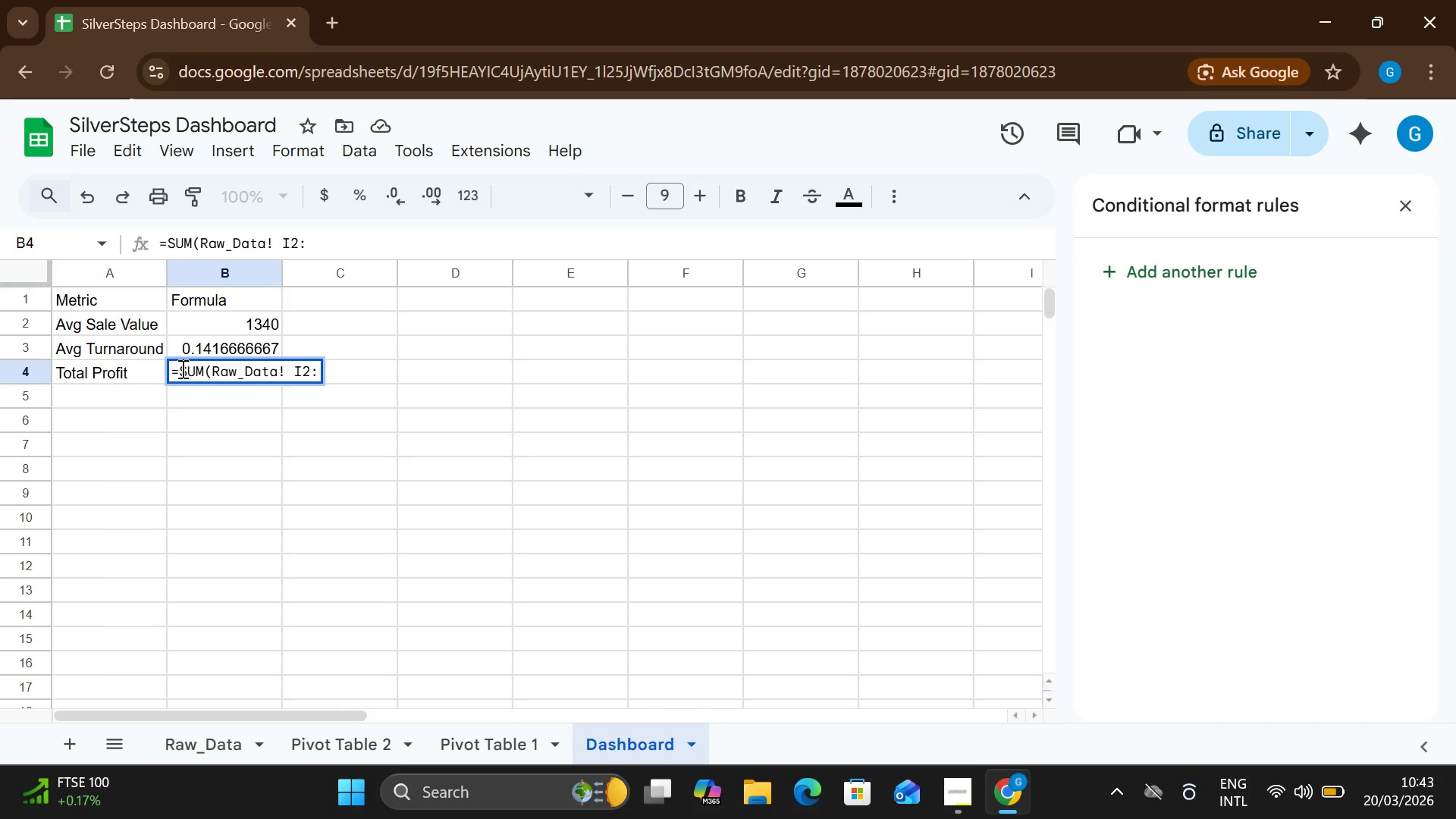 
key(Shift+ShiftLeft)
 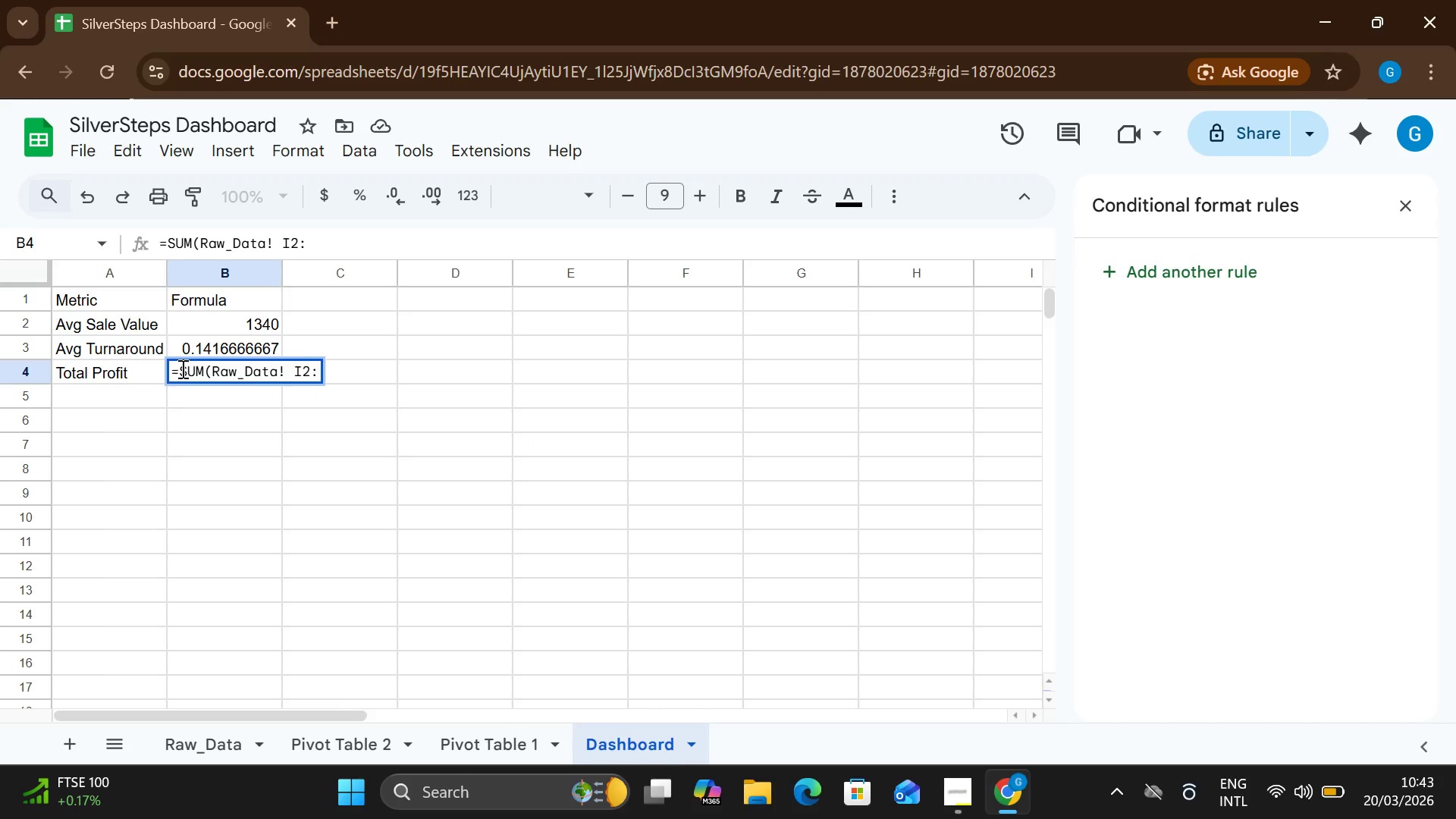 
type(I121)
 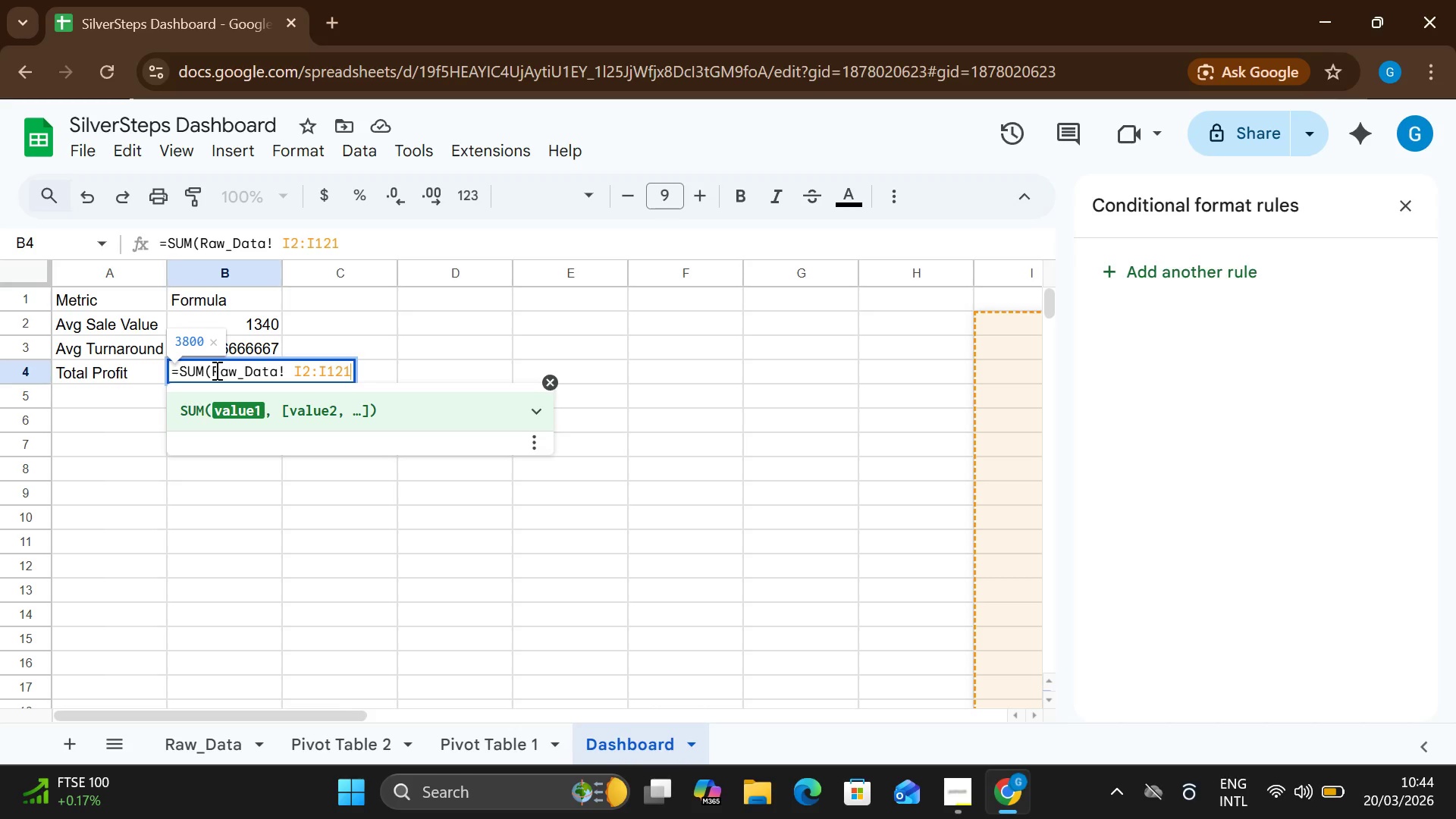 
key(Shift+0)
 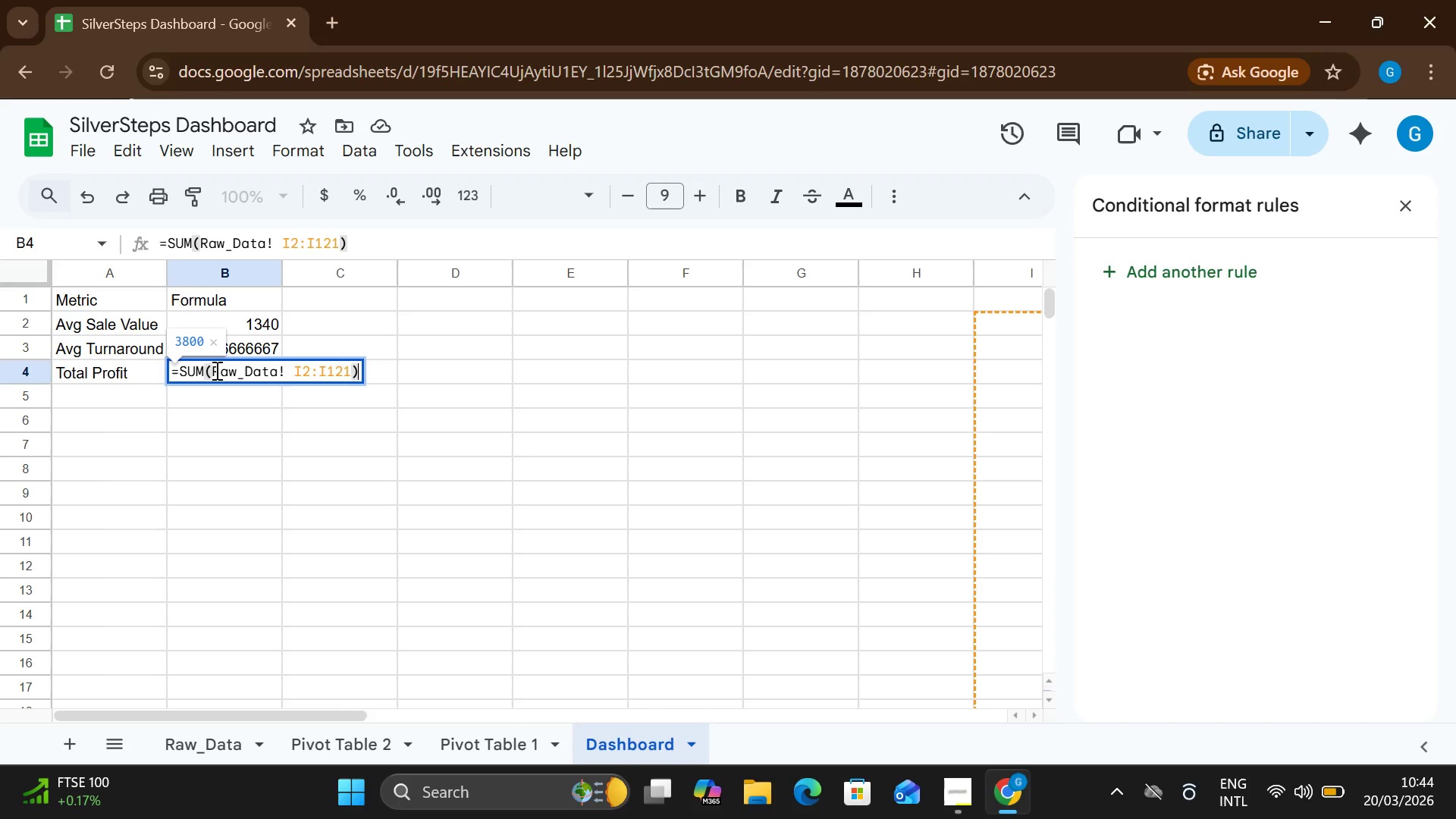 
key(Enter)
 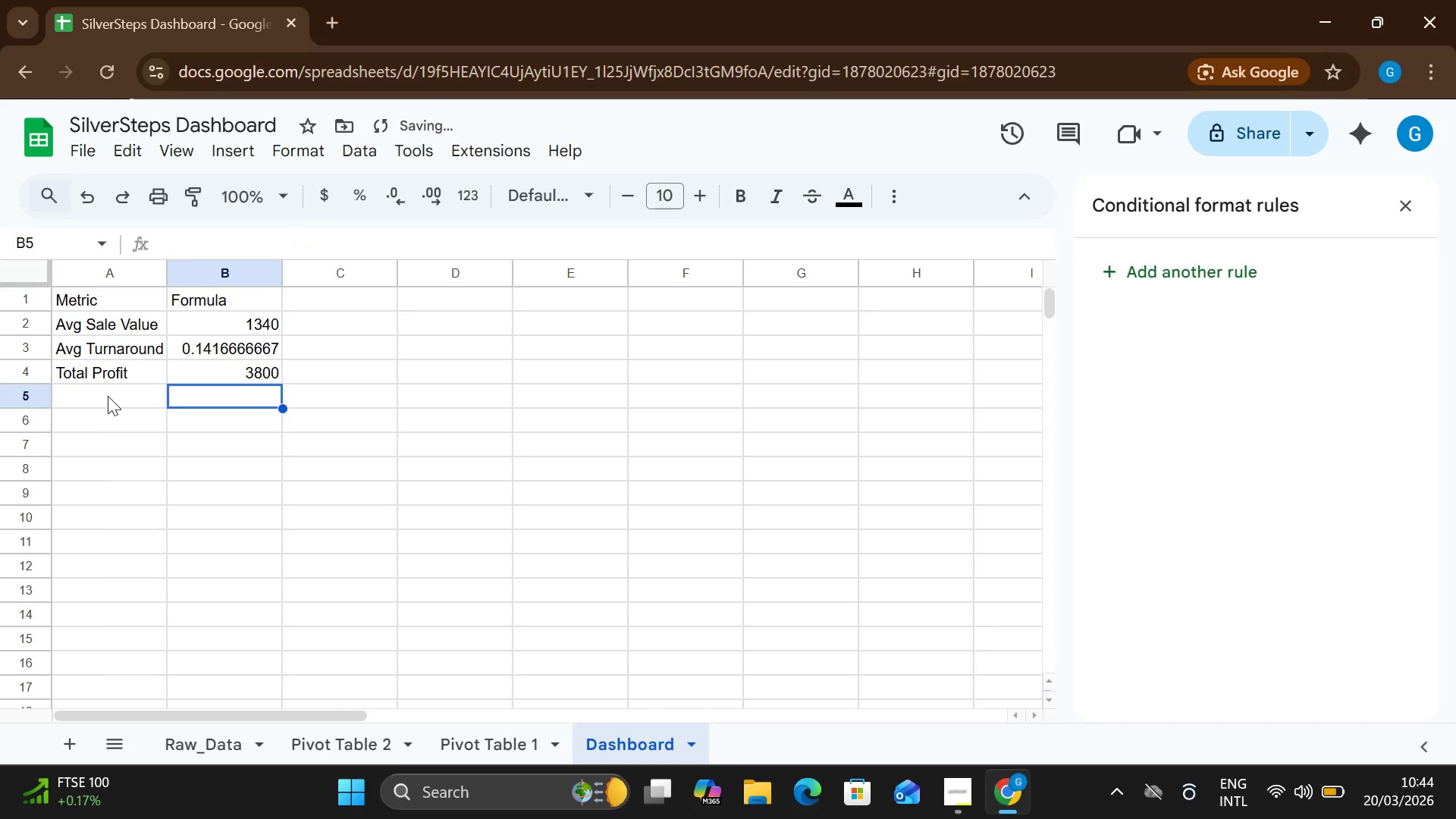 
left_click([106, 395])
 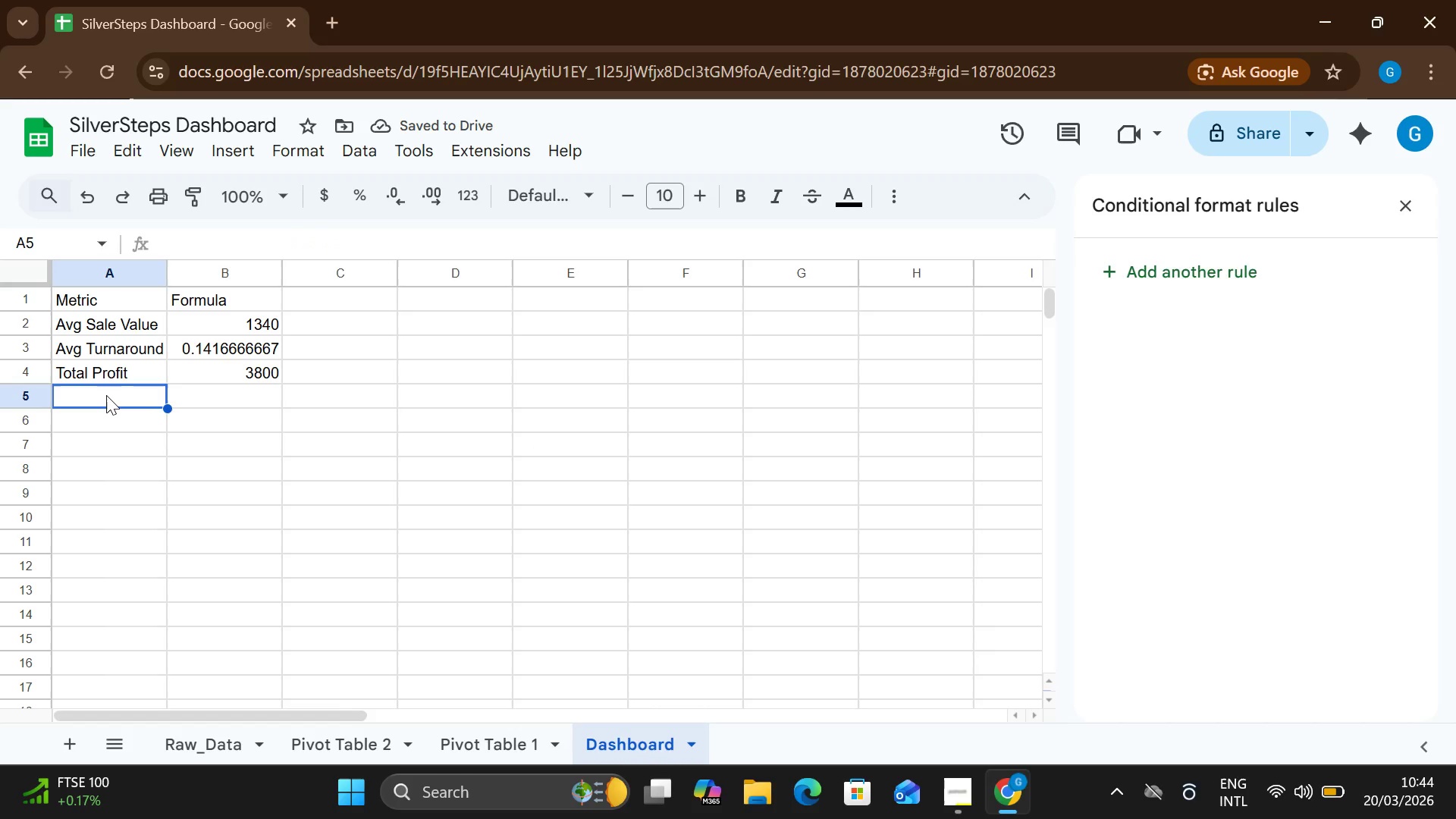 
double_click([106, 395])
 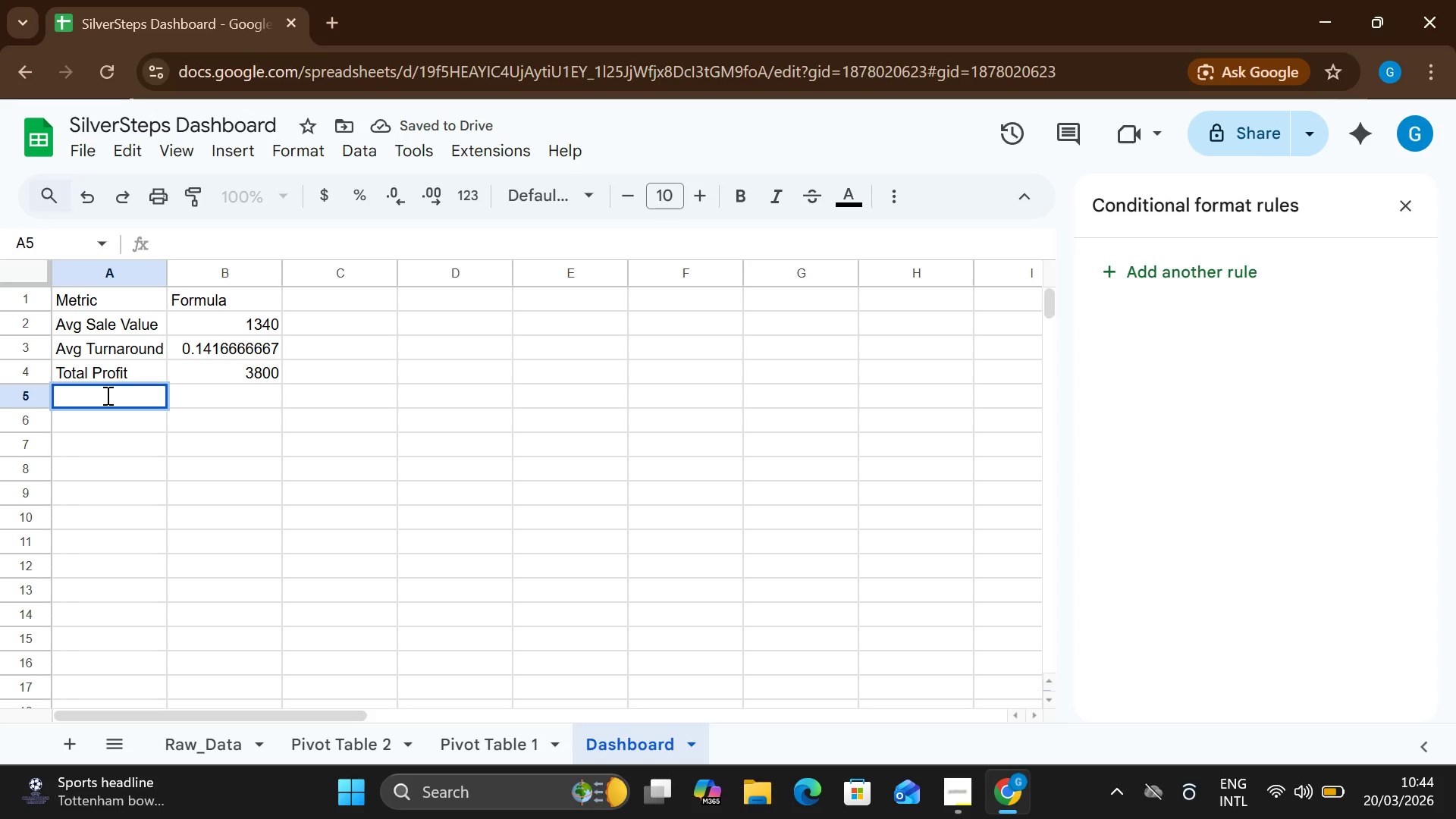 
type(Best Region)
 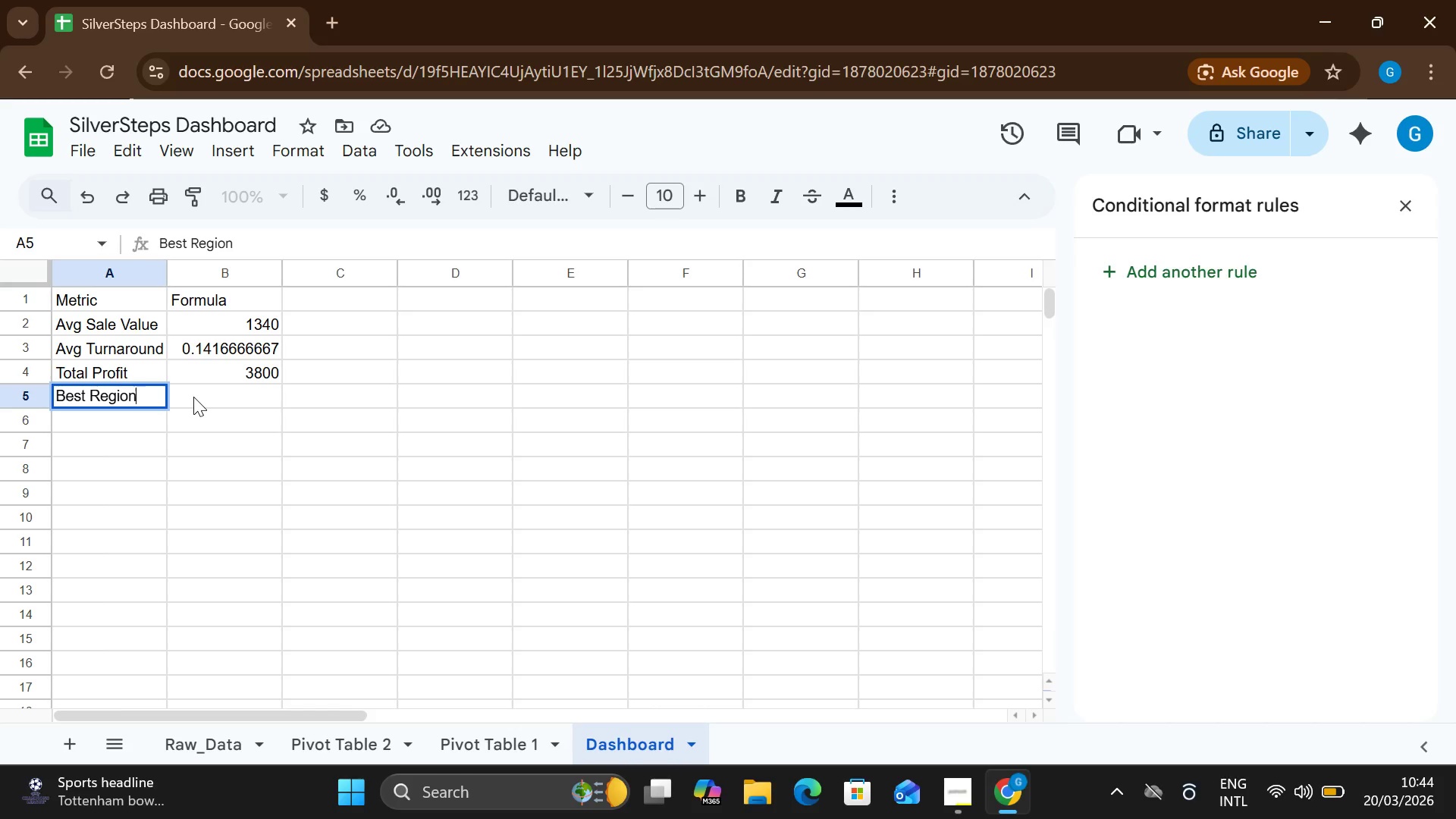 
left_click([193, 397])
 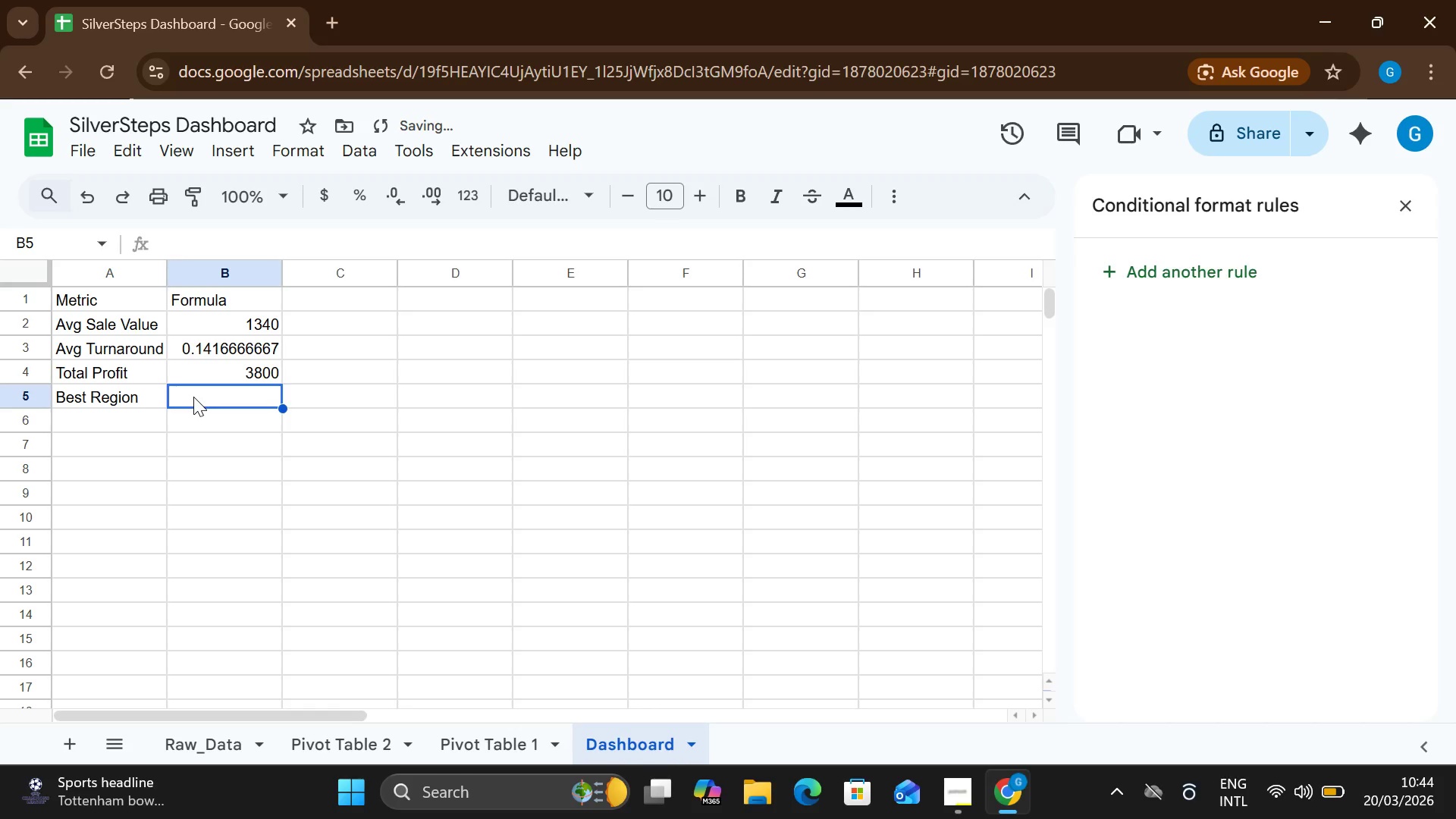 
type((O)
key(Backspace)
type(Pivot_)
key(Backspace)
type(-based or Manual CH)
key(Backspace)
key(Backspace)
type(check))
 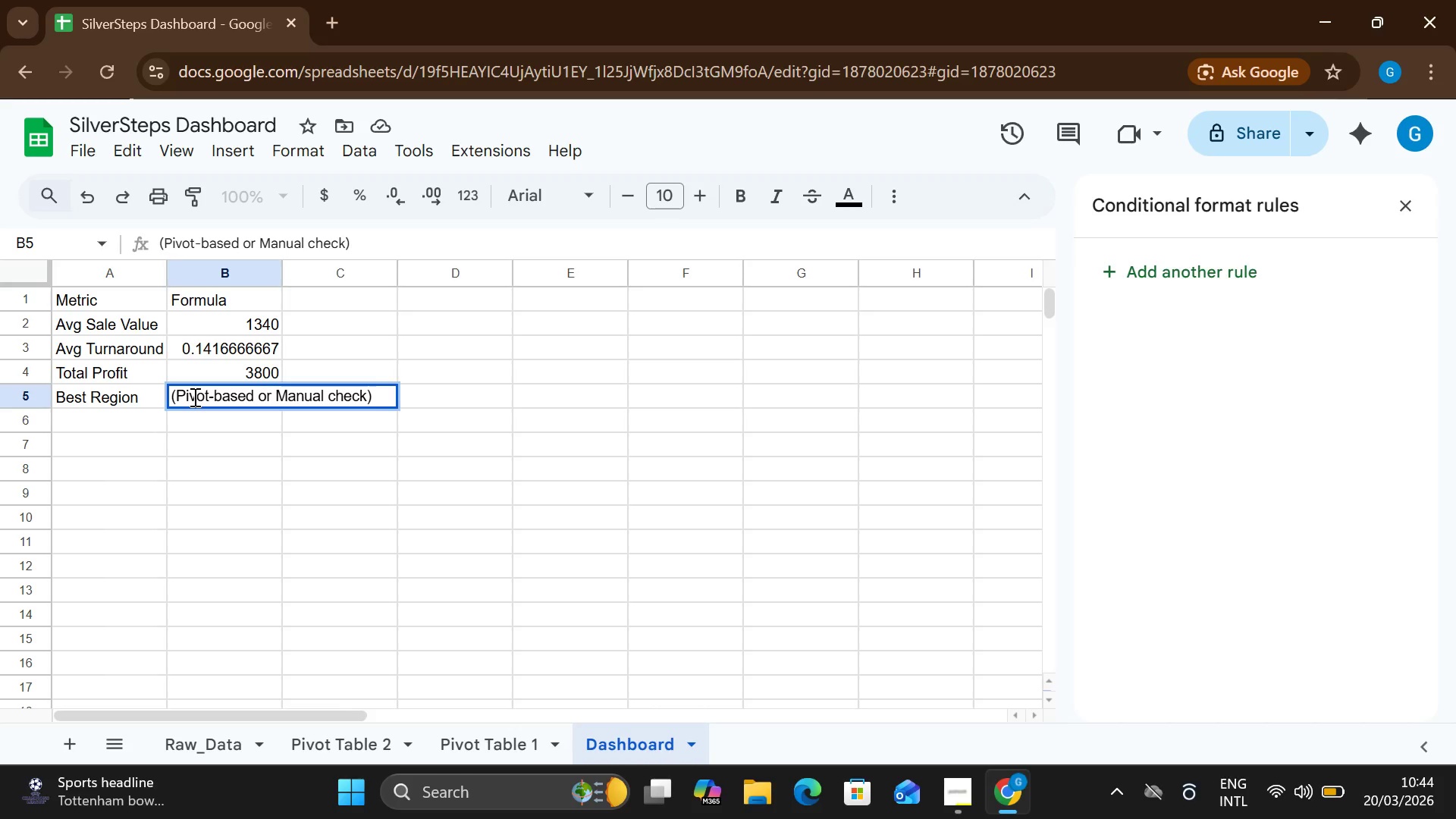 
key(Enter)
 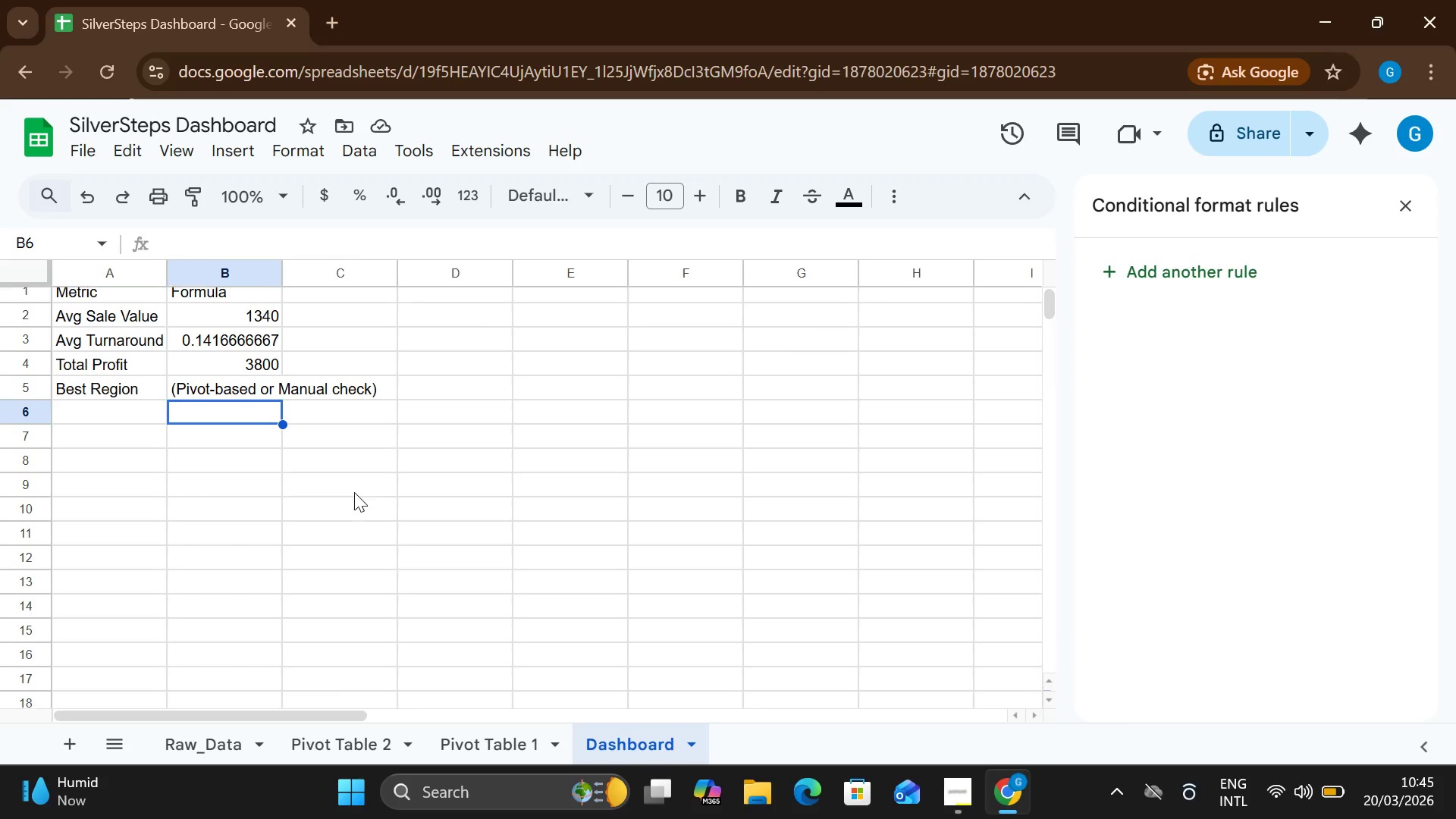 
wait(24.27)
 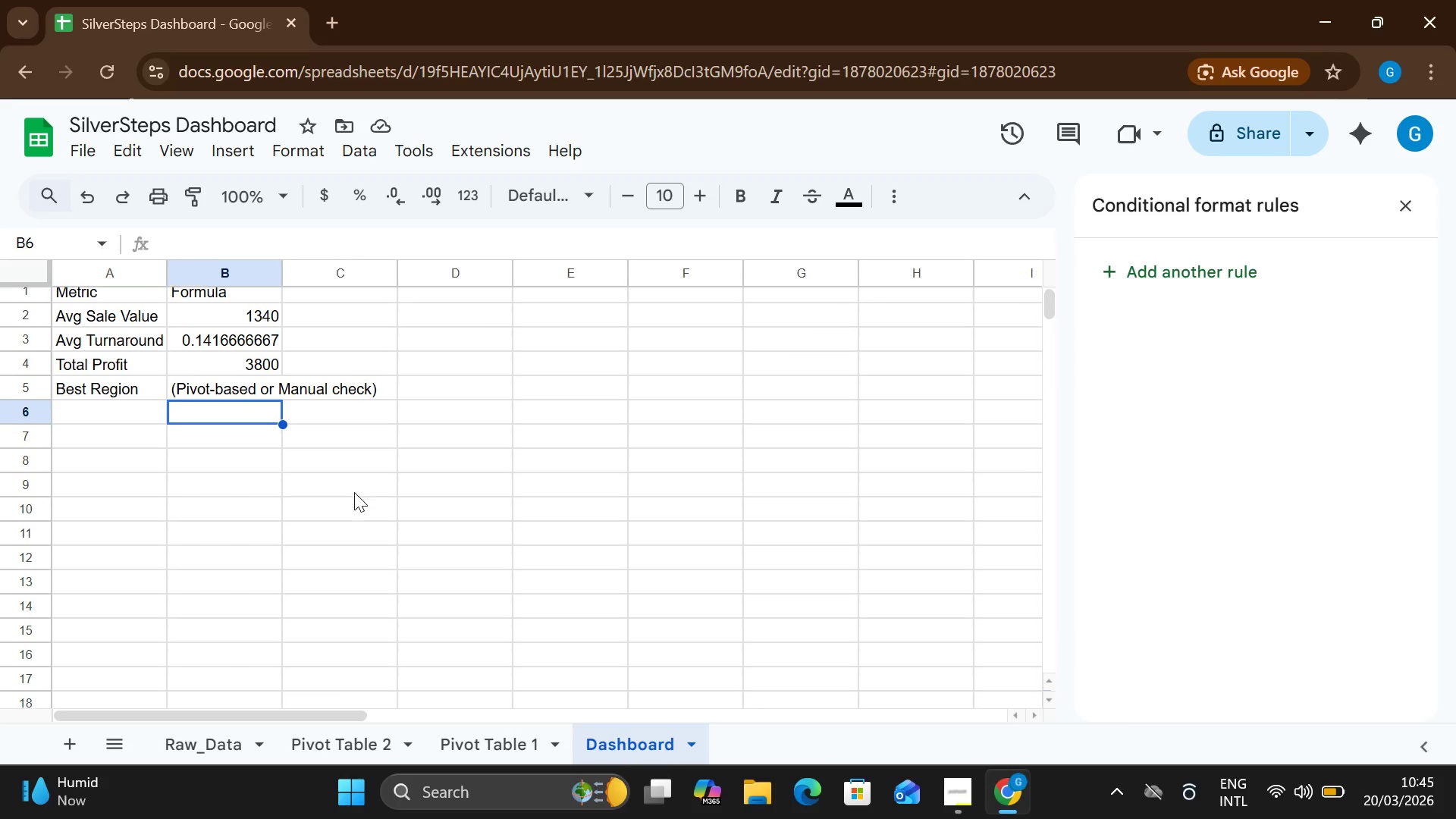 
left_click([255, 748])
 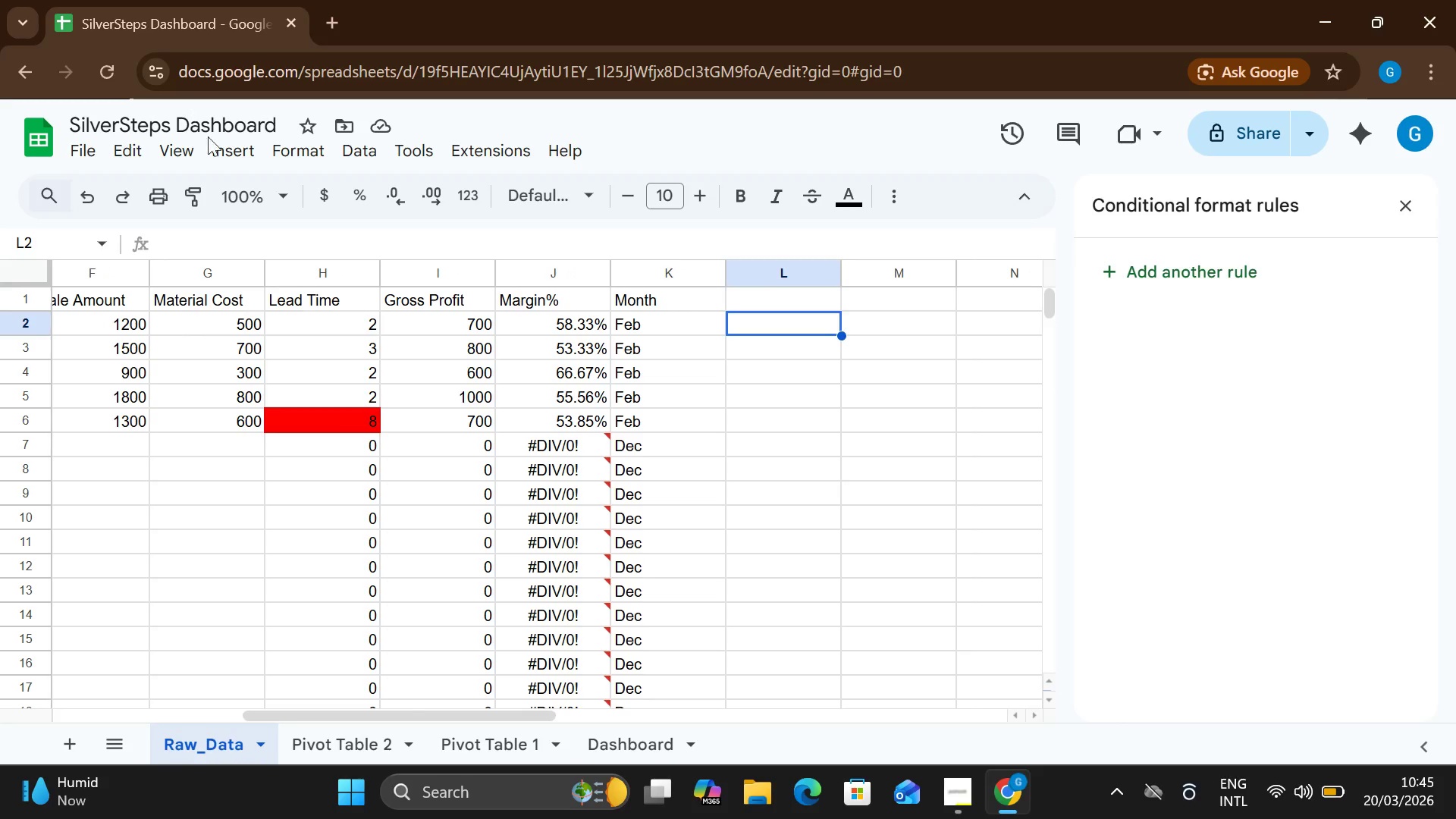 
left_click([218, 149])
 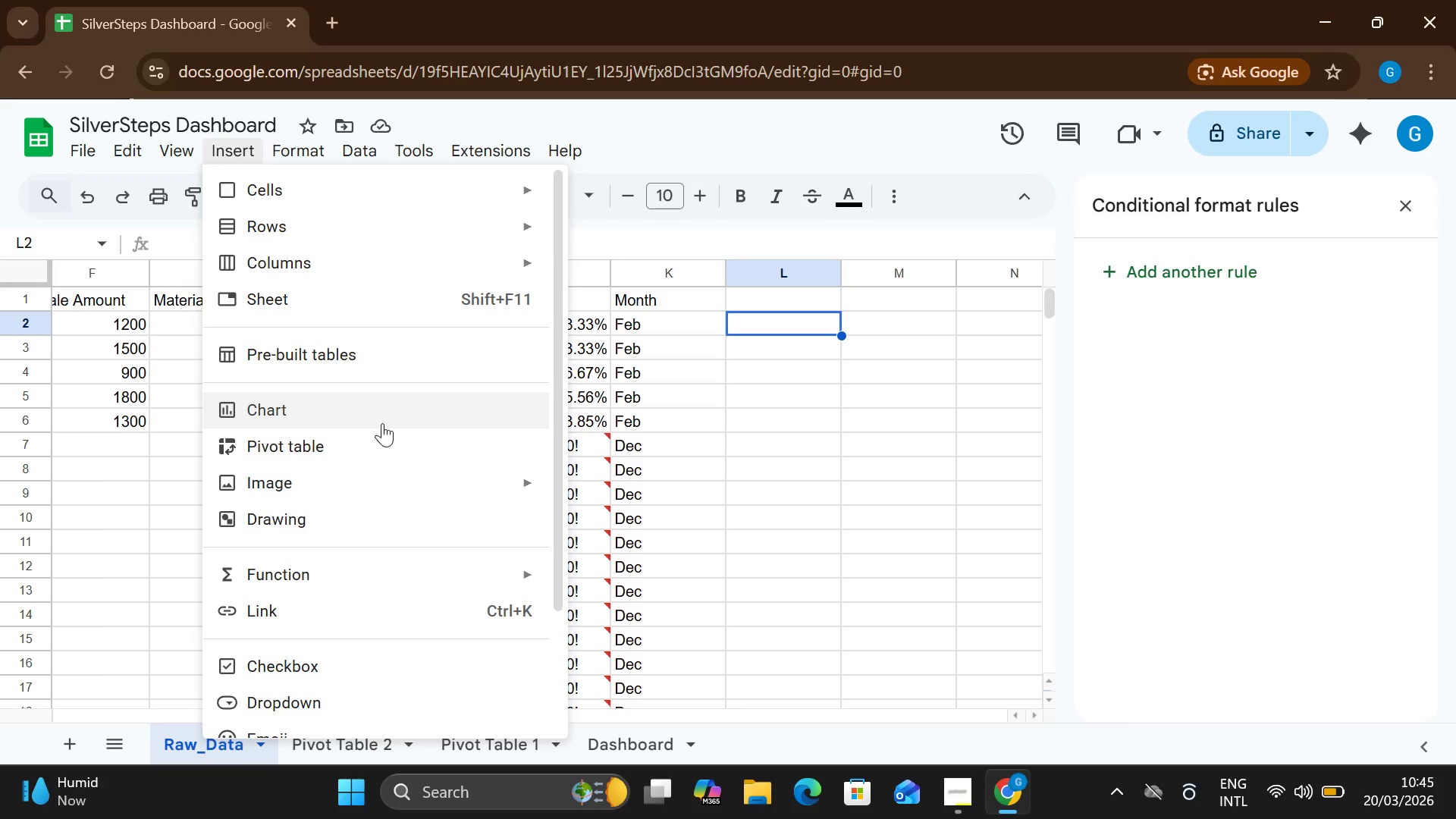 
left_click([388, 438])
 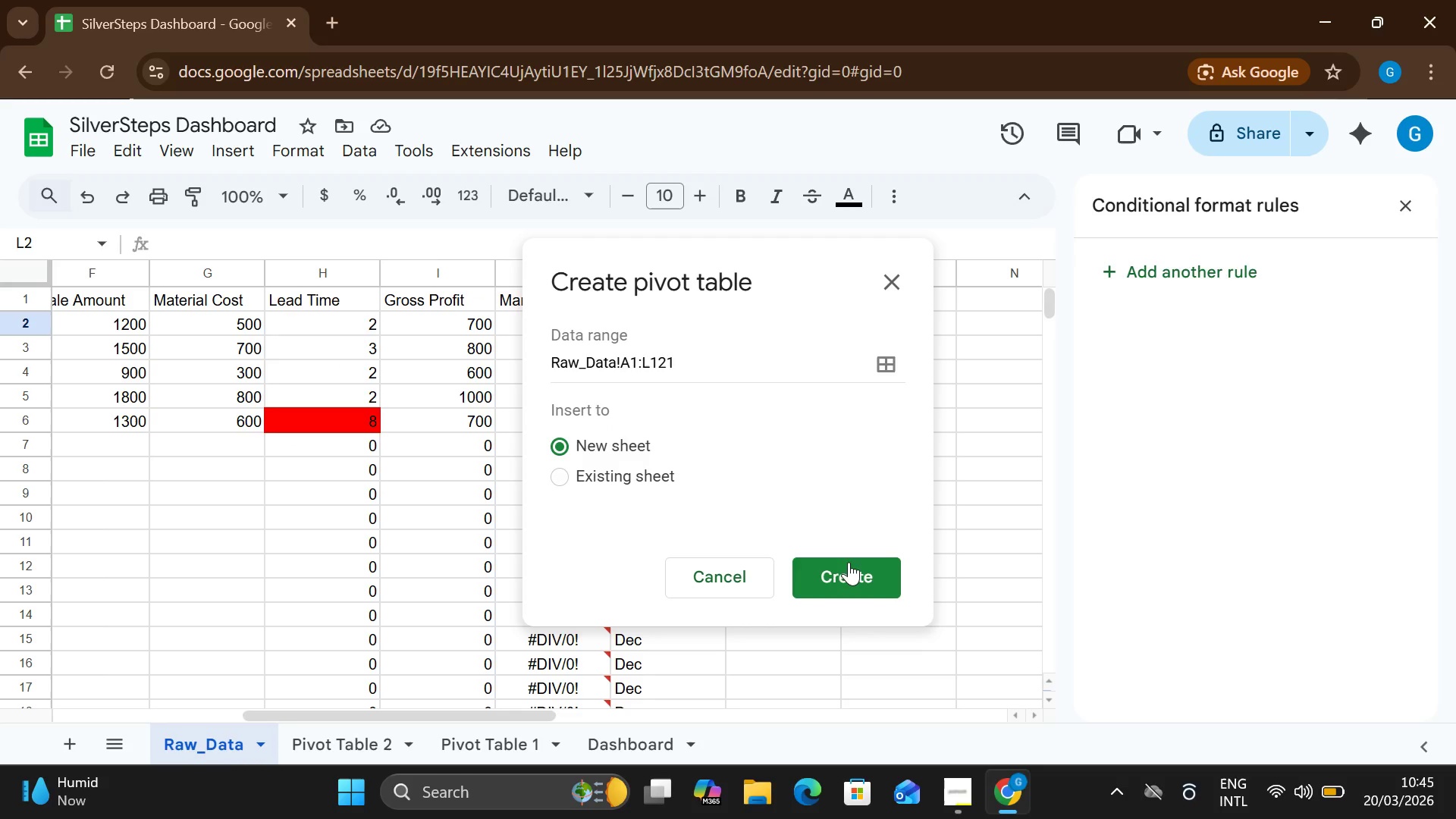 
left_click([850, 570])
 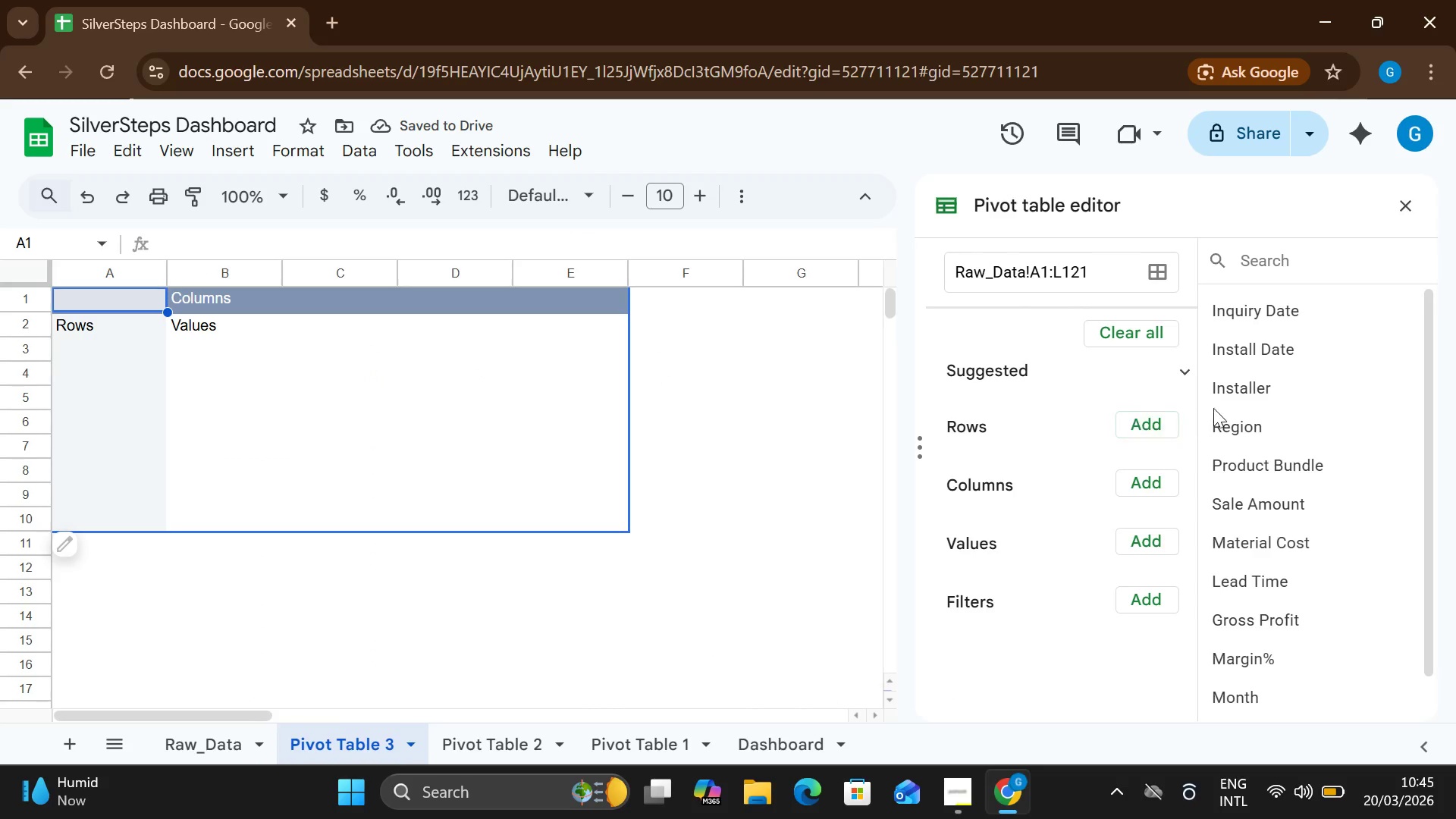 
wait(6.16)
 